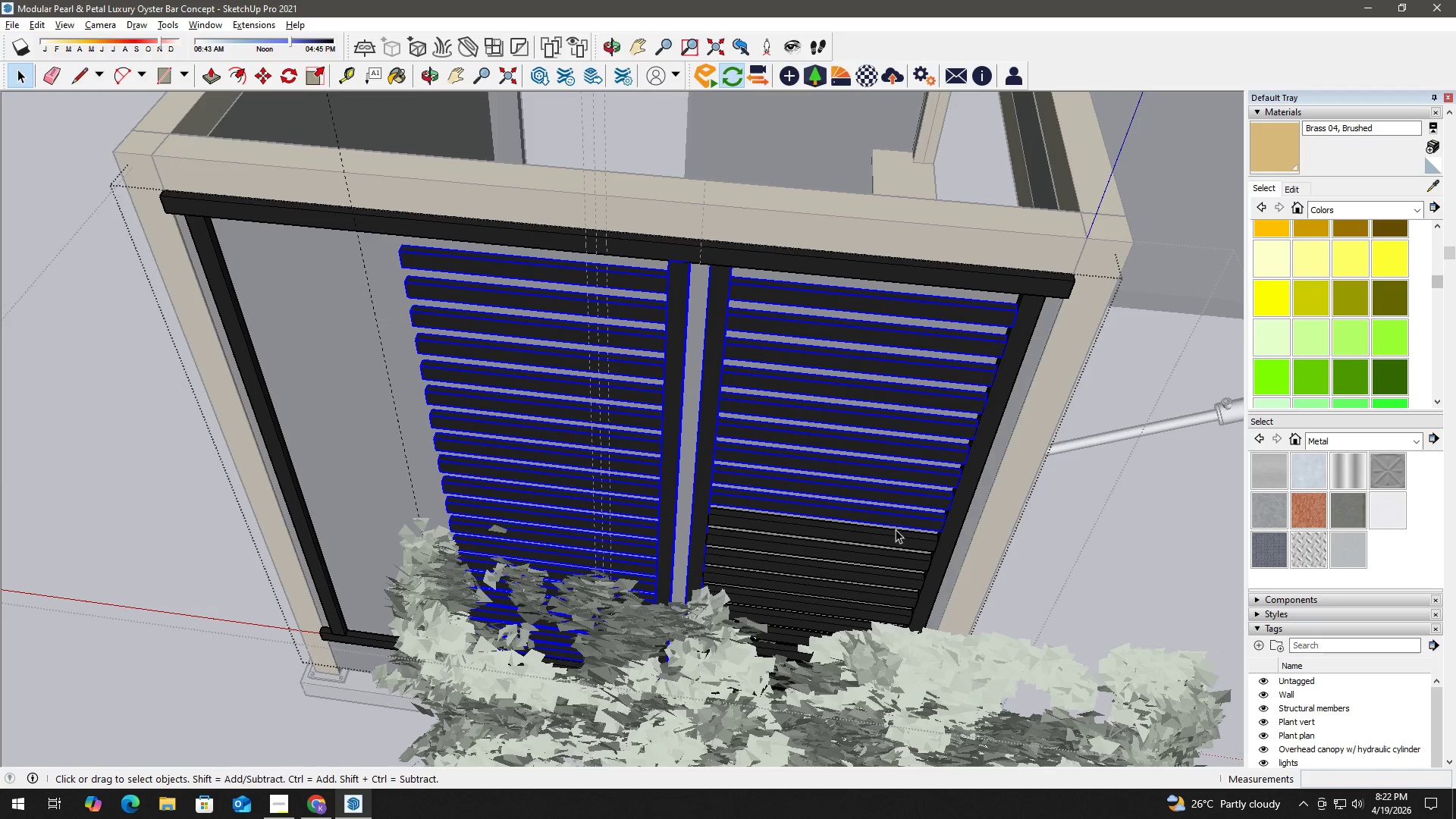 
key(Control+ControlLeft)
 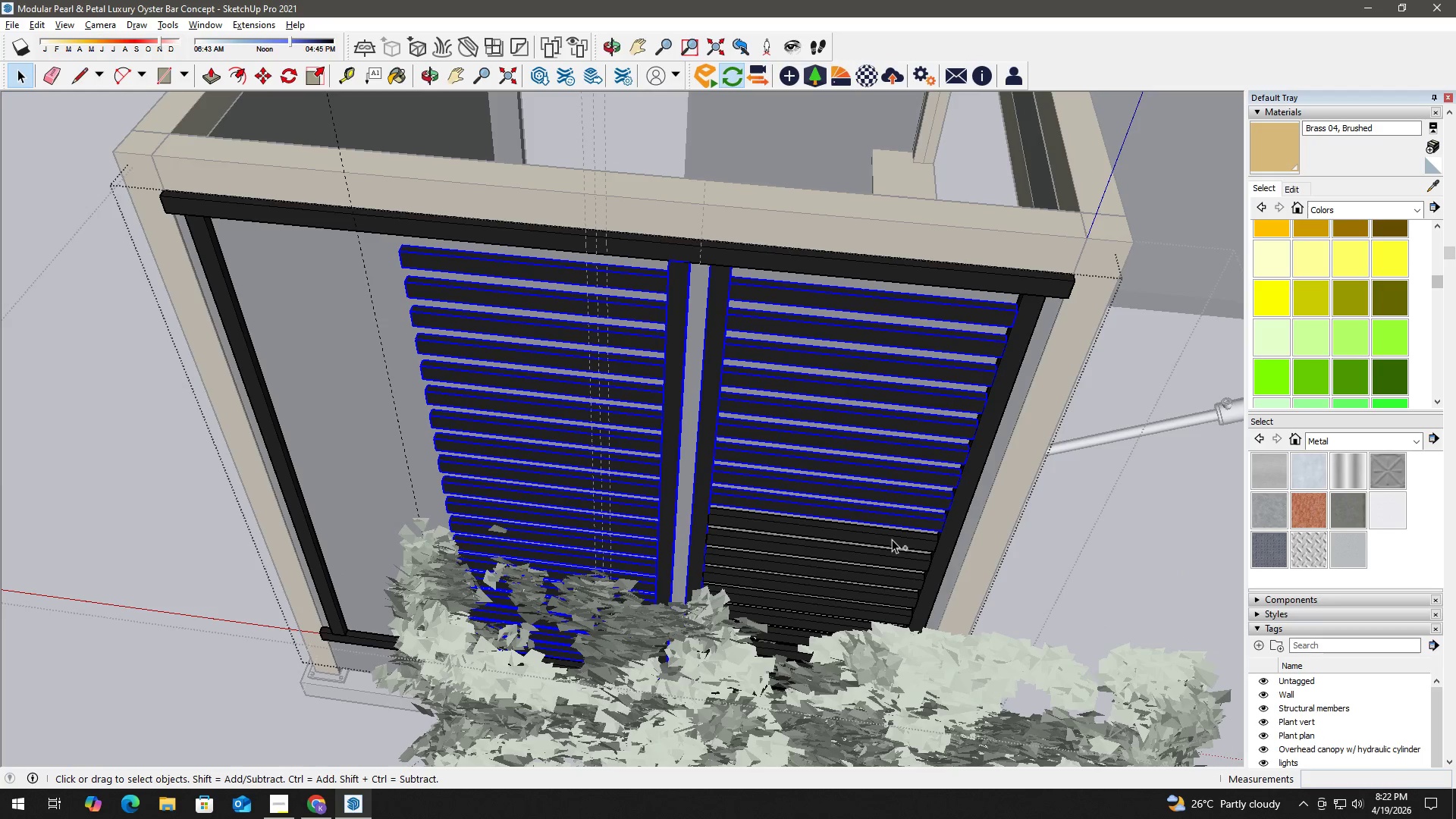 
left_click([892, 539])
 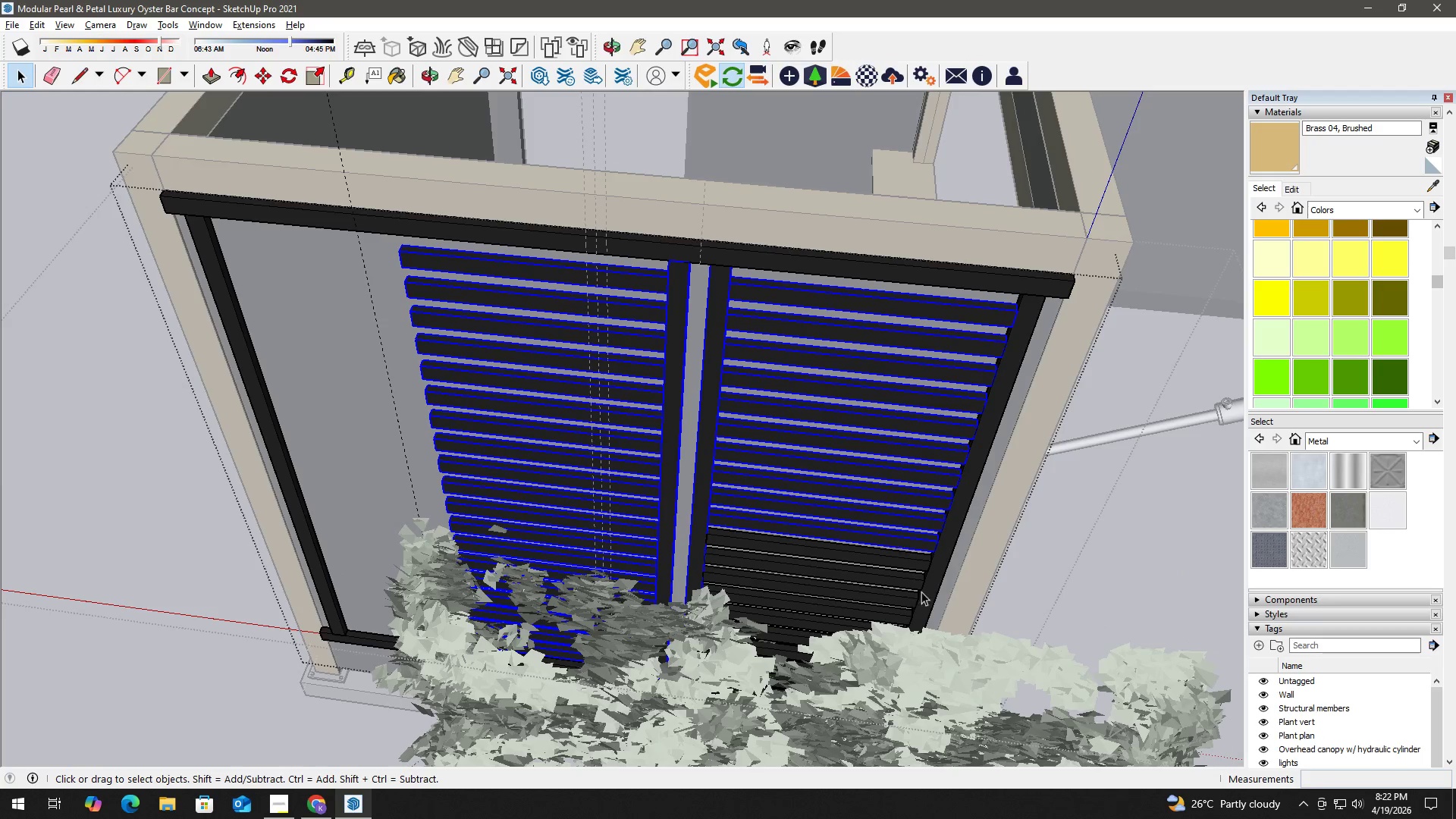 
hold_key(key=ControlLeft, duration=0.33)
left_click([906, 551])
 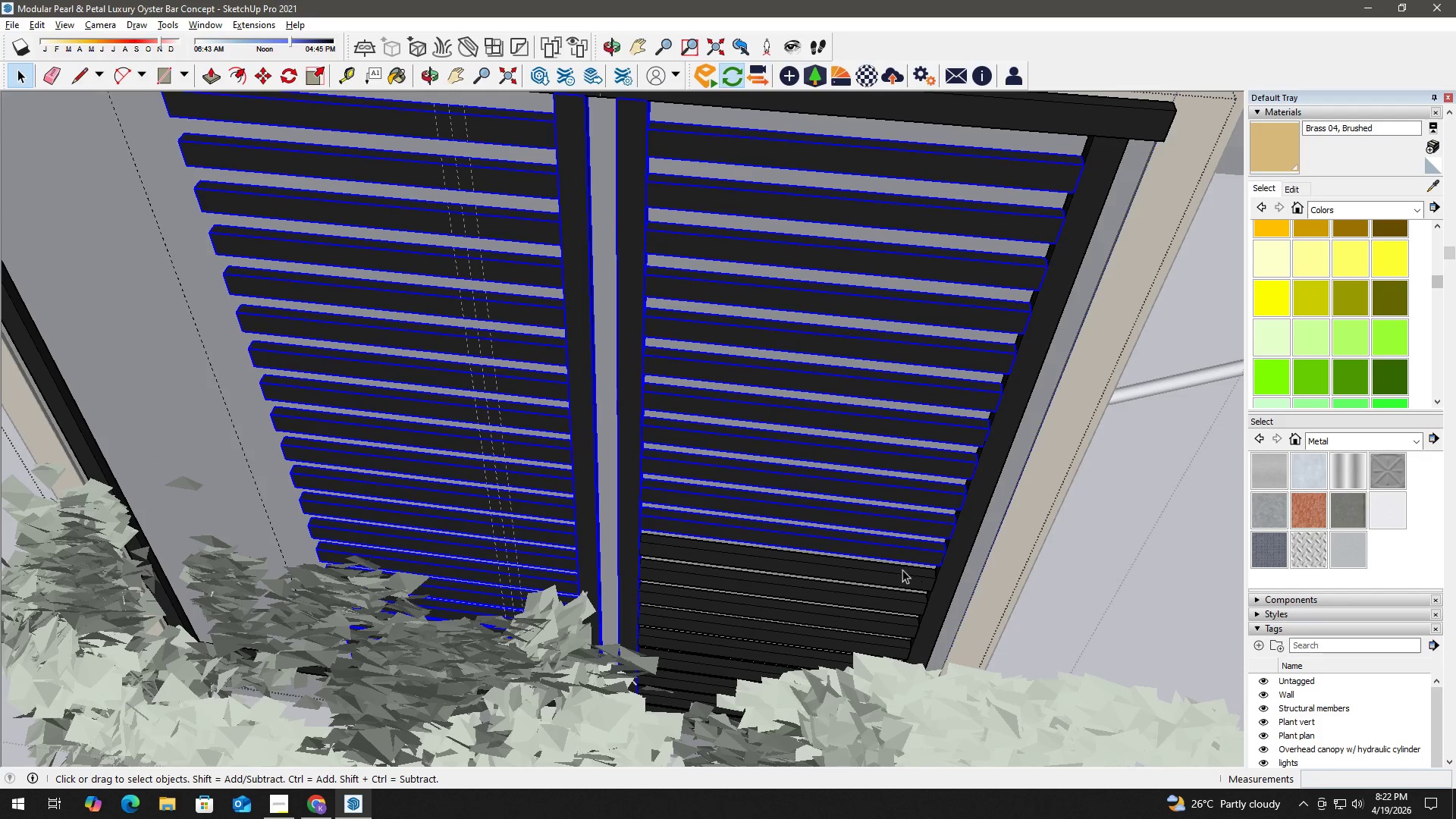 
scroll: coordinate [896, 577], scroll_direction: up, amount: 3.0
 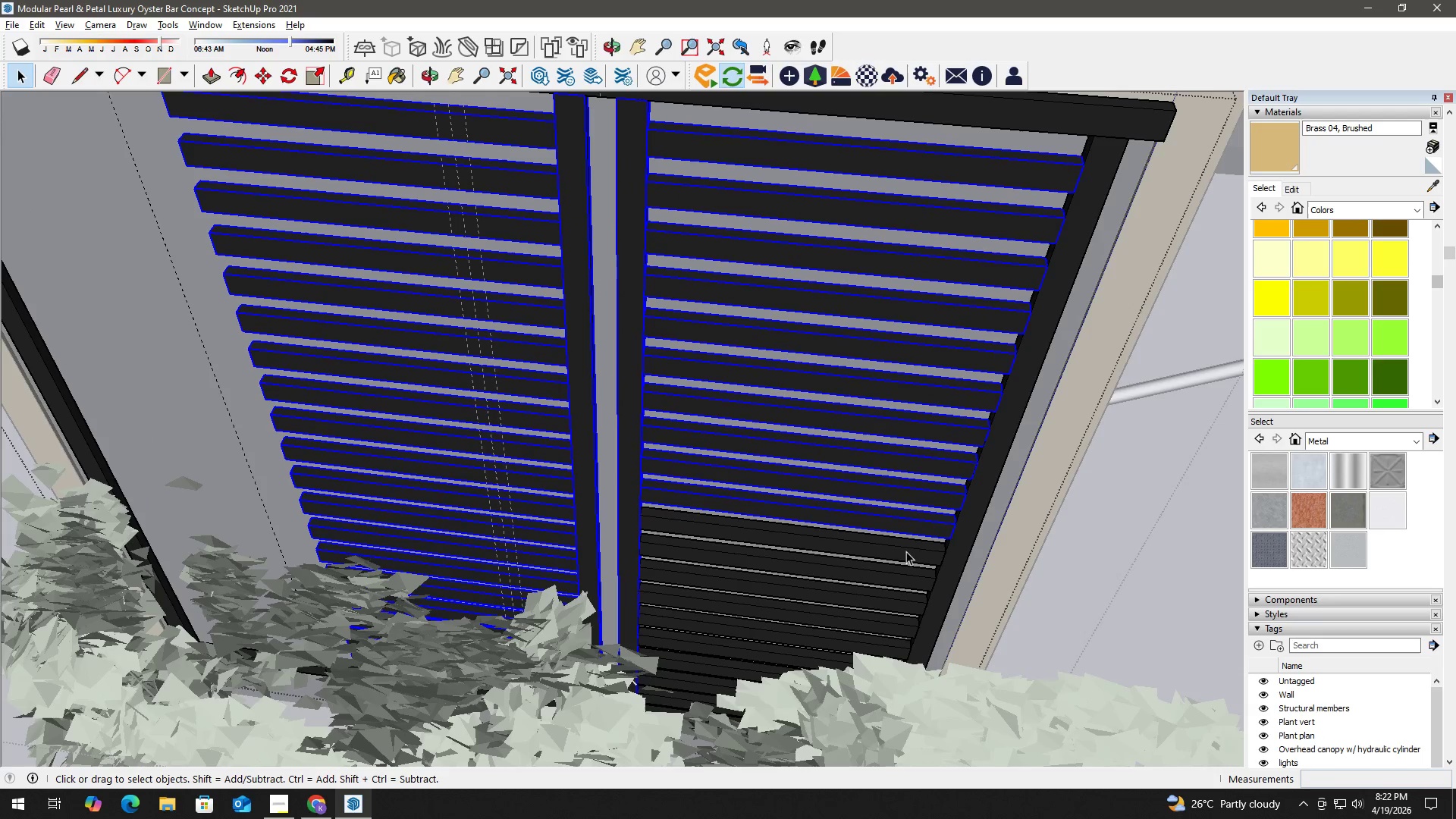 
key(Control+ControlLeft)
 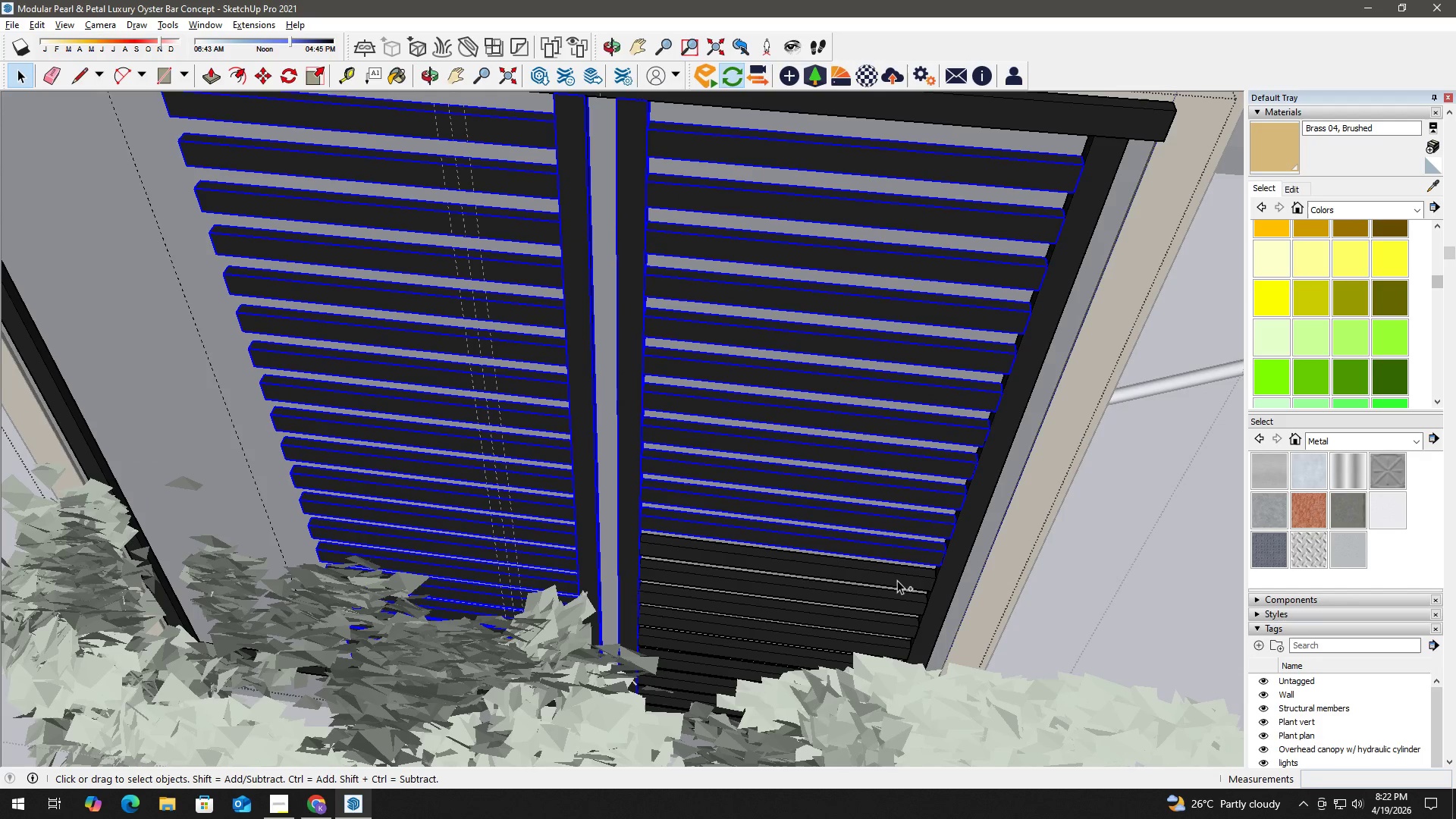 
double_click([897, 580])
 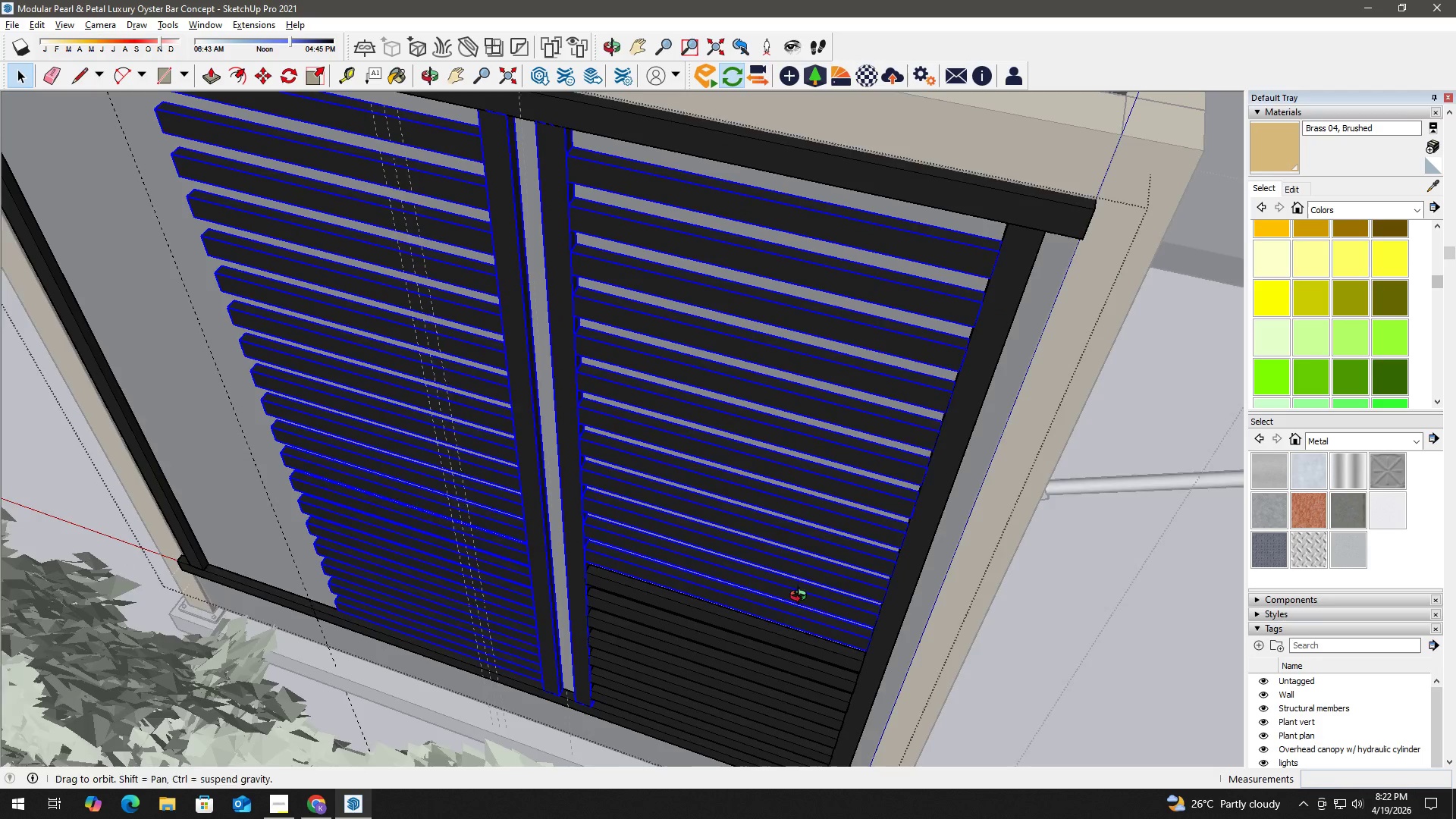 
hold_key(key=ControlLeft, duration=0.34)
left_click([825, 663])
 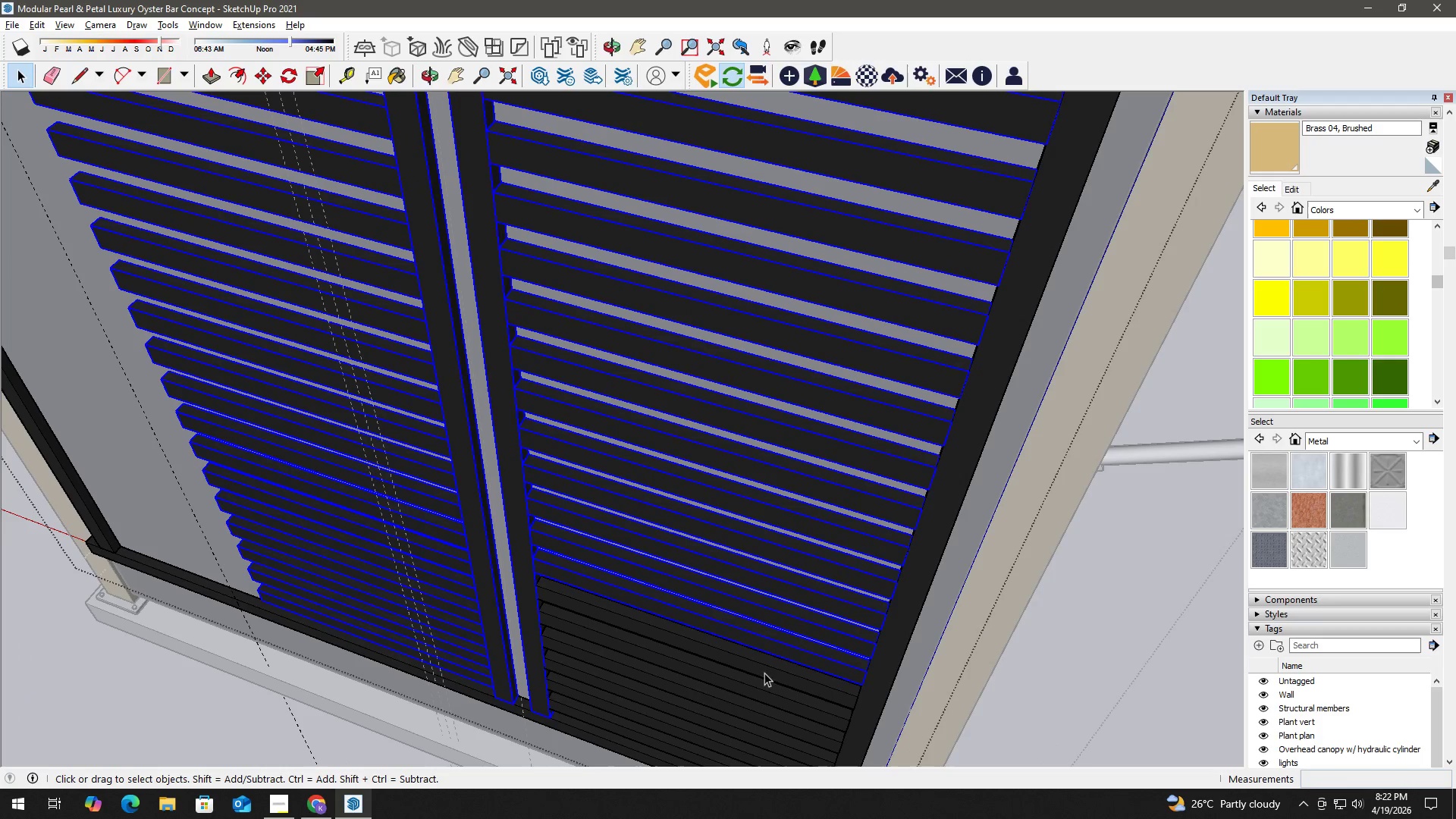 
scroll: coordinate [814, 638], scroll_direction: up, amount: 2.0
 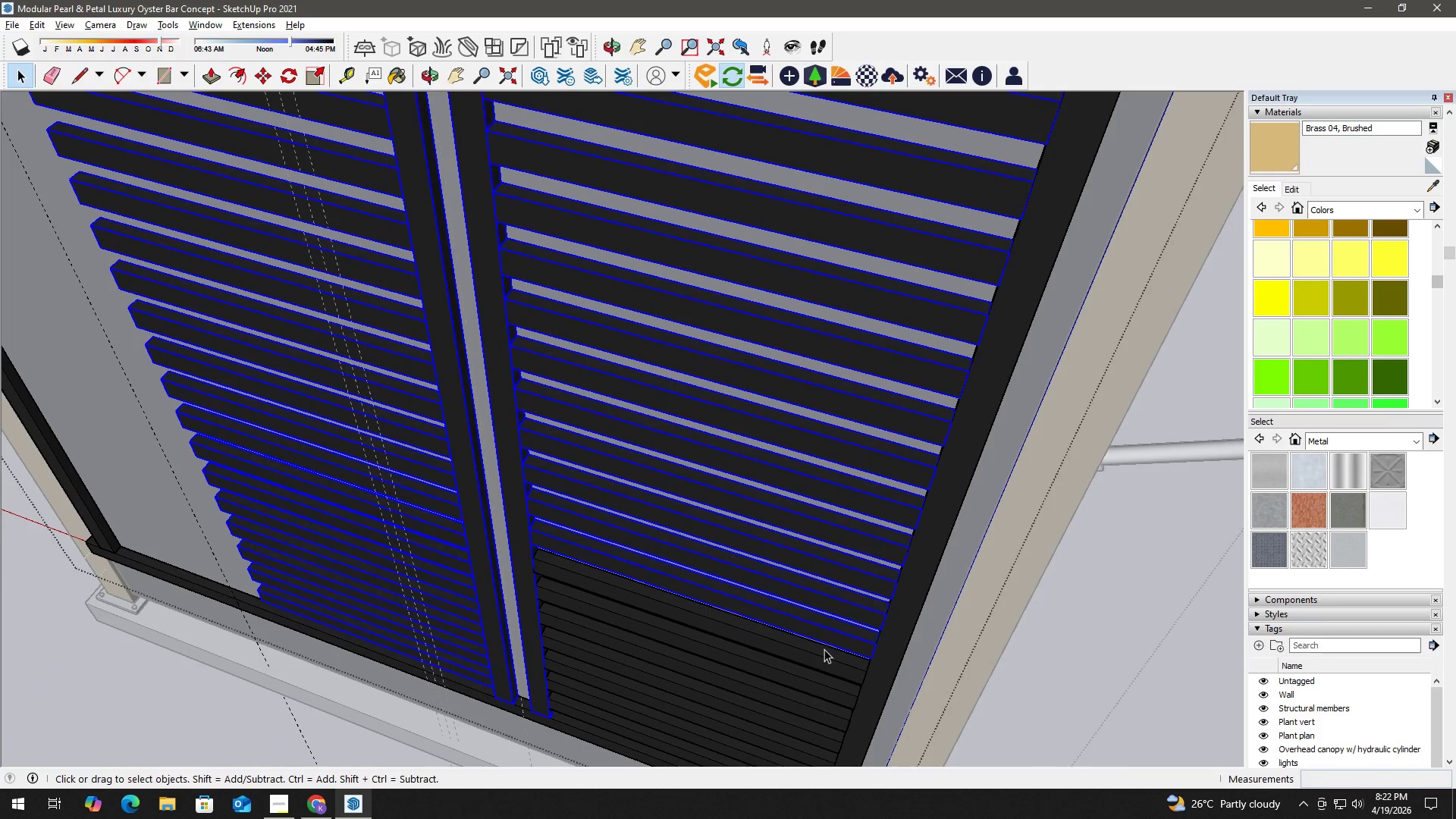 
key(H)
 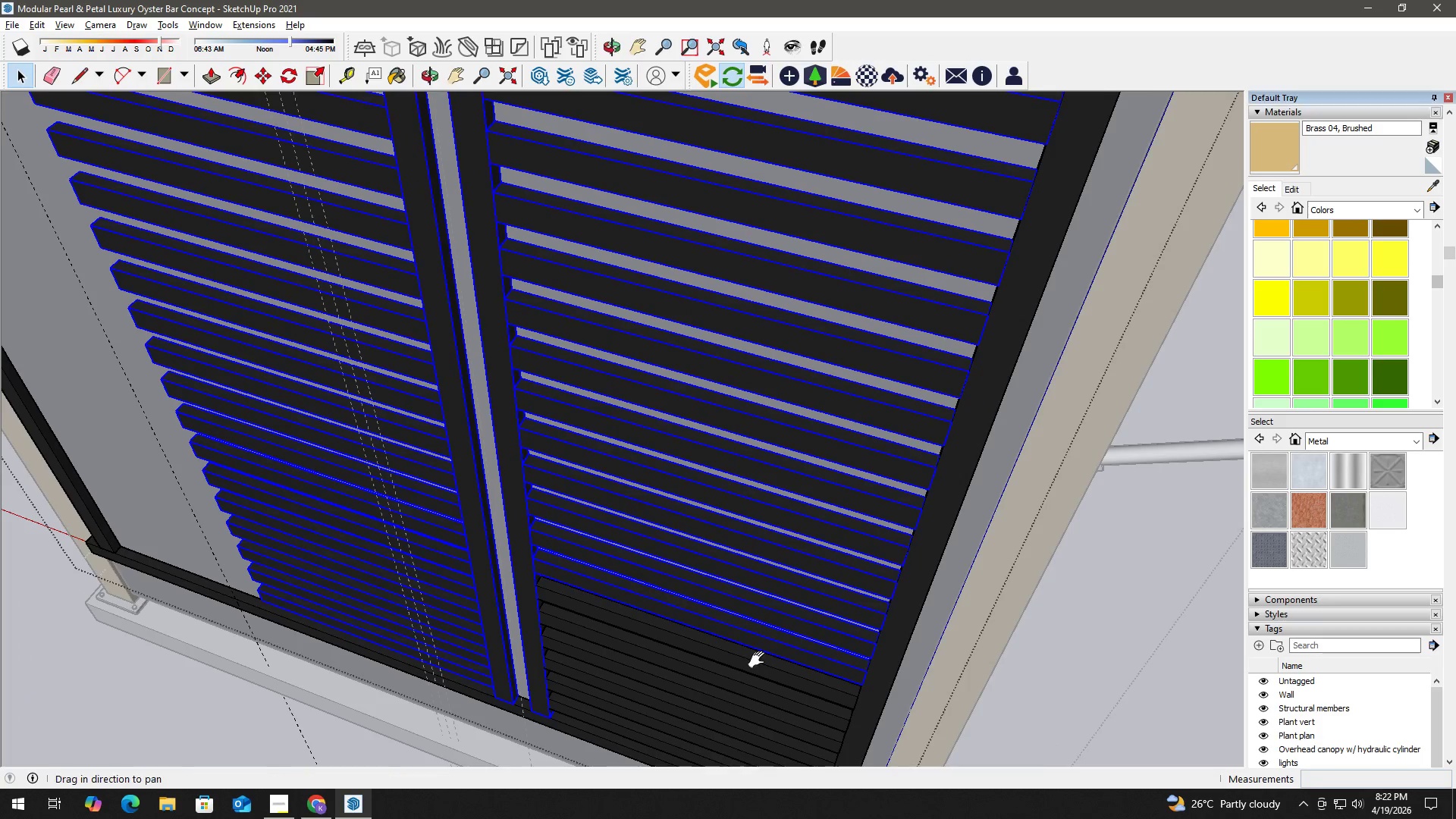 
left_click_drag(start_coordinate=[758, 659], to_coordinate=[736, 507])
 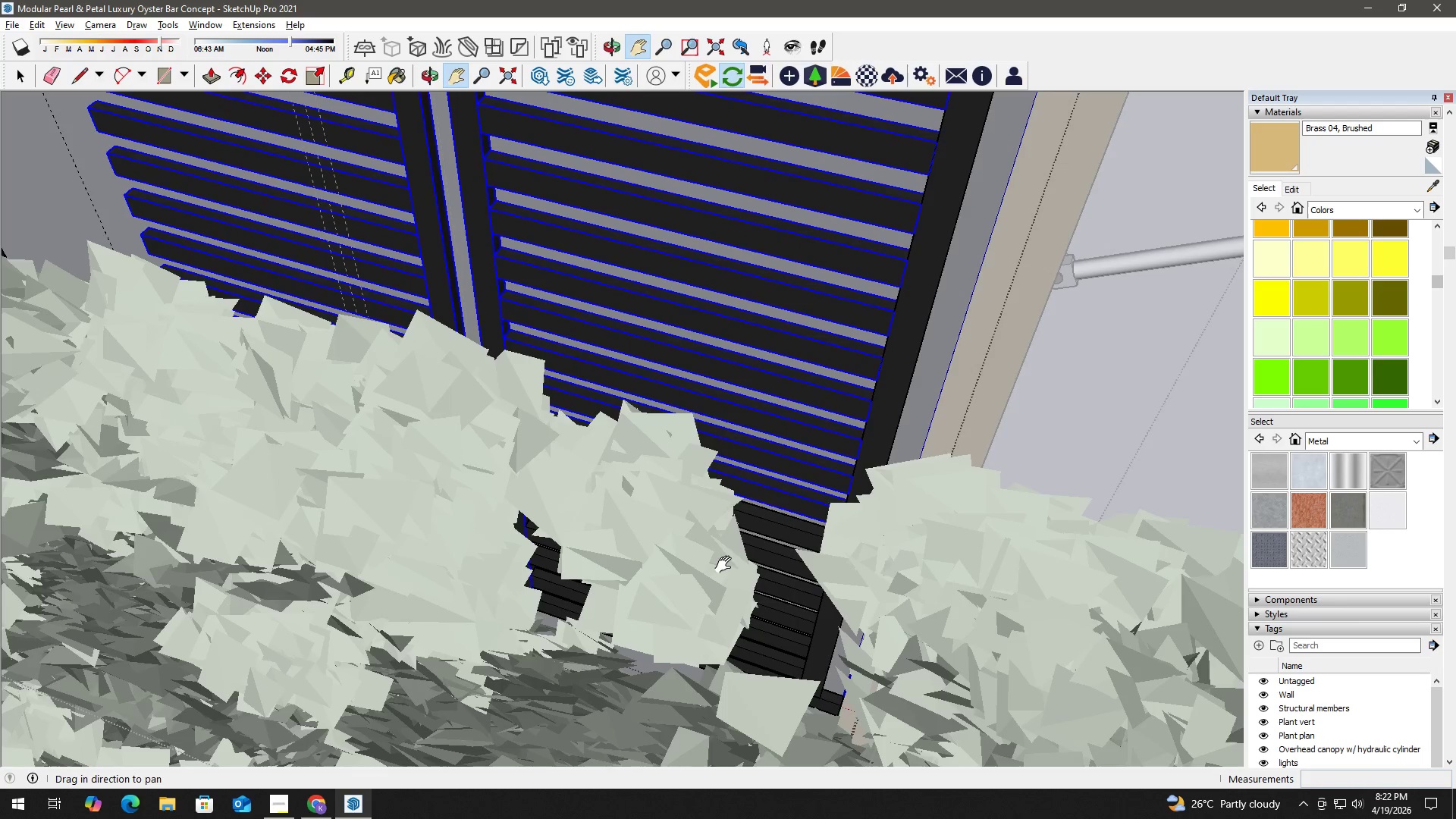 
scroll: coordinate [787, 526], scroll_direction: up, amount: 3.0
 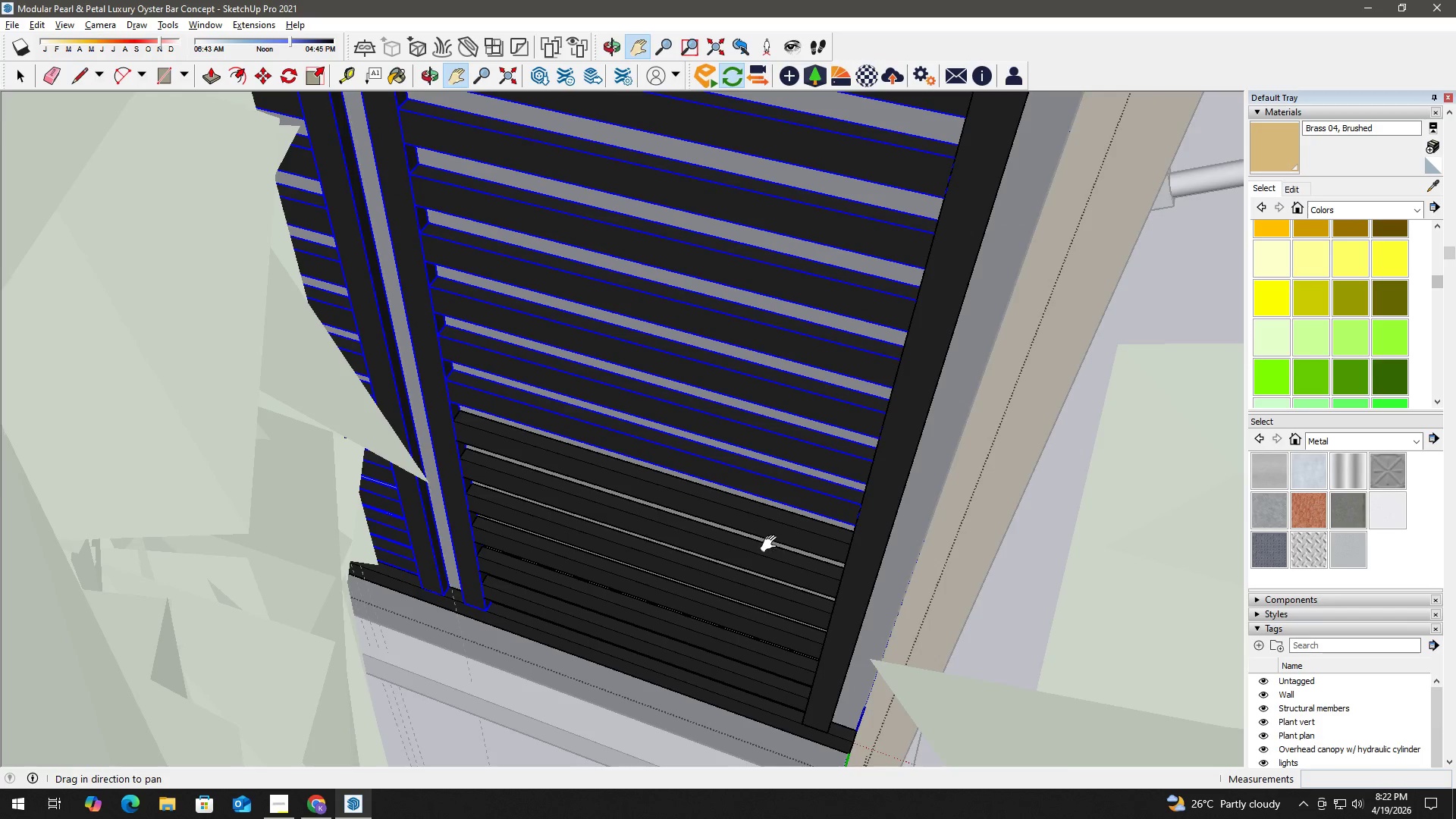 
key(Space)
 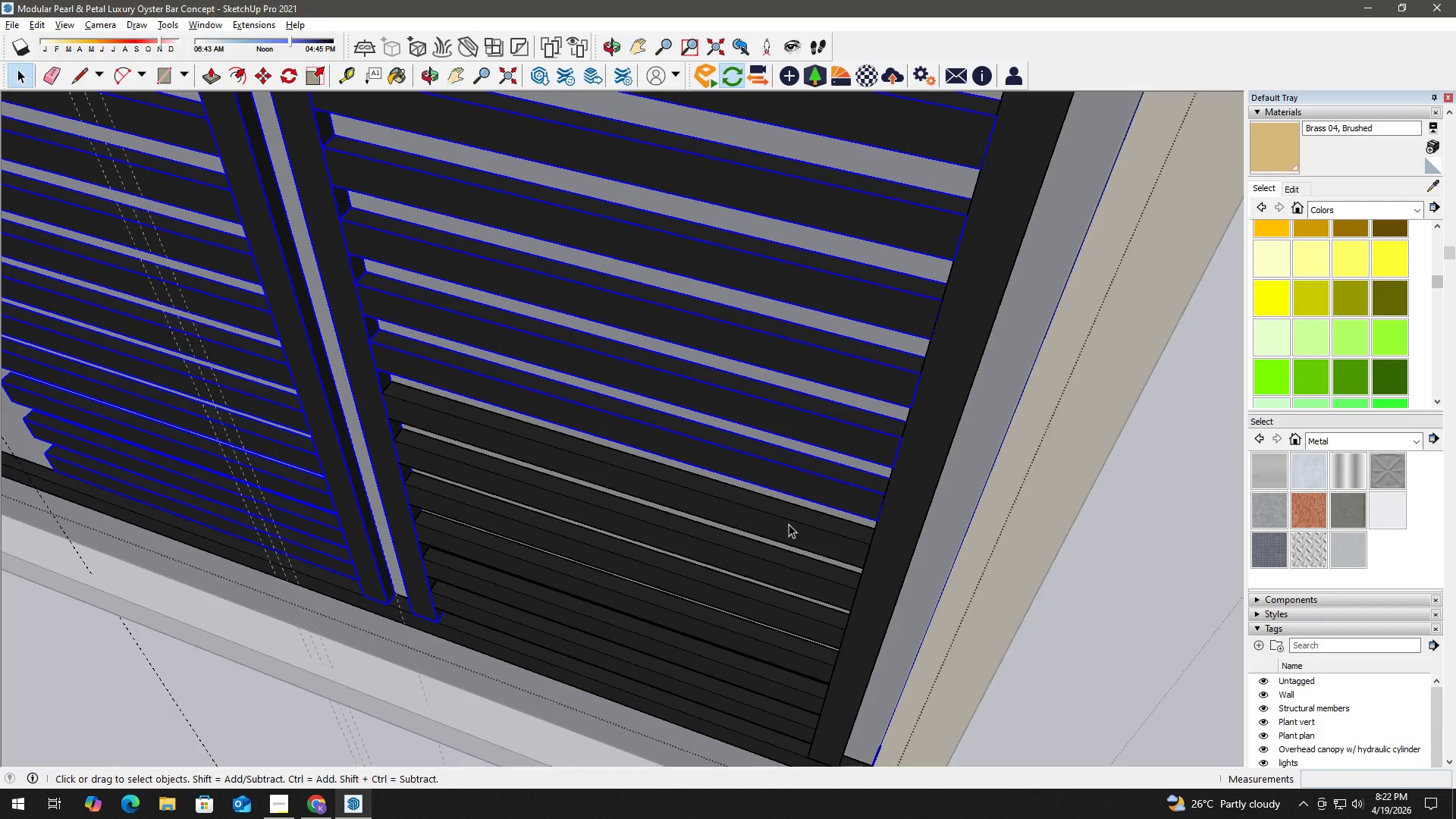 
scroll: coordinate [772, 544], scroll_direction: up, amount: 2.0
 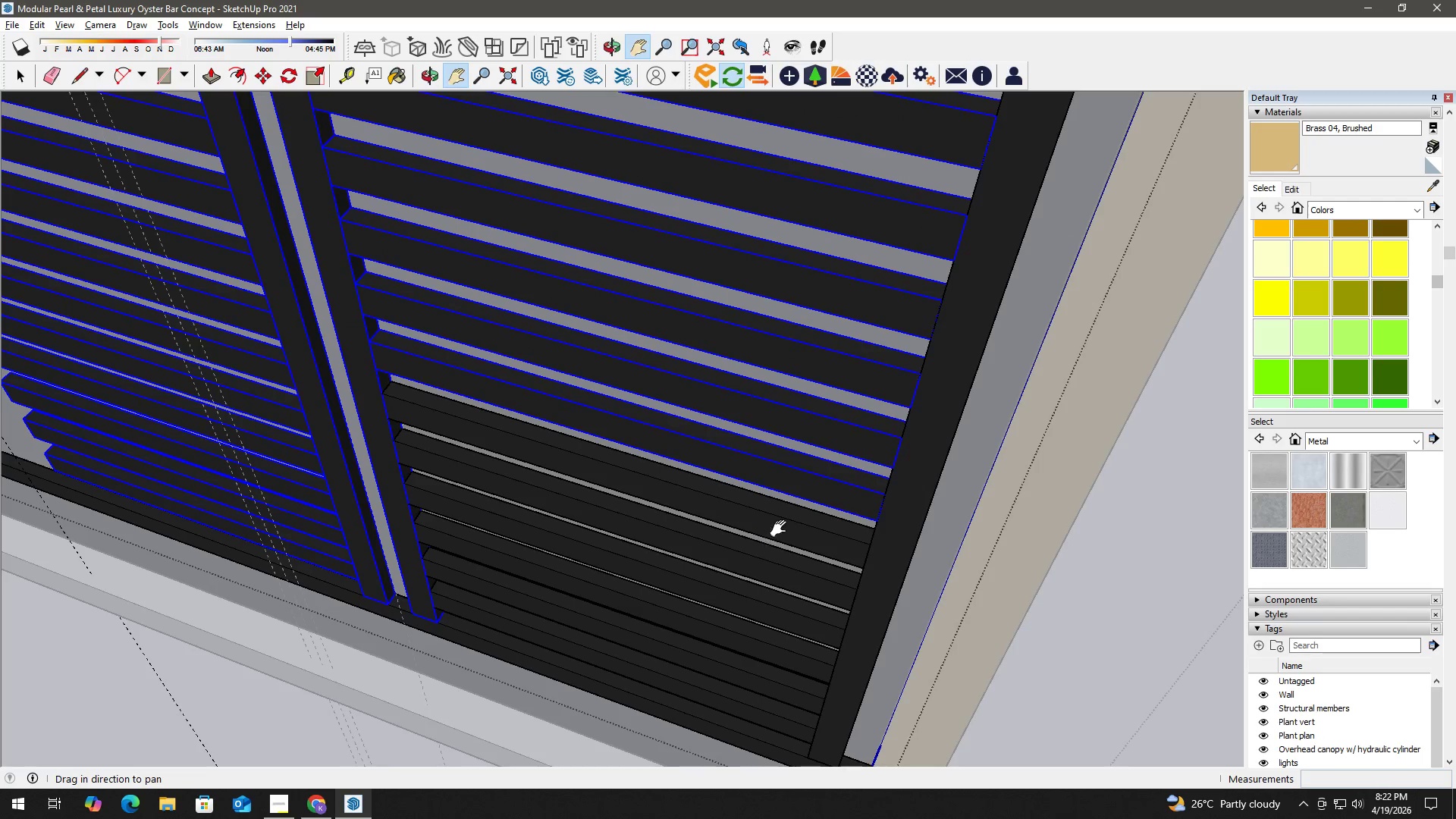 
key(Control+ControlLeft)
 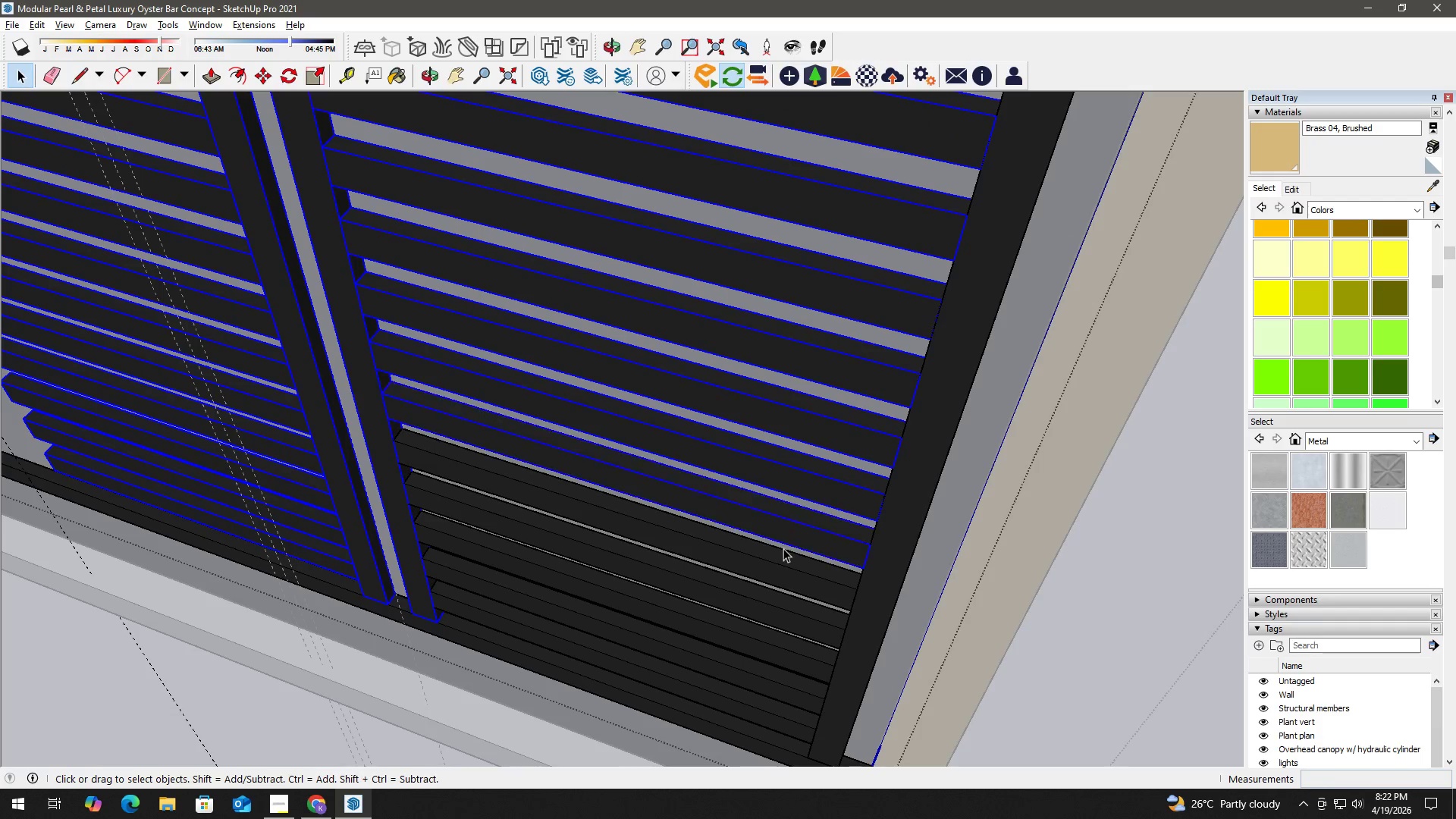 
hold_key(key=ControlLeft, duration=0.36)
double_click([782, 558])
 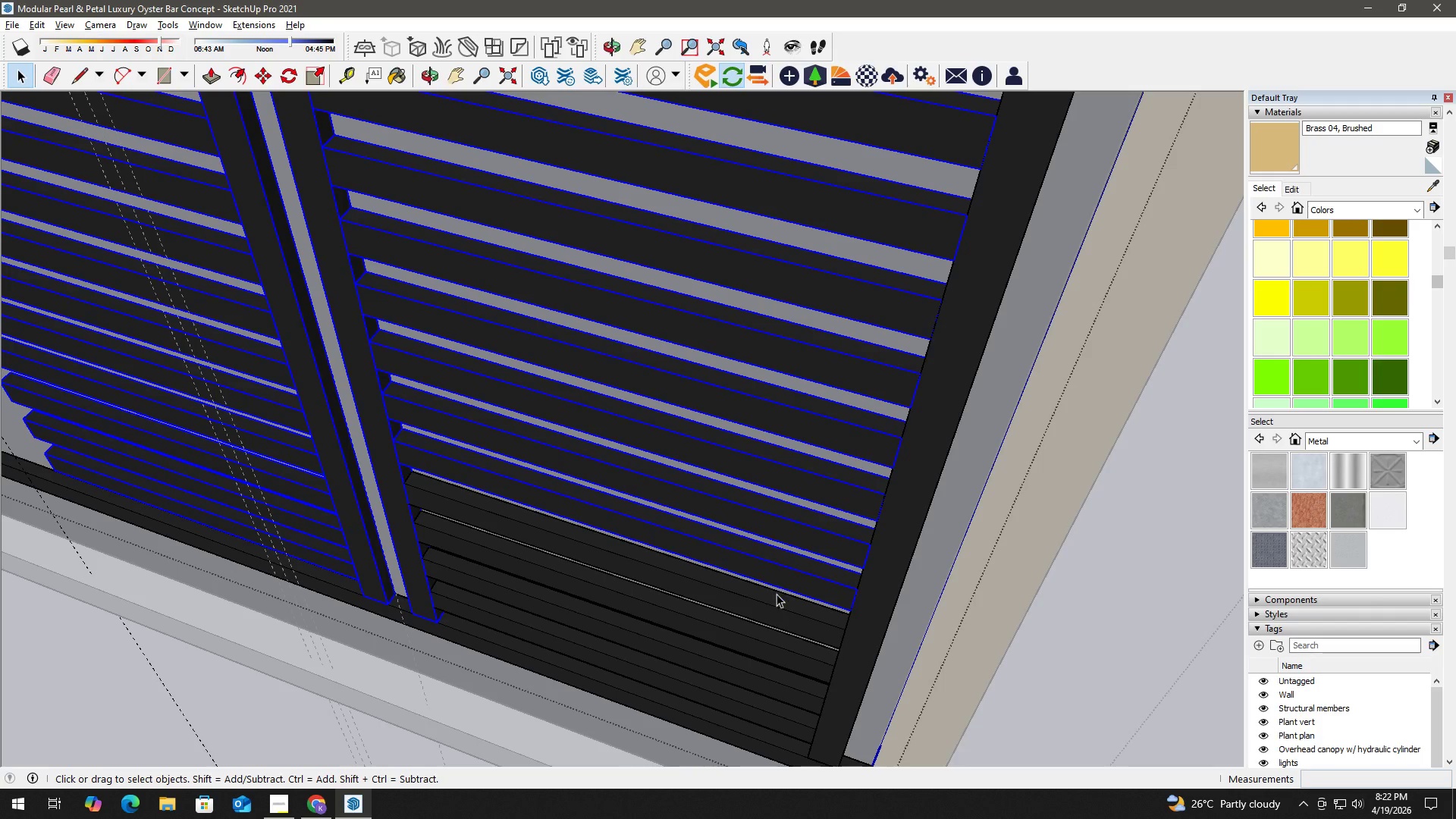 
key(Control+ControlLeft)
 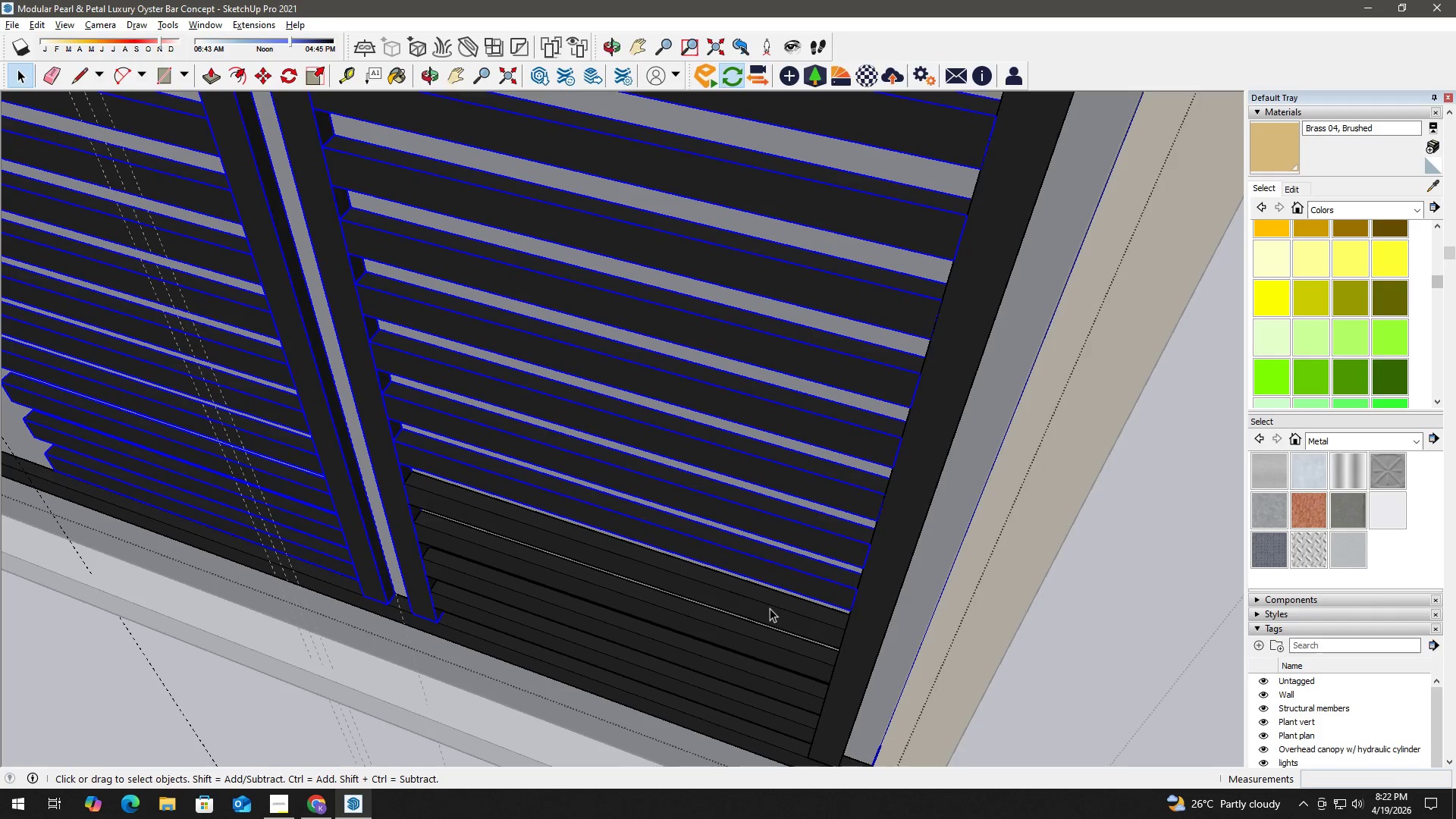 
left_click([770, 608])
 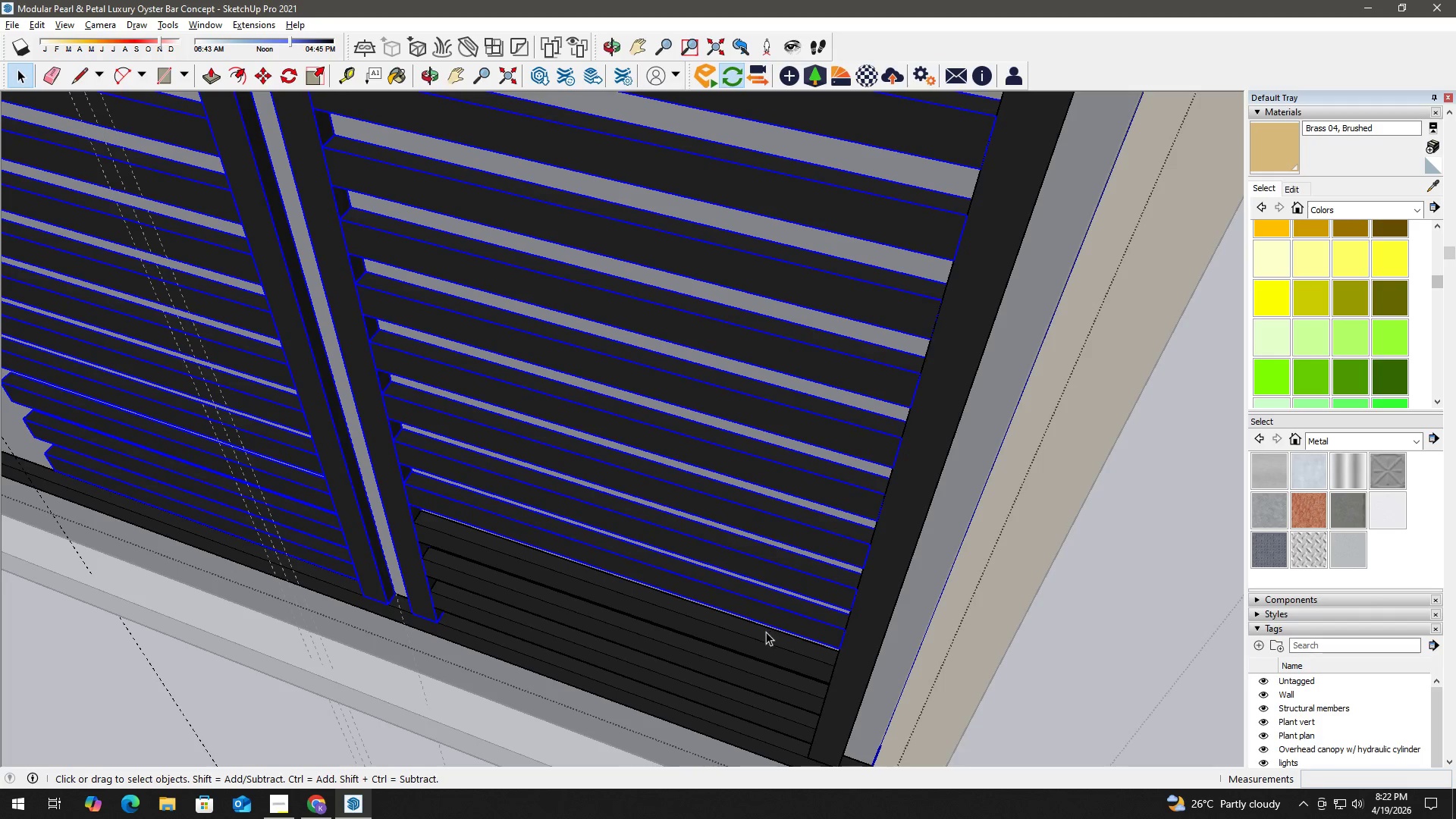 
hold_key(key=ControlLeft, duration=0.31)
left_click([763, 641])
 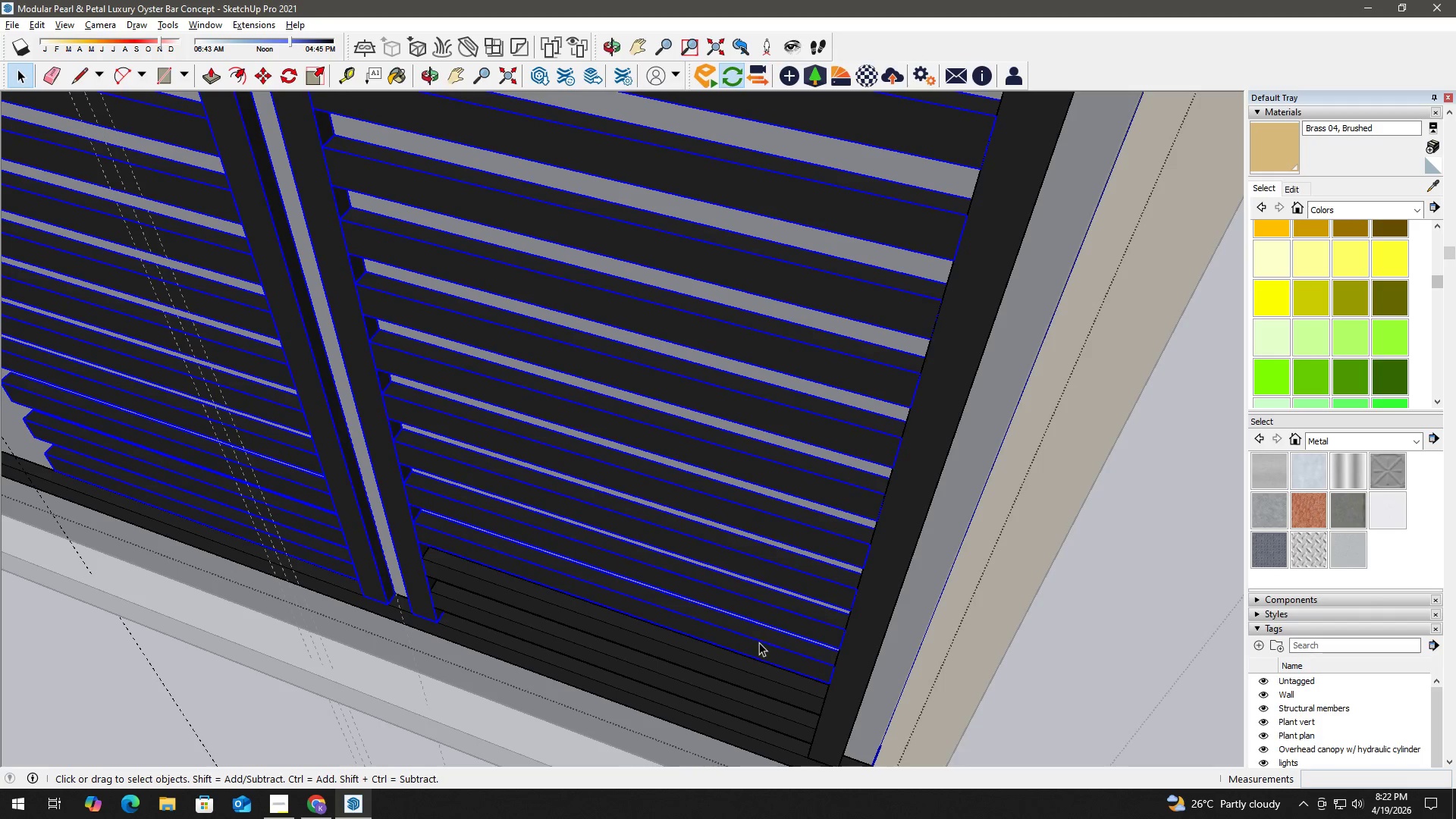 
hold_key(key=ControlLeft, duration=0.39)
left_click([746, 669])
 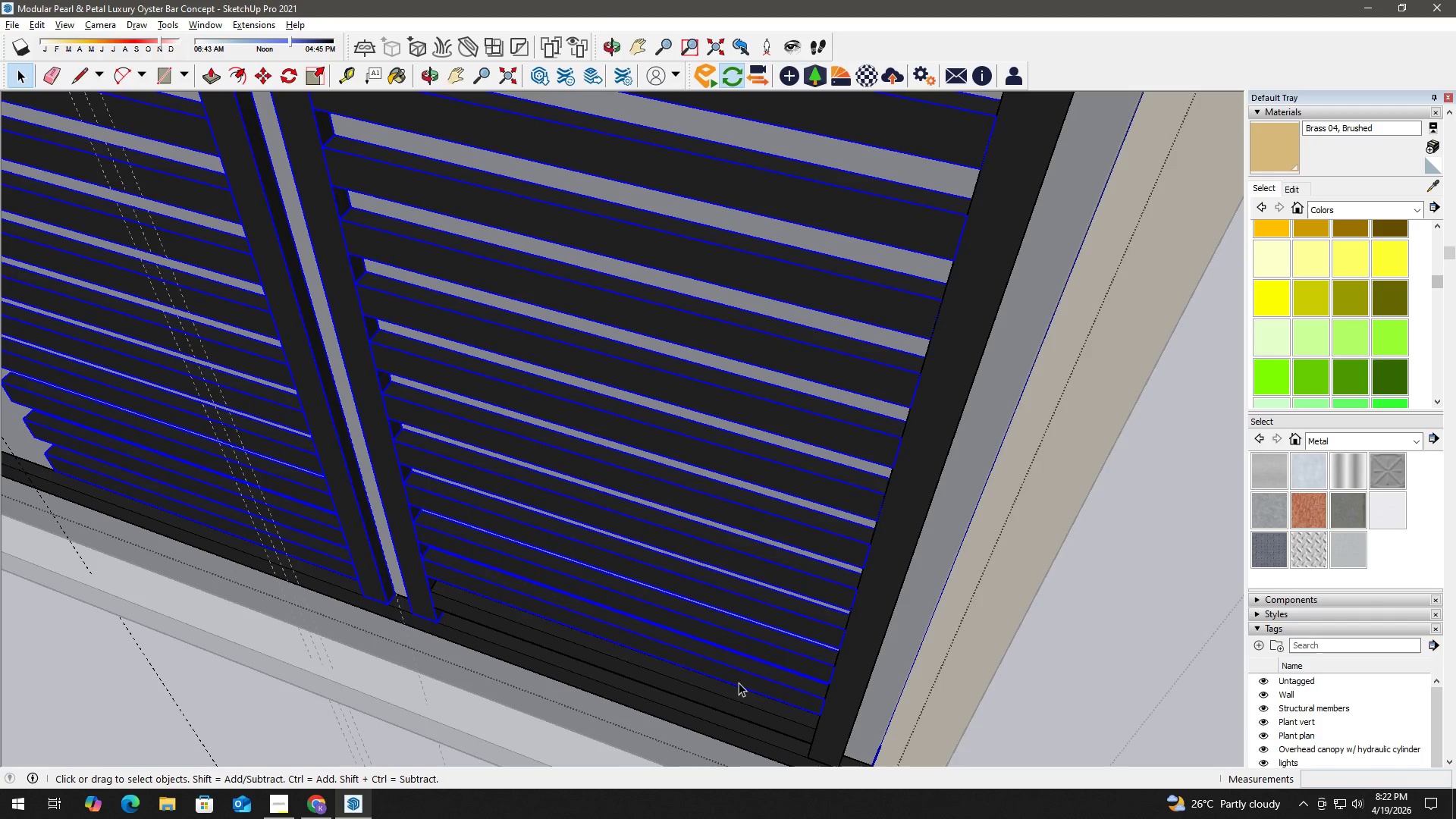 
hold_key(key=ControlLeft, duration=0.33)
double_click([723, 696])
 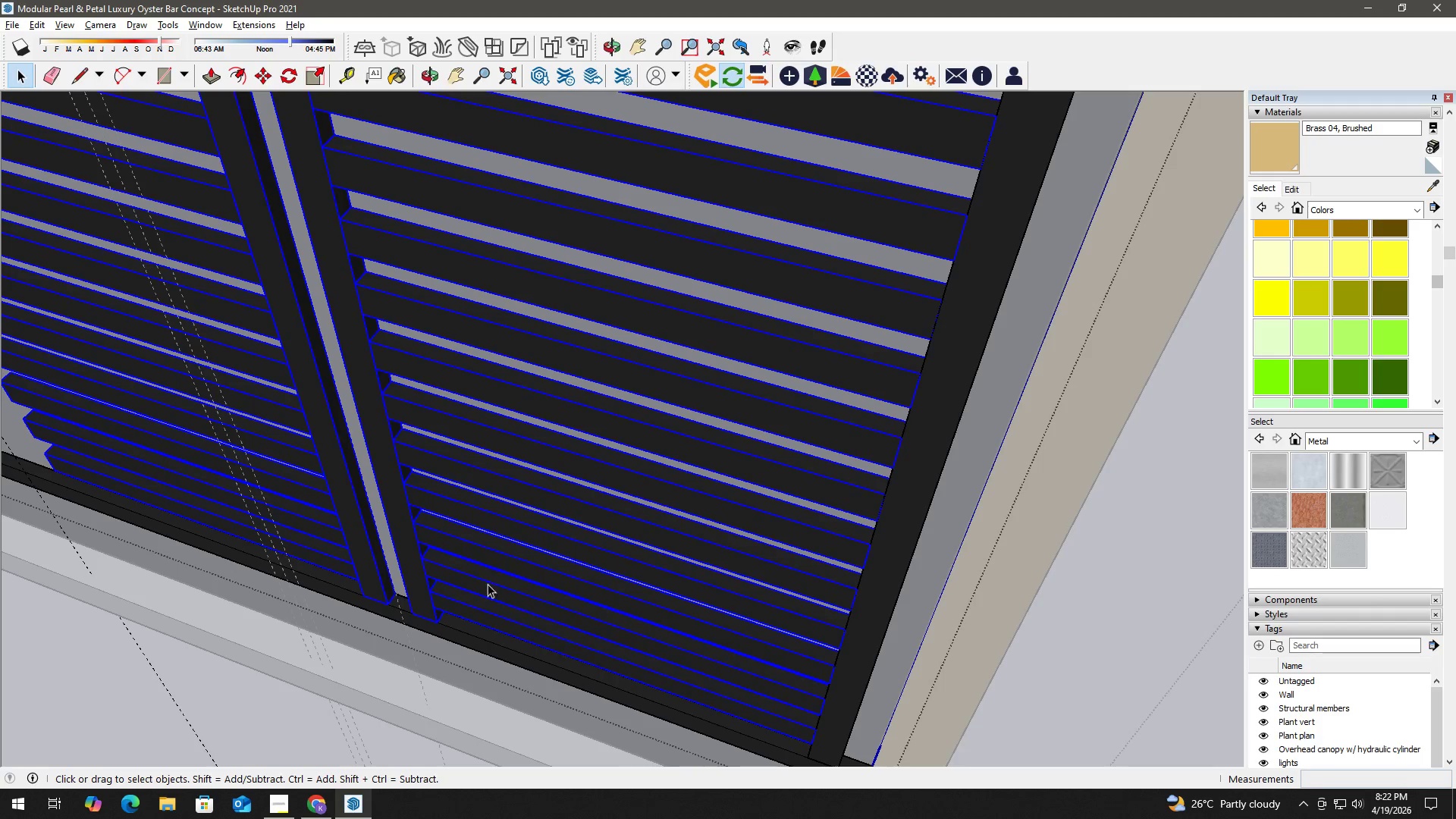 
type(hh)
 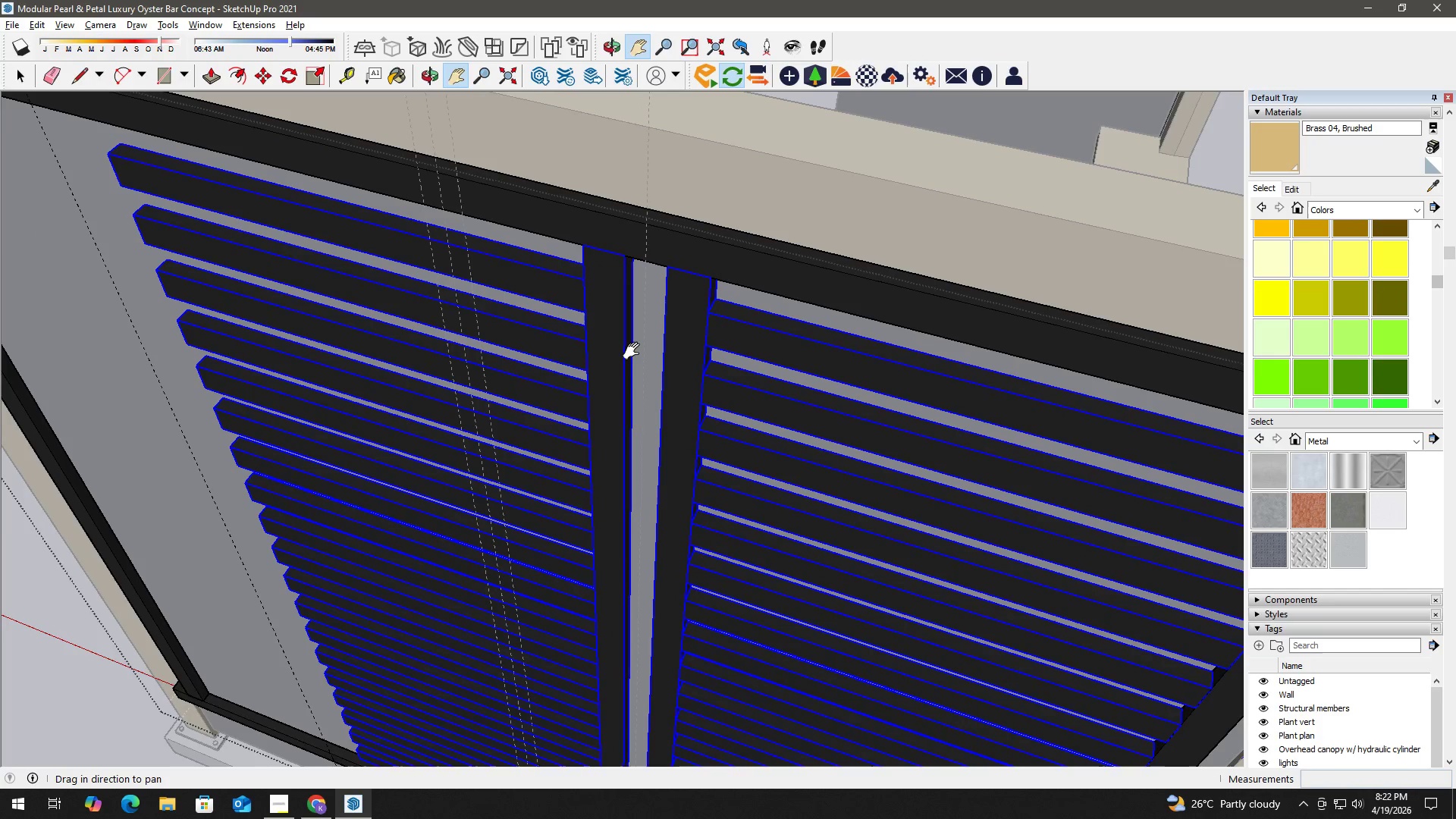 
left_click_drag(start_coordinate=[388, 377], to_coordinate=[541, 599])
 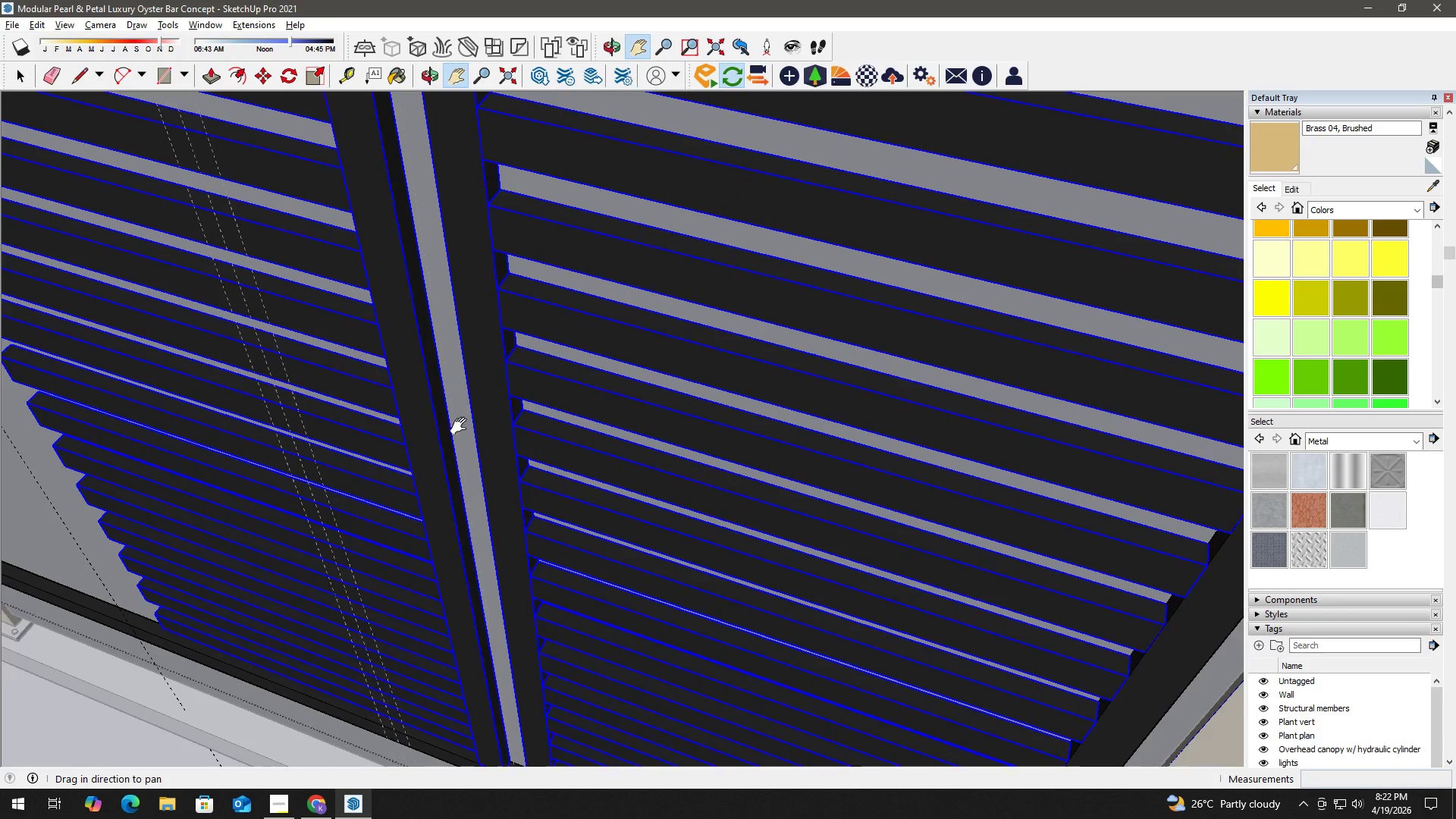 
left_click_drag(start_coordinate=[455, 418], to_coordinate=[589, 620])
 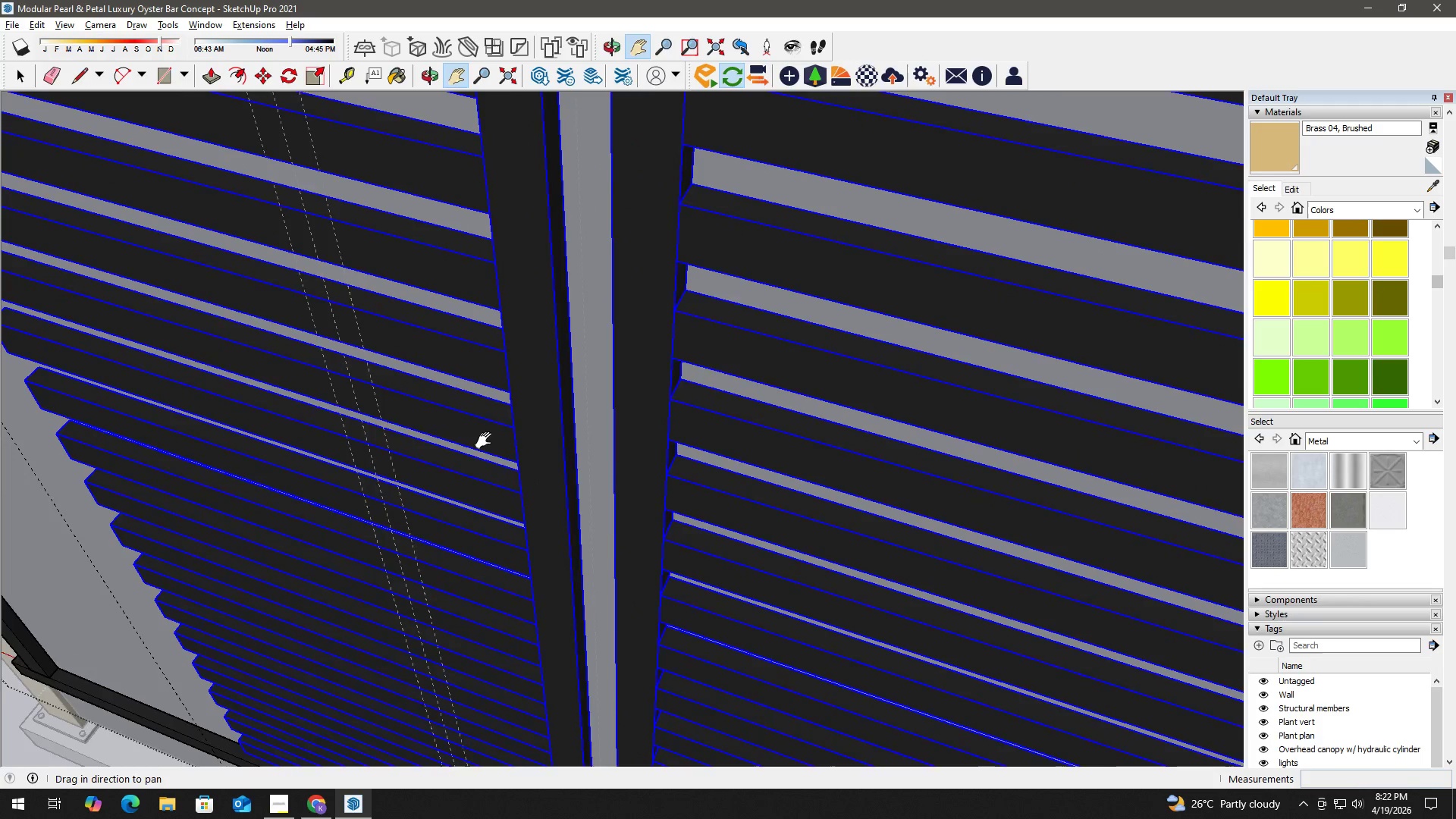 
left_click_drag(start_coordinate=[485, 440], to_coordinate=[551, 555])
 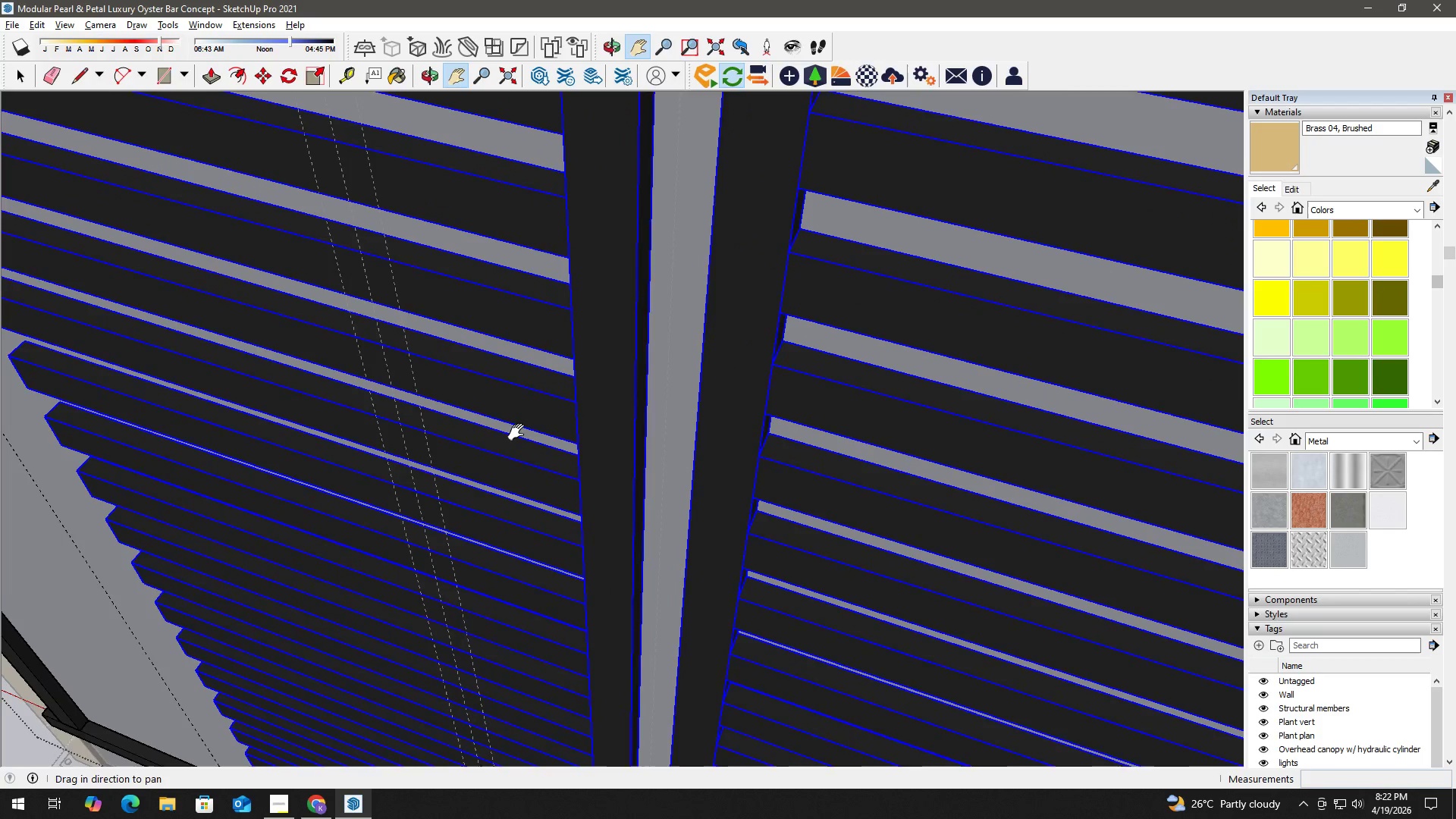 
left_click_drag(start_coordinate=[507, 357], to_coordinate=[552, 453])
 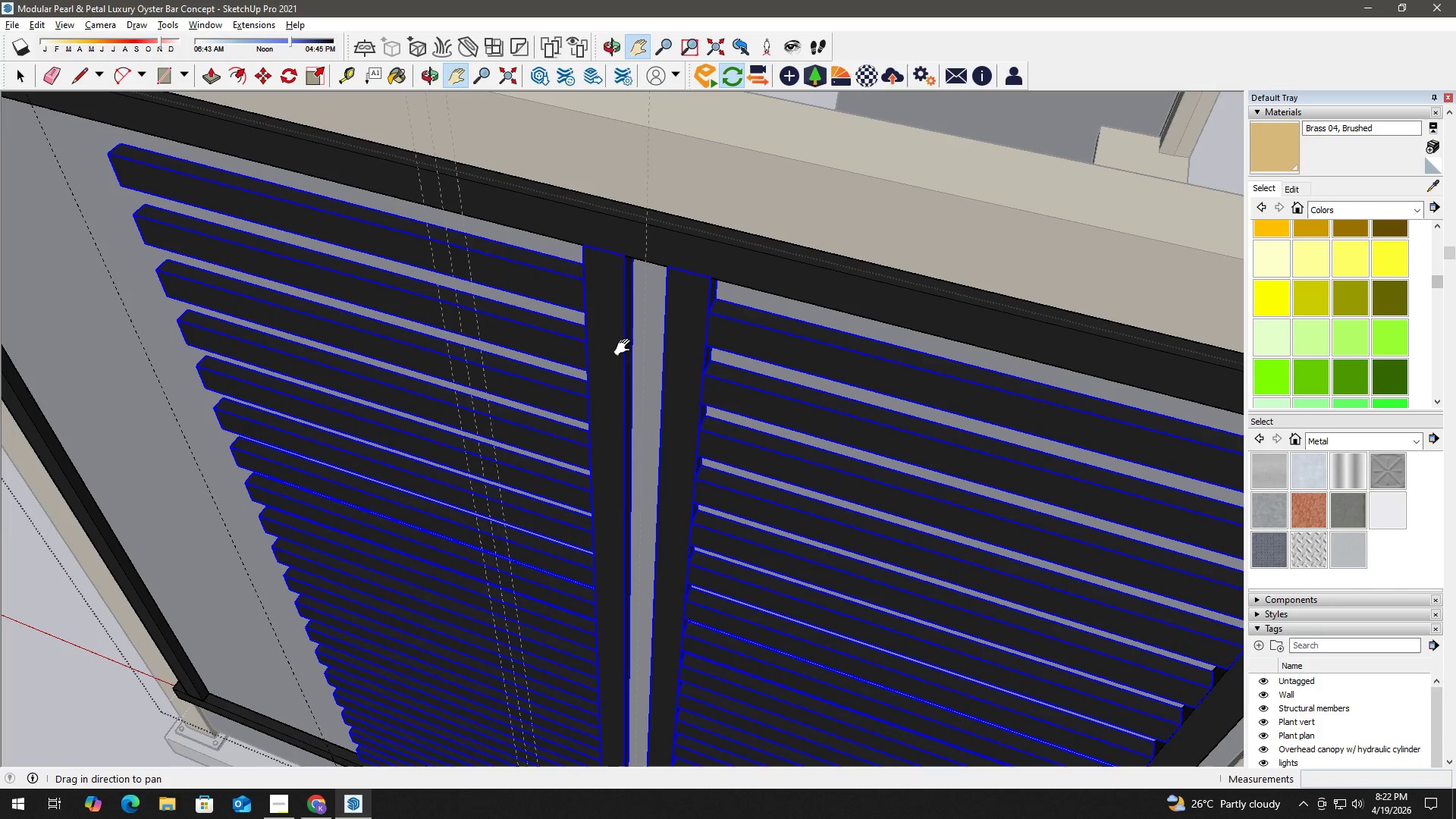 
scroll: coordinate [509, 377], scroll_direction: down, amount: 6.0
 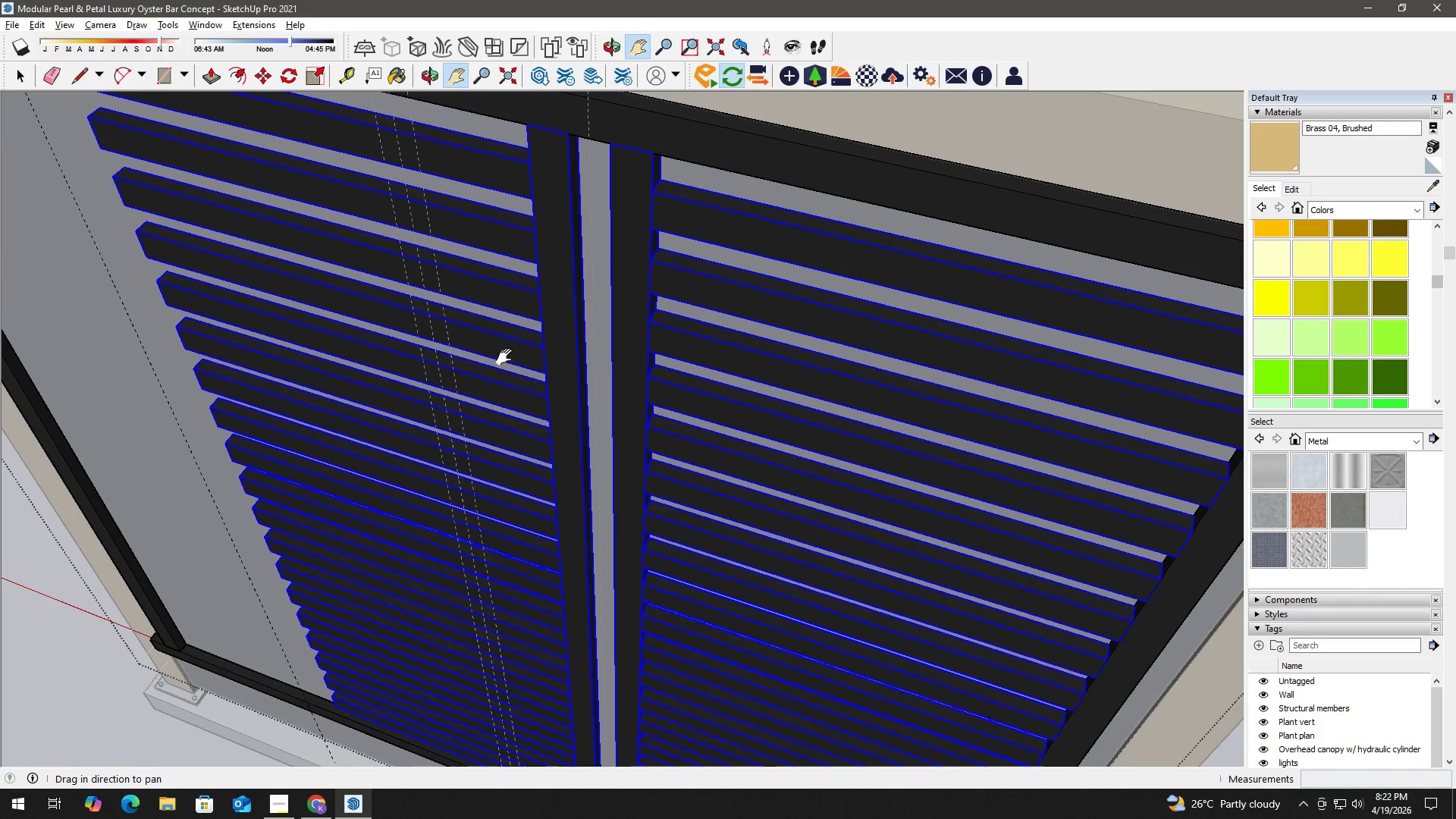 
type(hm)
 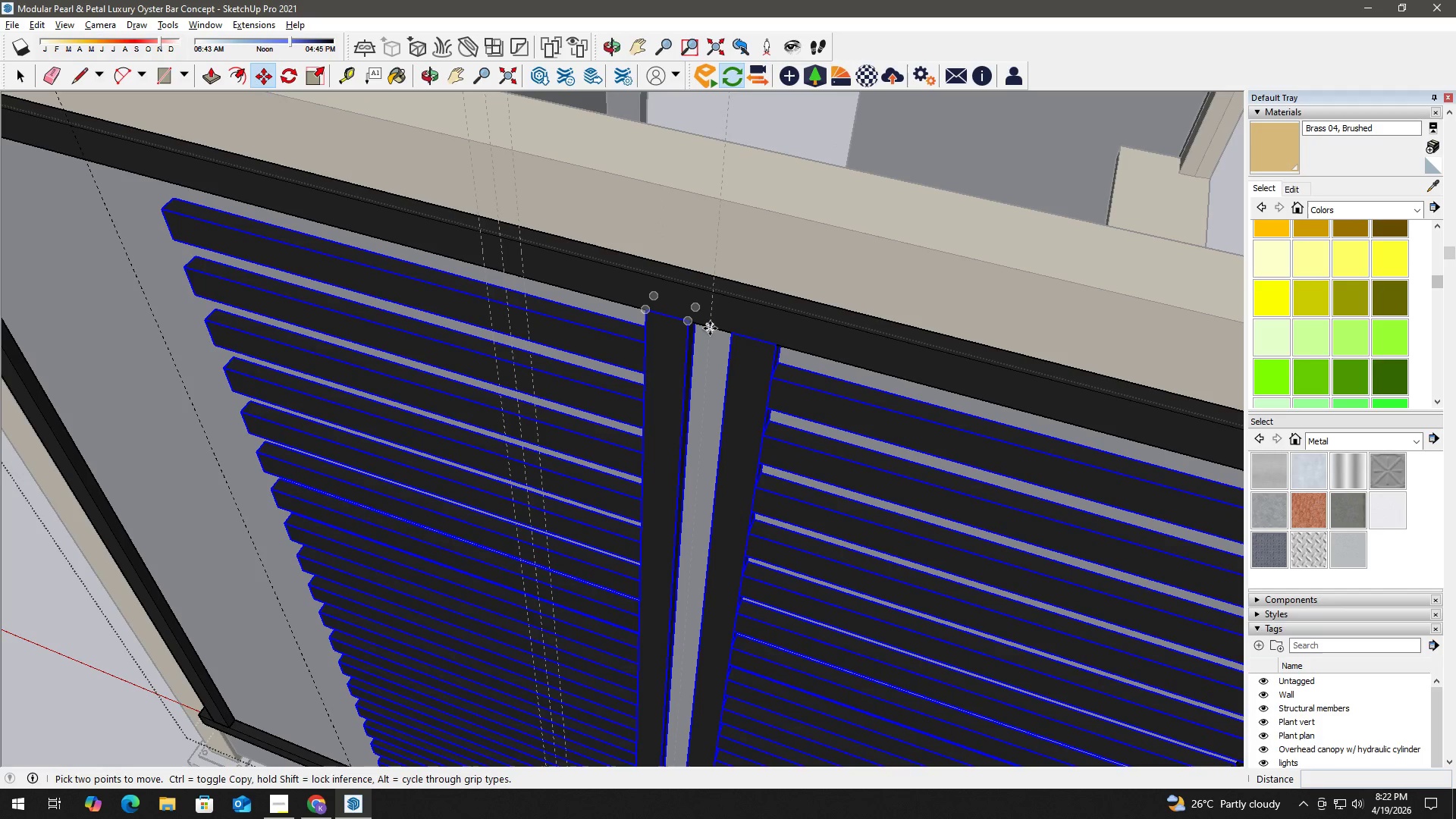 
left_click_drag(start_coordinate=[586, 345], to_coordinate=[644, 404])
 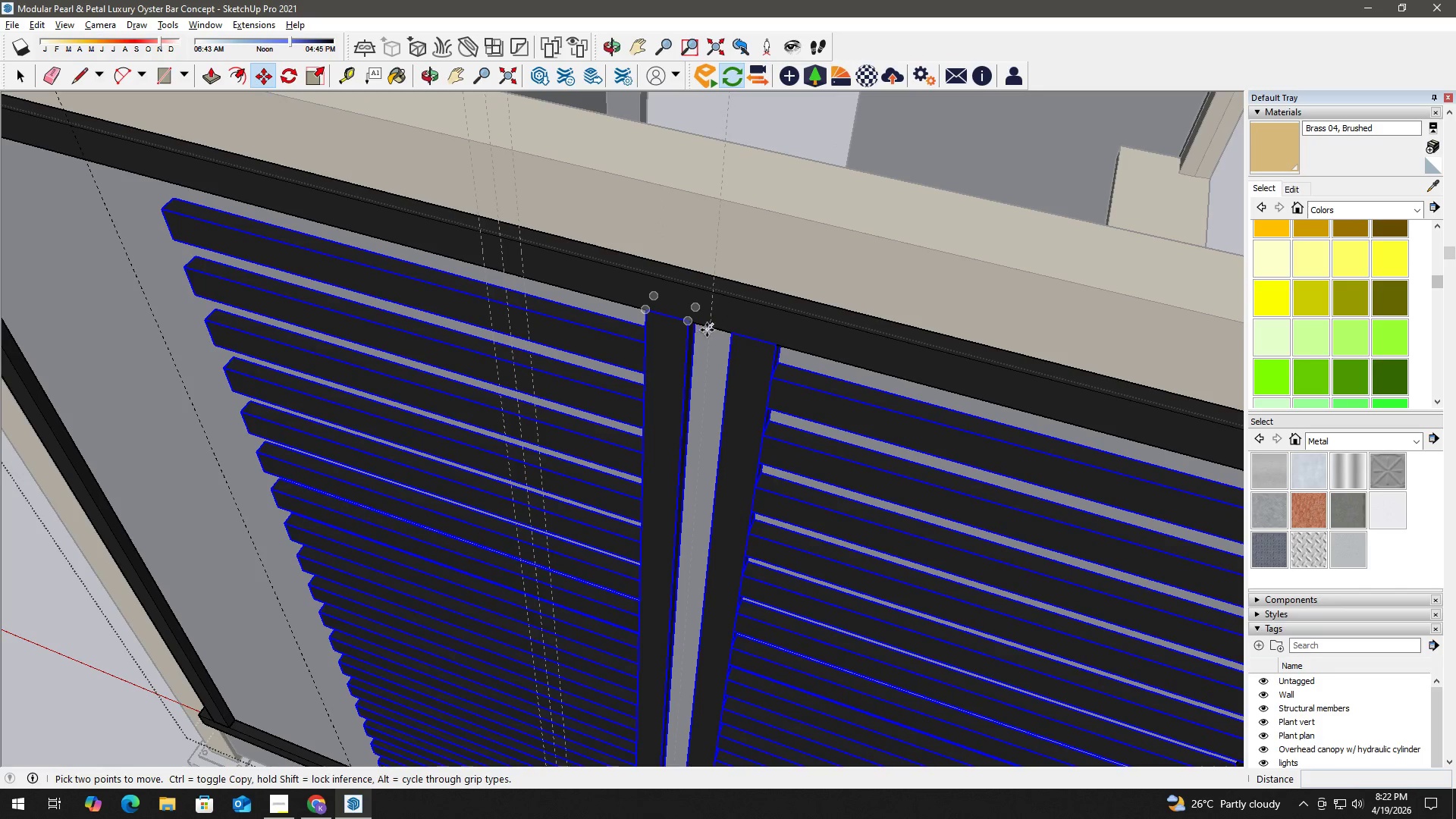 
left_click([710, 328])
 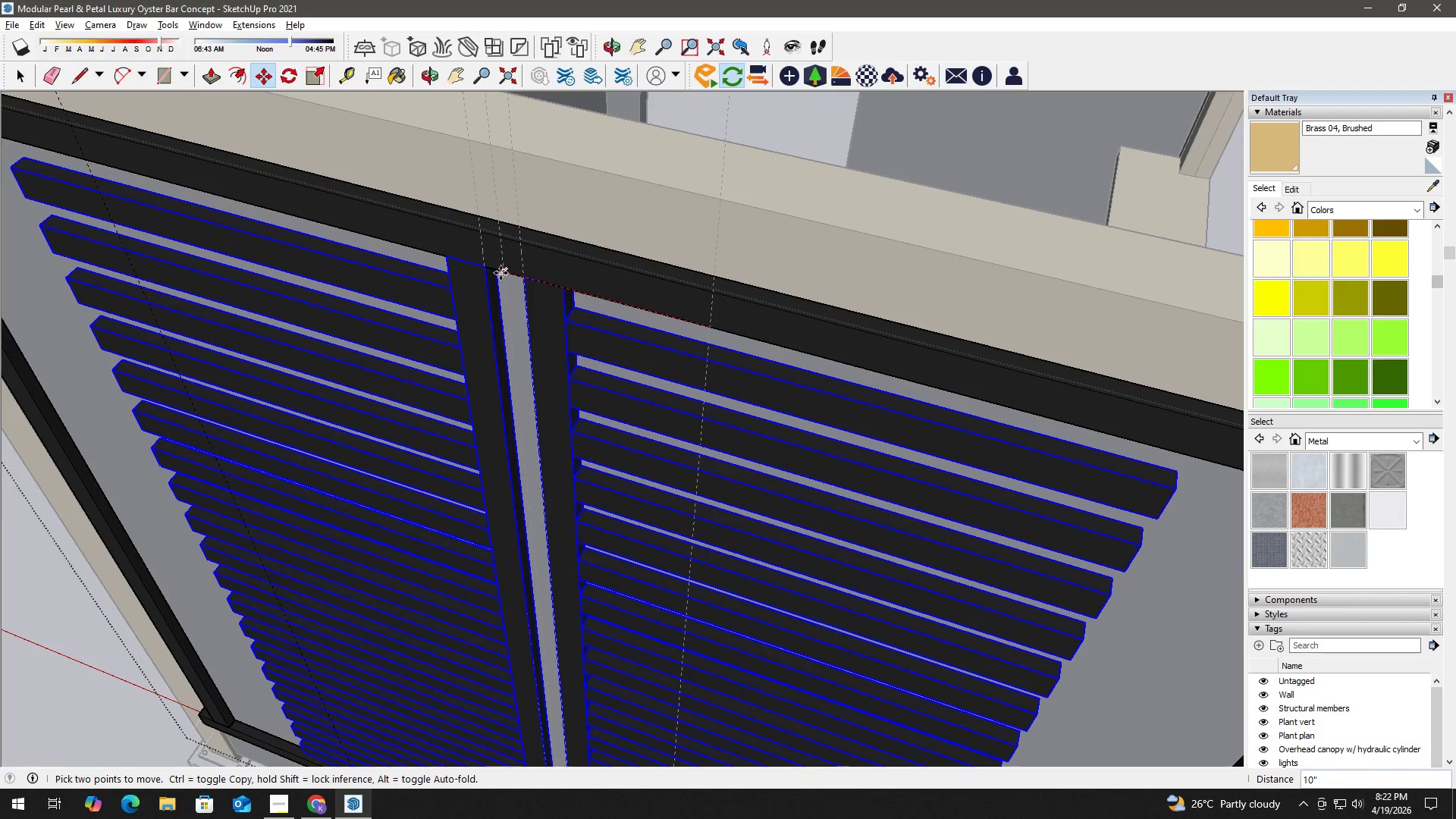 
left_click([500, 273])
 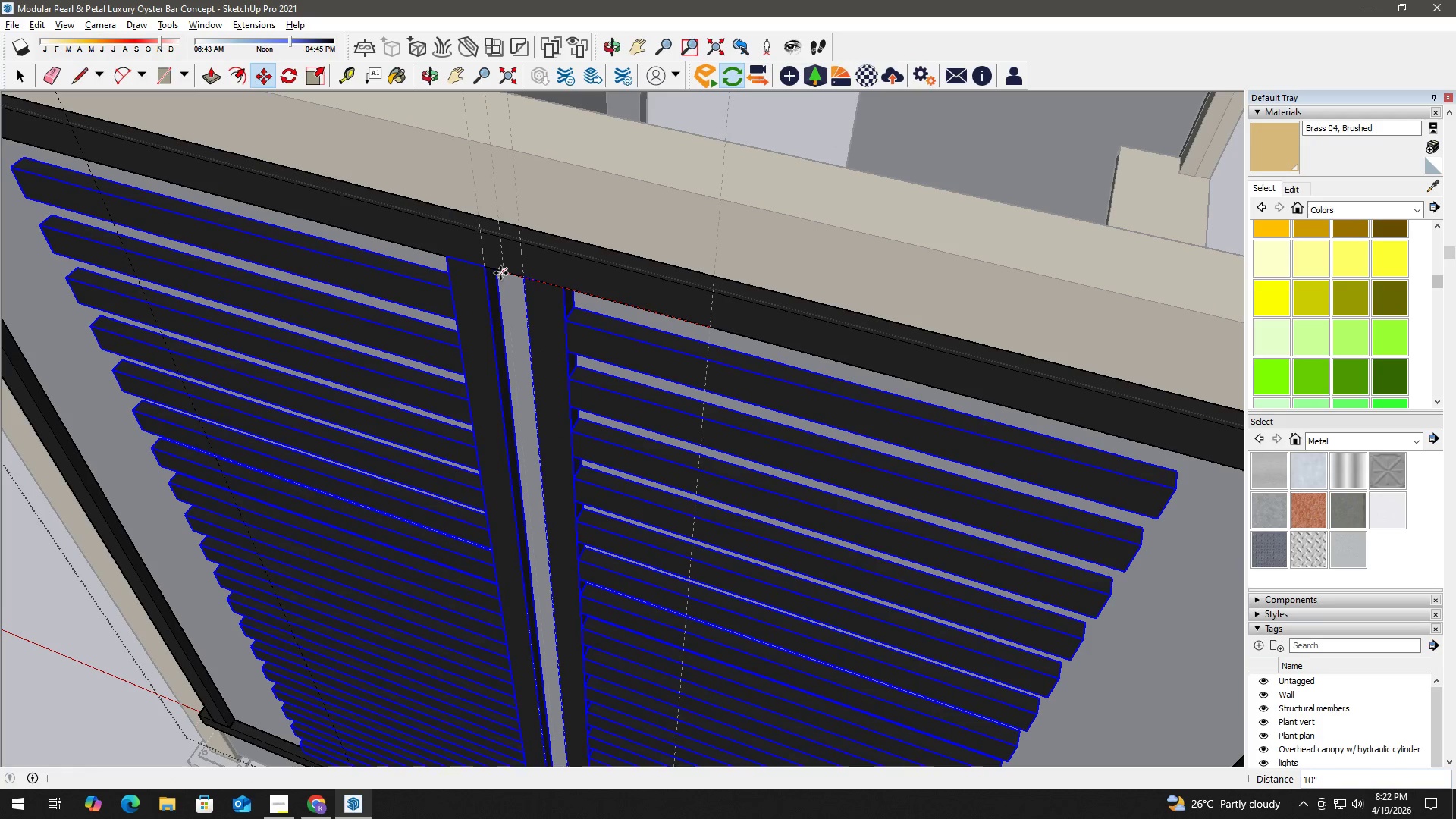 
key(Space)
 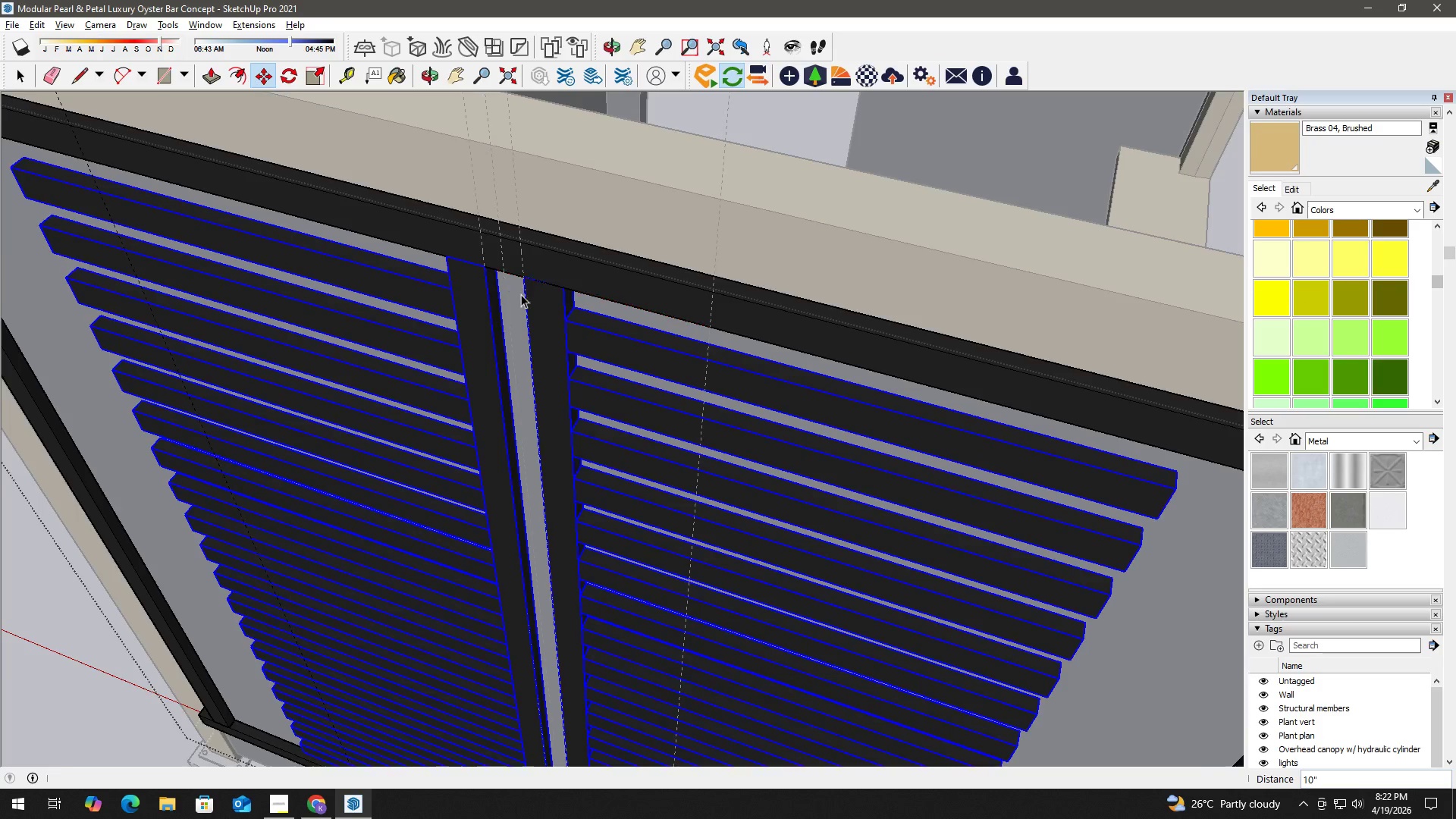 
scroll: coordinate [543, 331], scroll_direction: down, amount: 10.0
 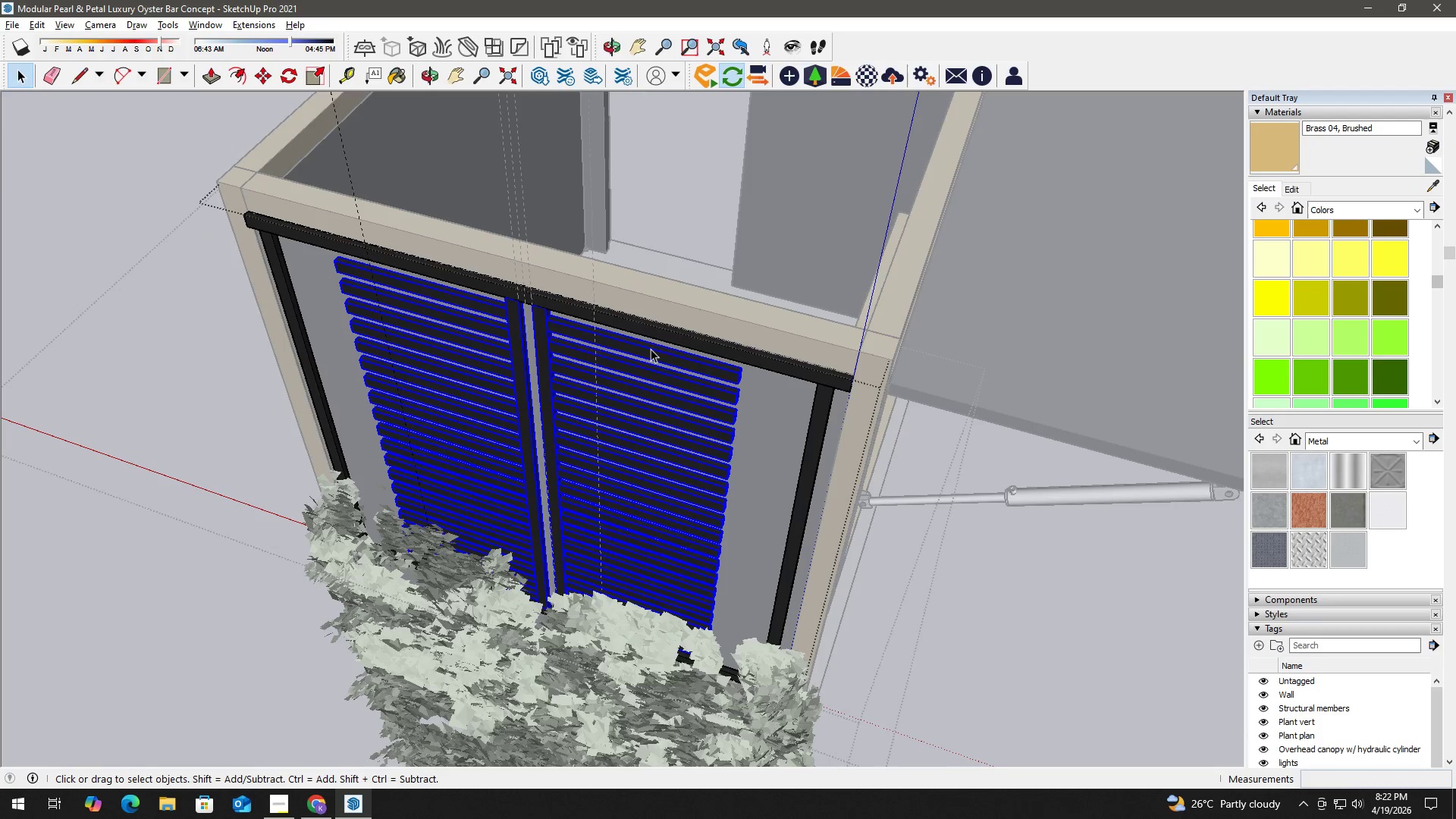 
double_click([663, 348])
 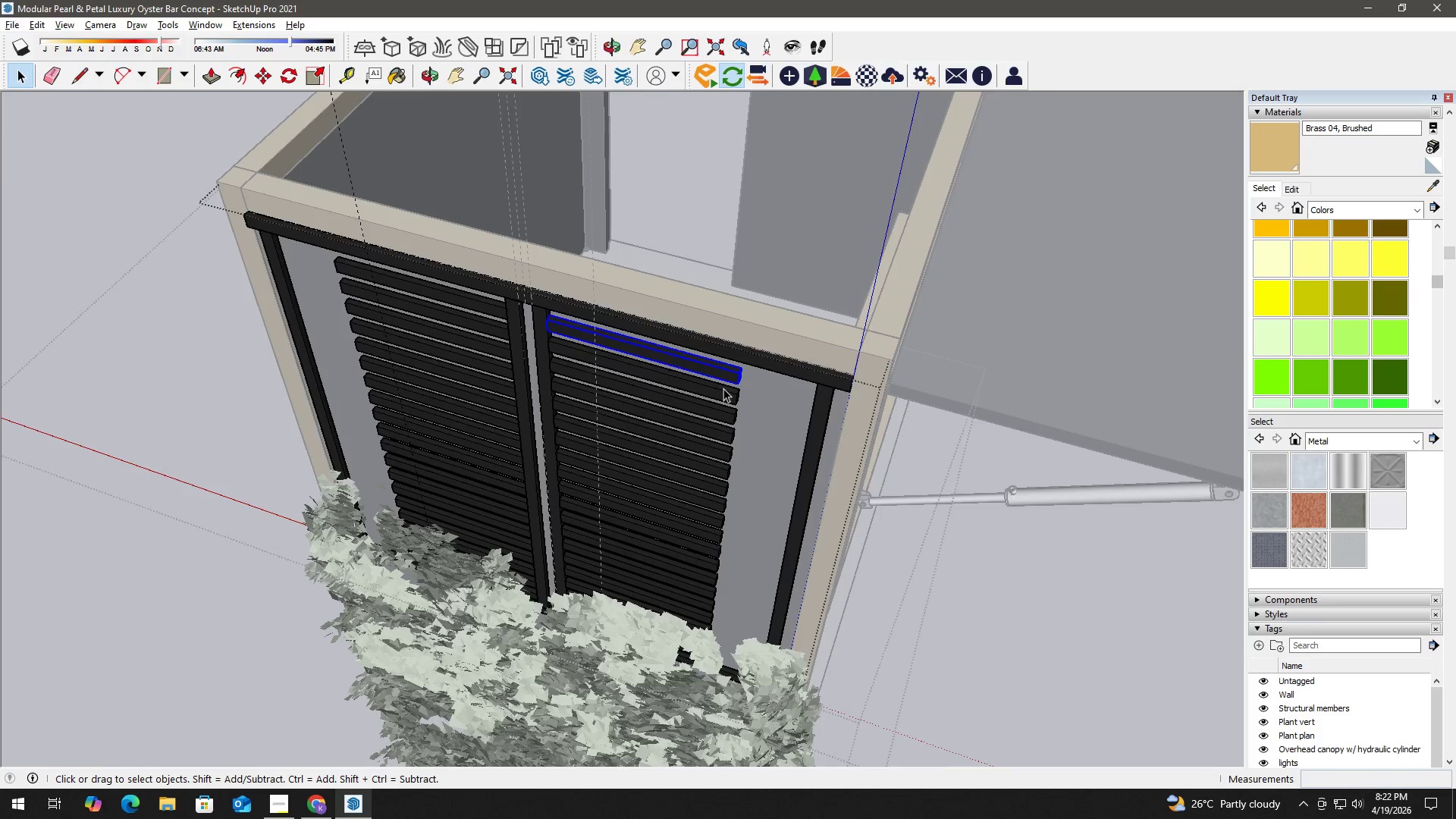 
scroll: coordinate [758, 371], scroll_direction: up, amount: 4.0
 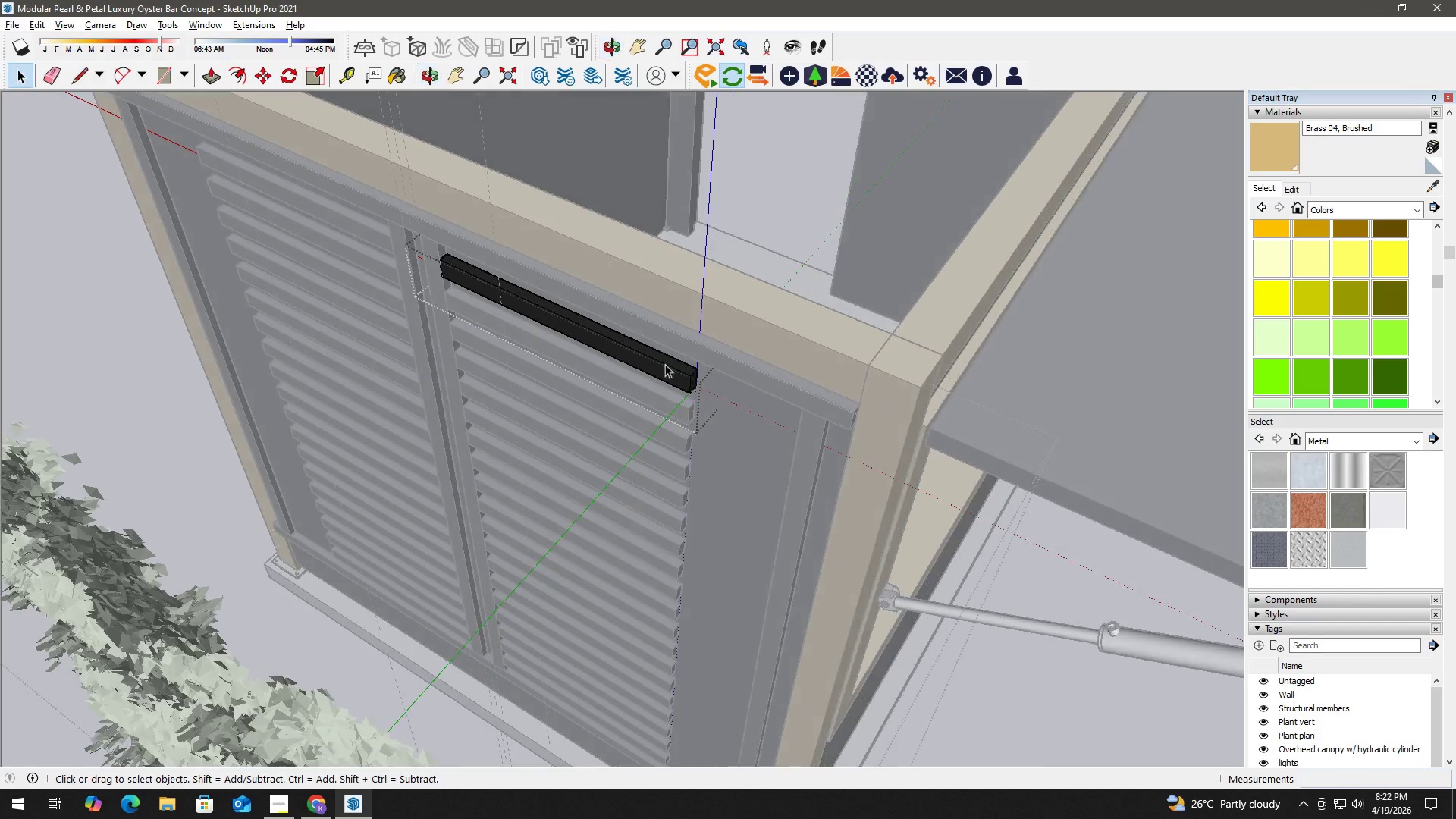 
key(P)
 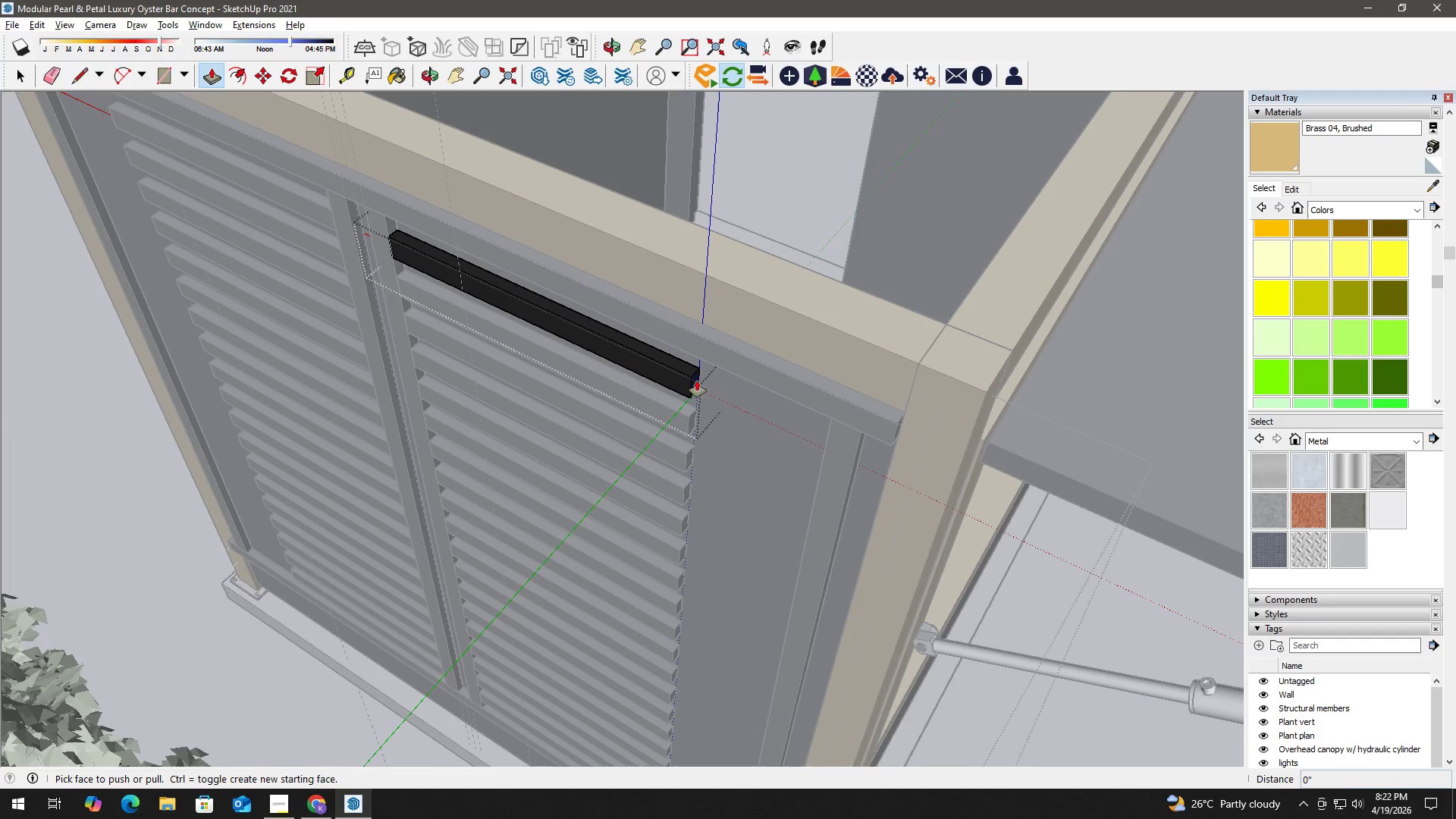 
scroll: coordinate [690, 372], scroll_direction: up, amount: 2.0
 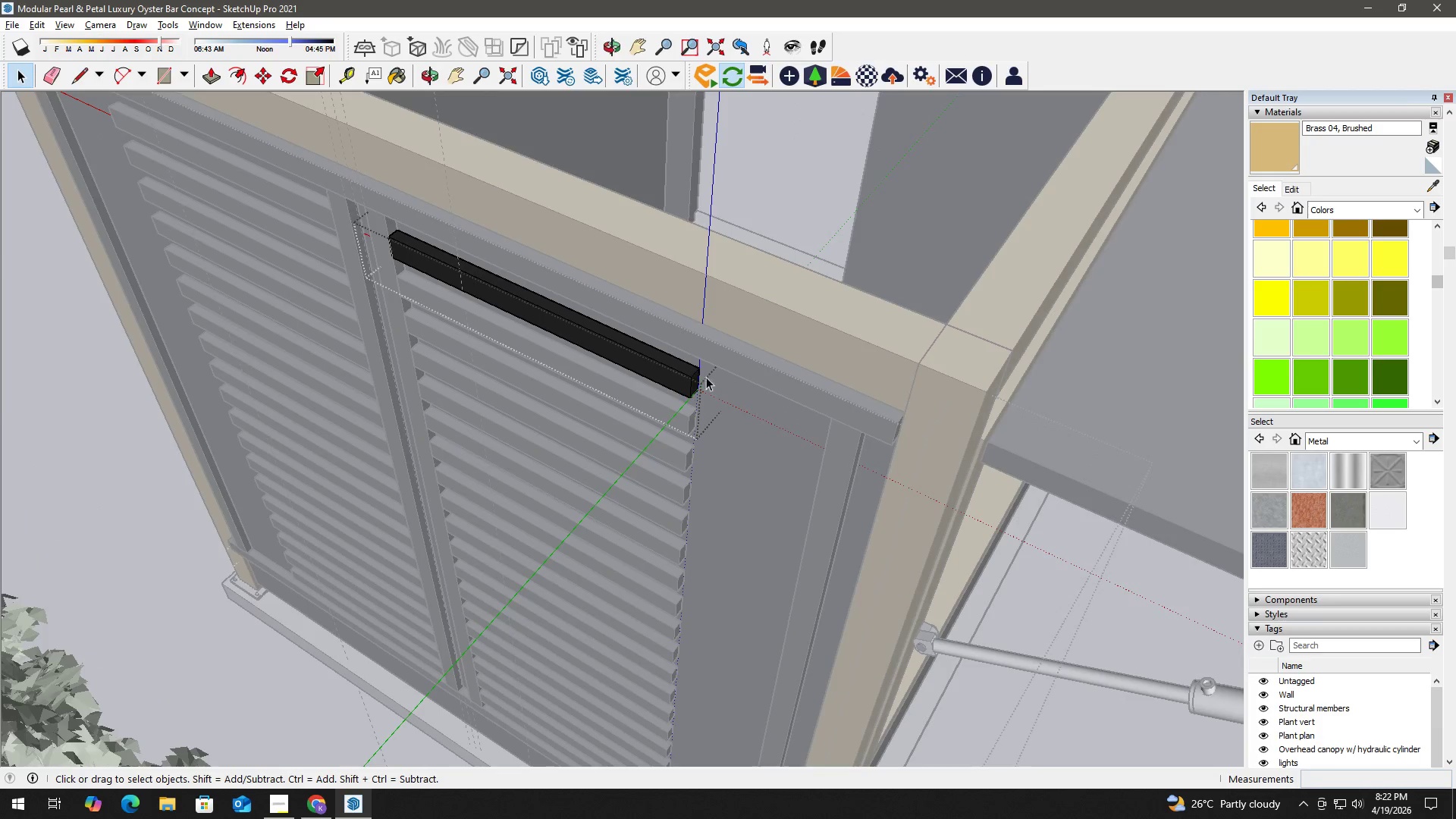 
left_click([698, 381])
 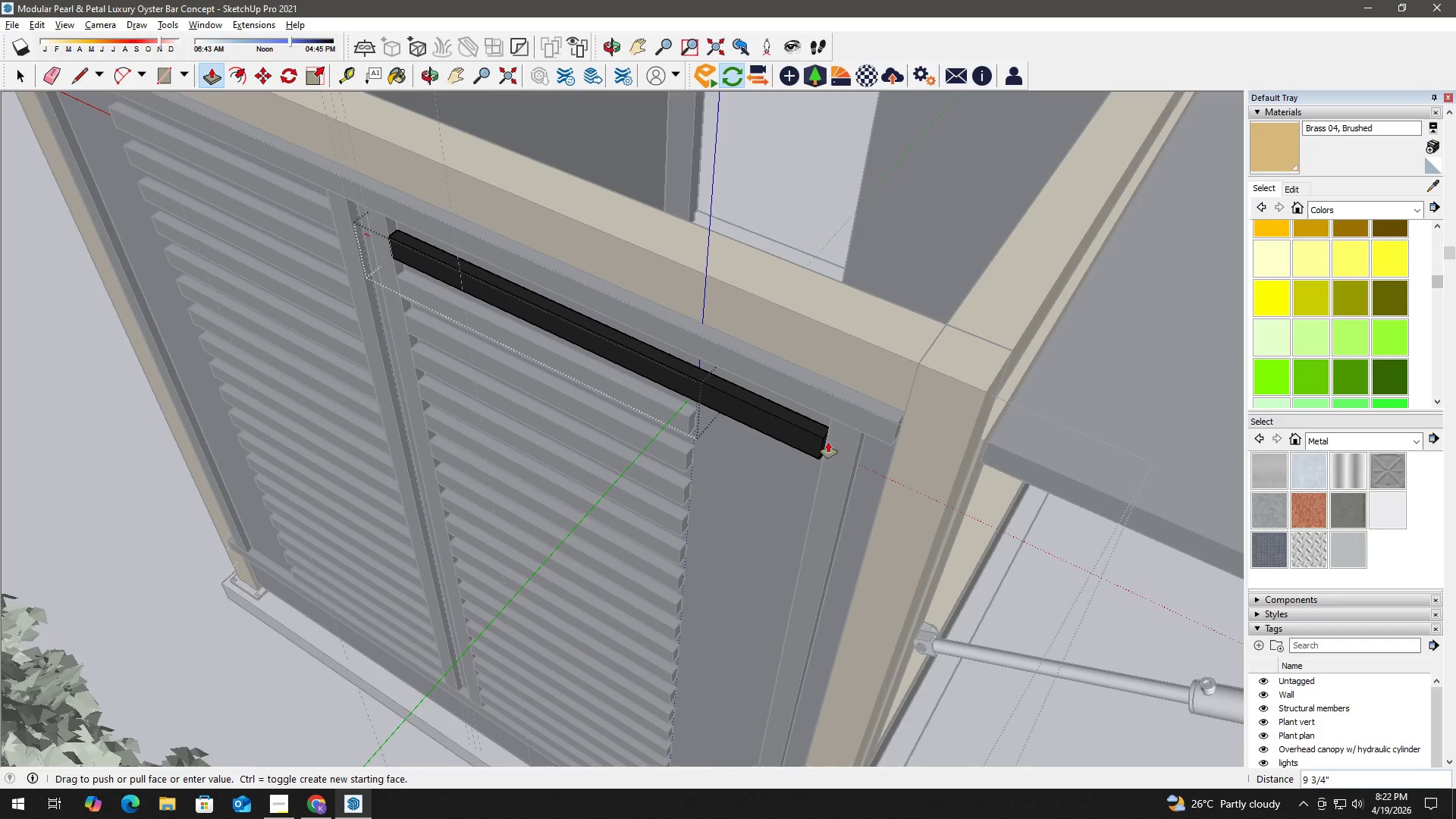 
left_click([833, 419])
 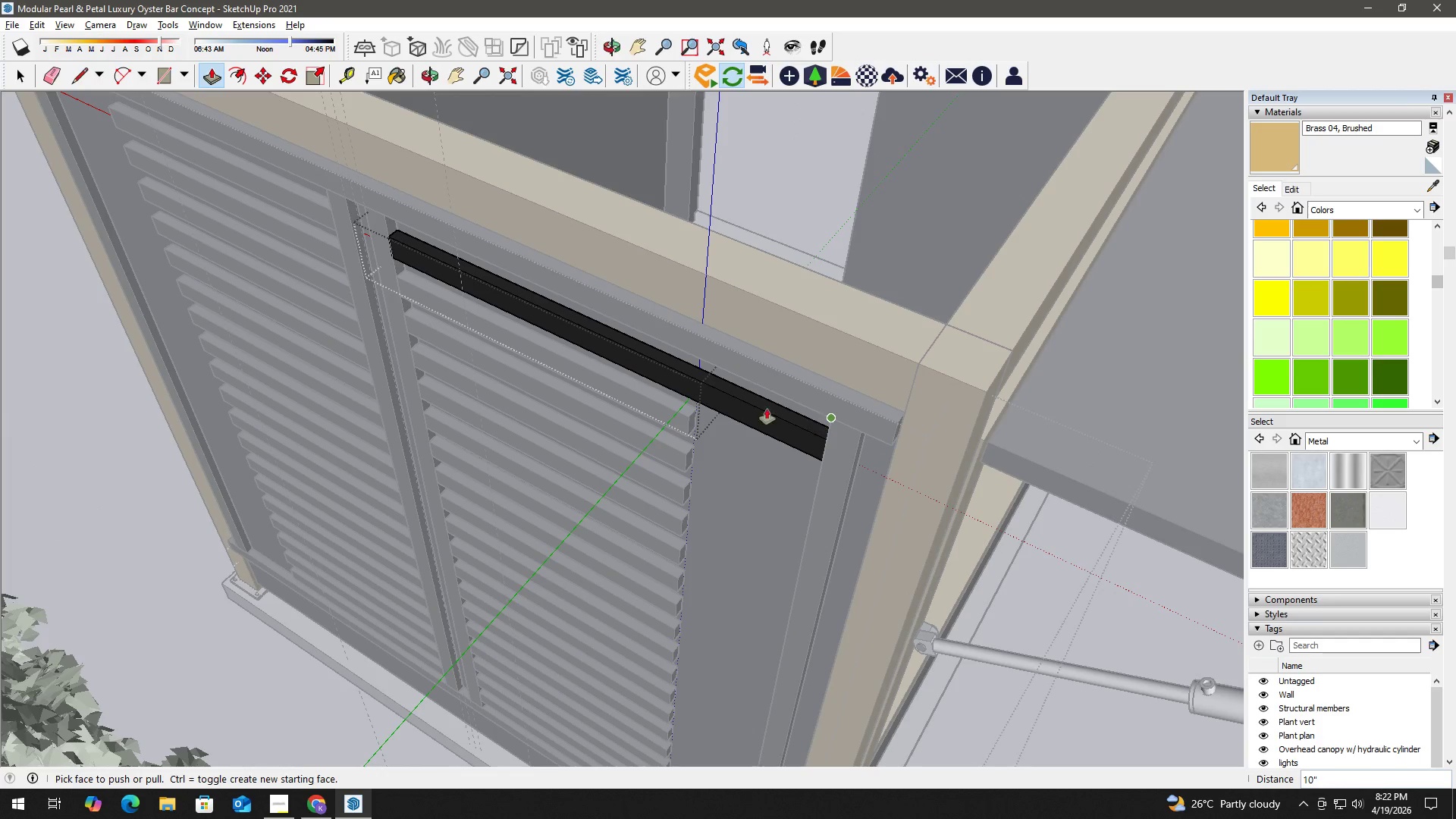 
key(Space)
 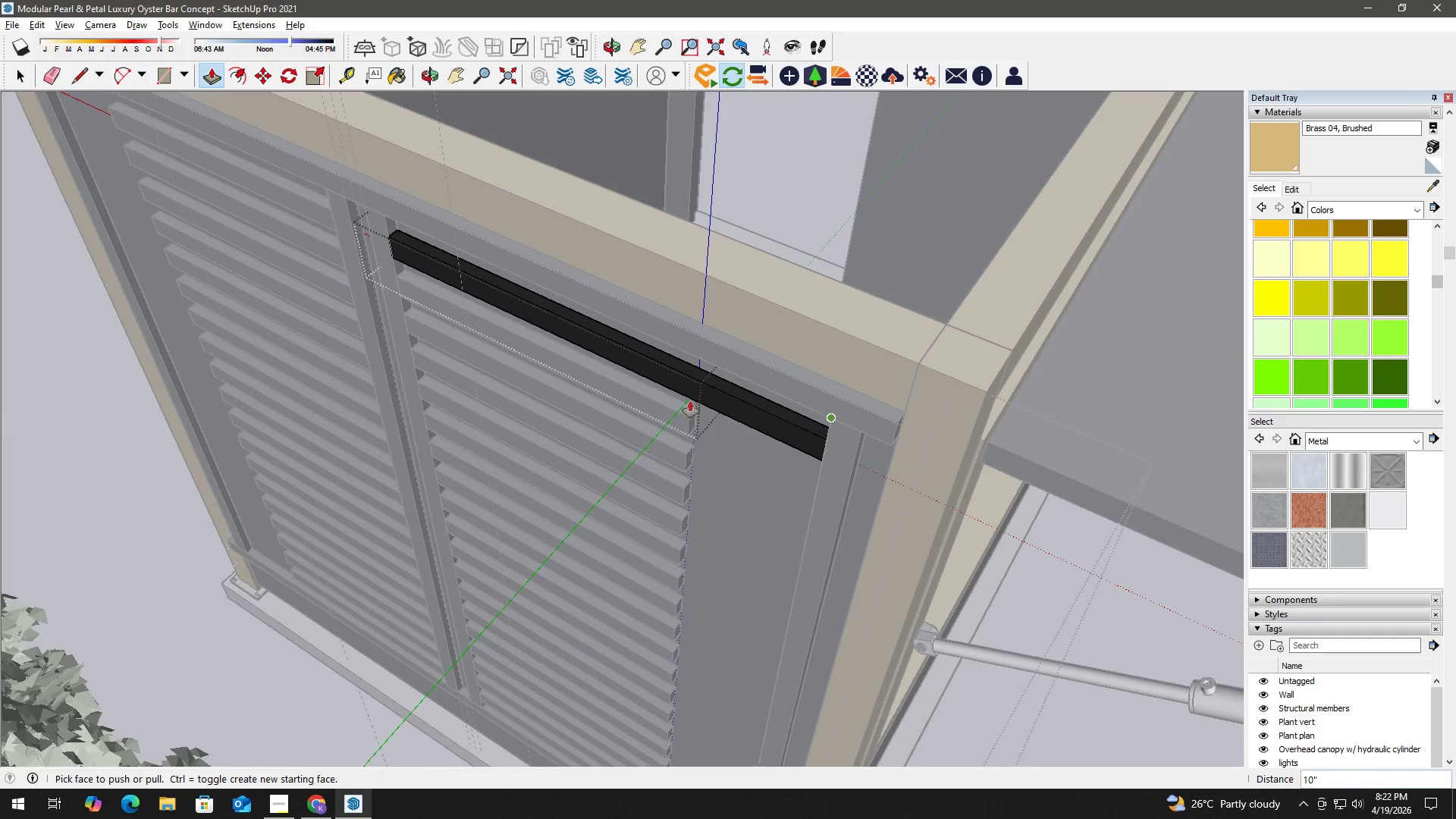 
key(Escape)
 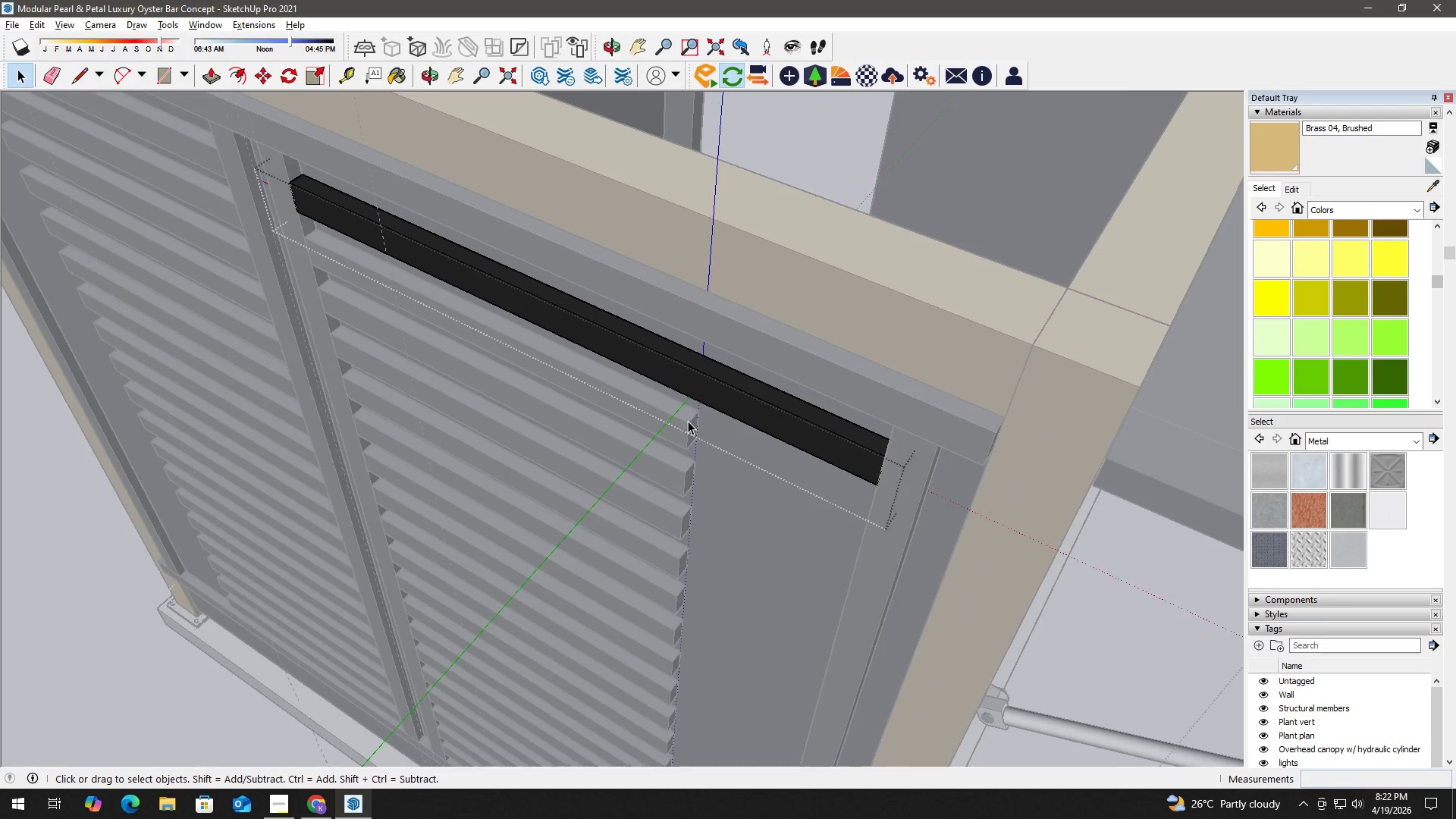 
left_click([688, 421])
 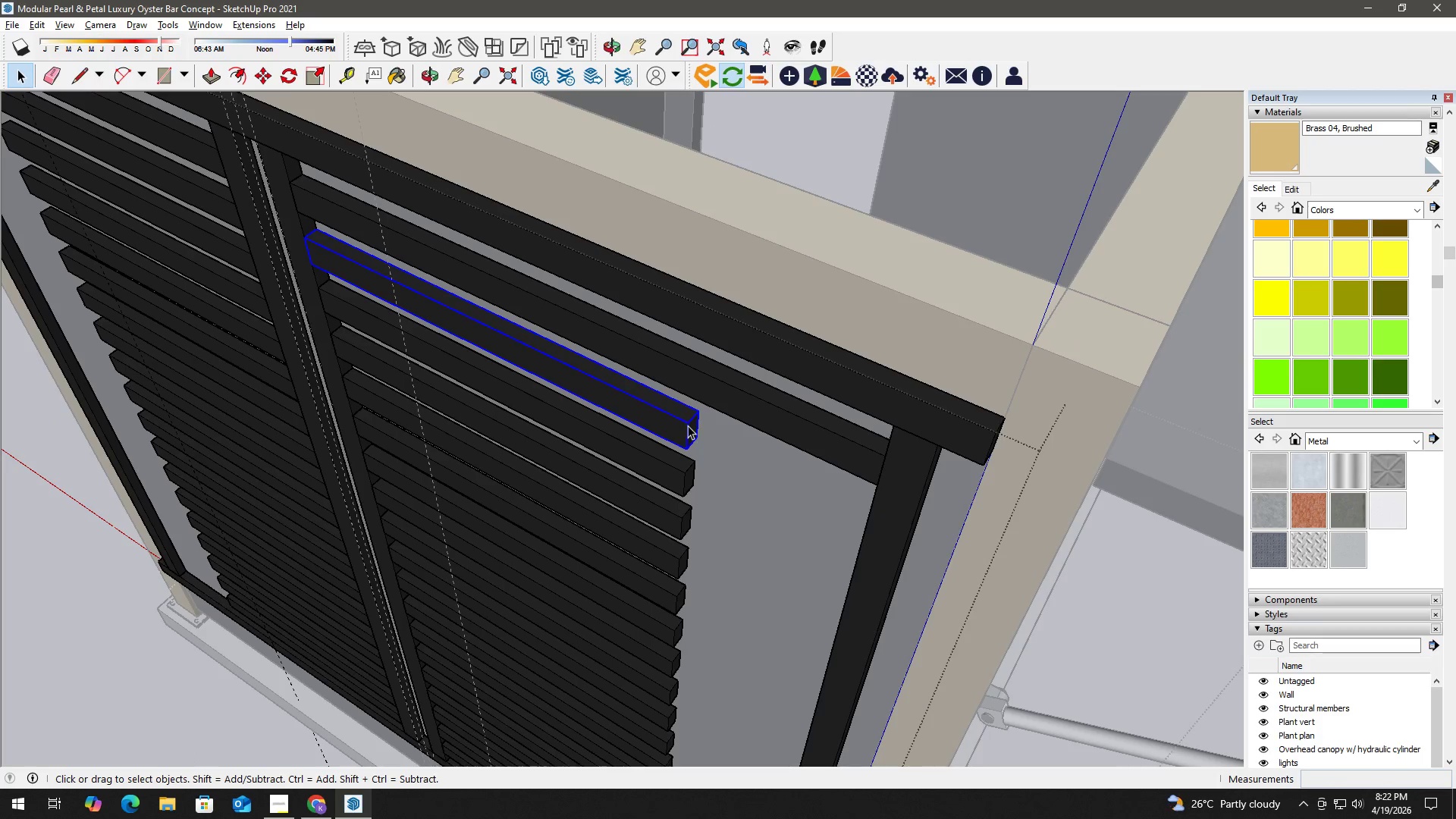 
scroll: coordinate [690, 401], scroll_direction: up, amount: 2.0
 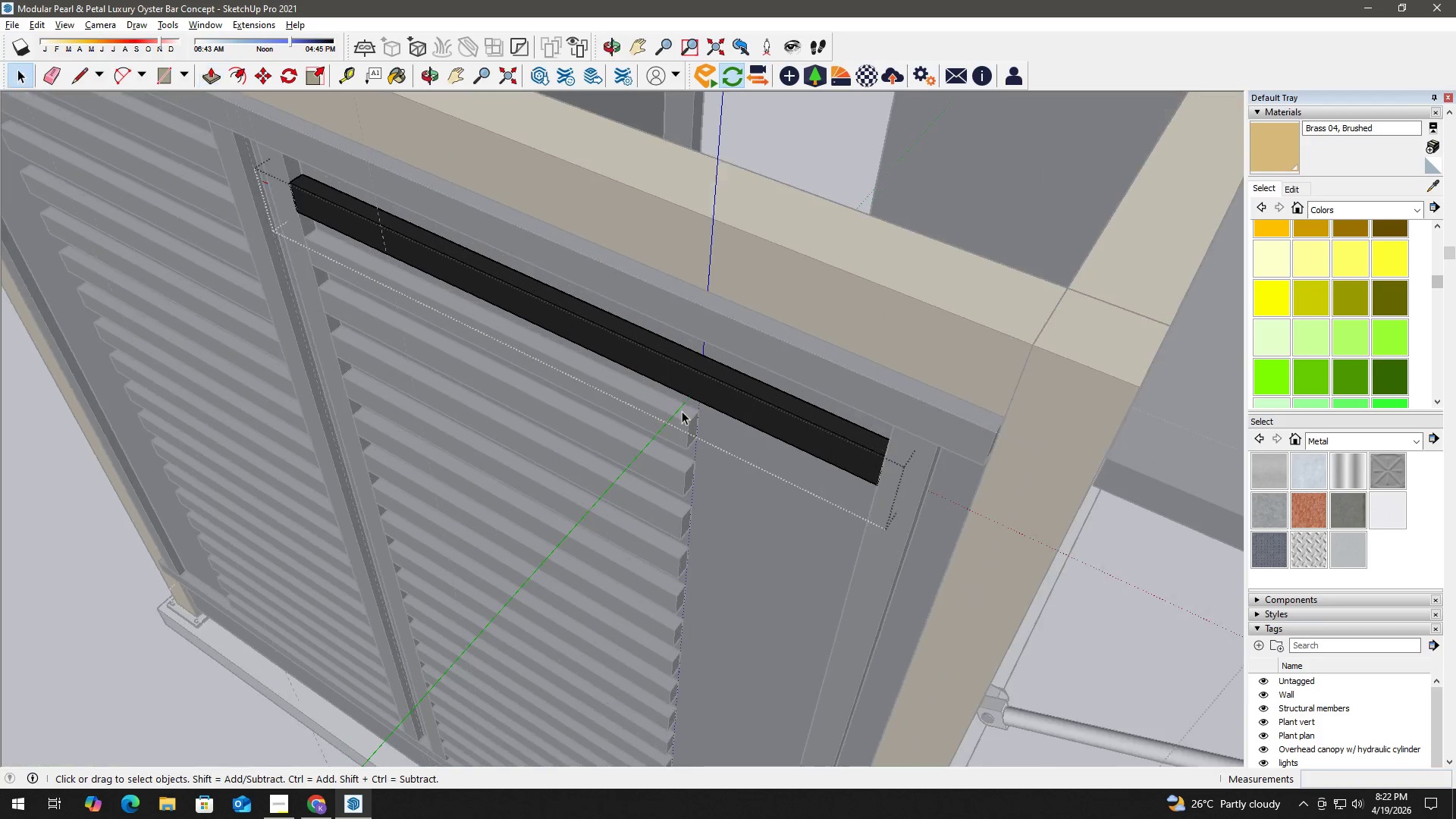 
double_click([688, 425])
 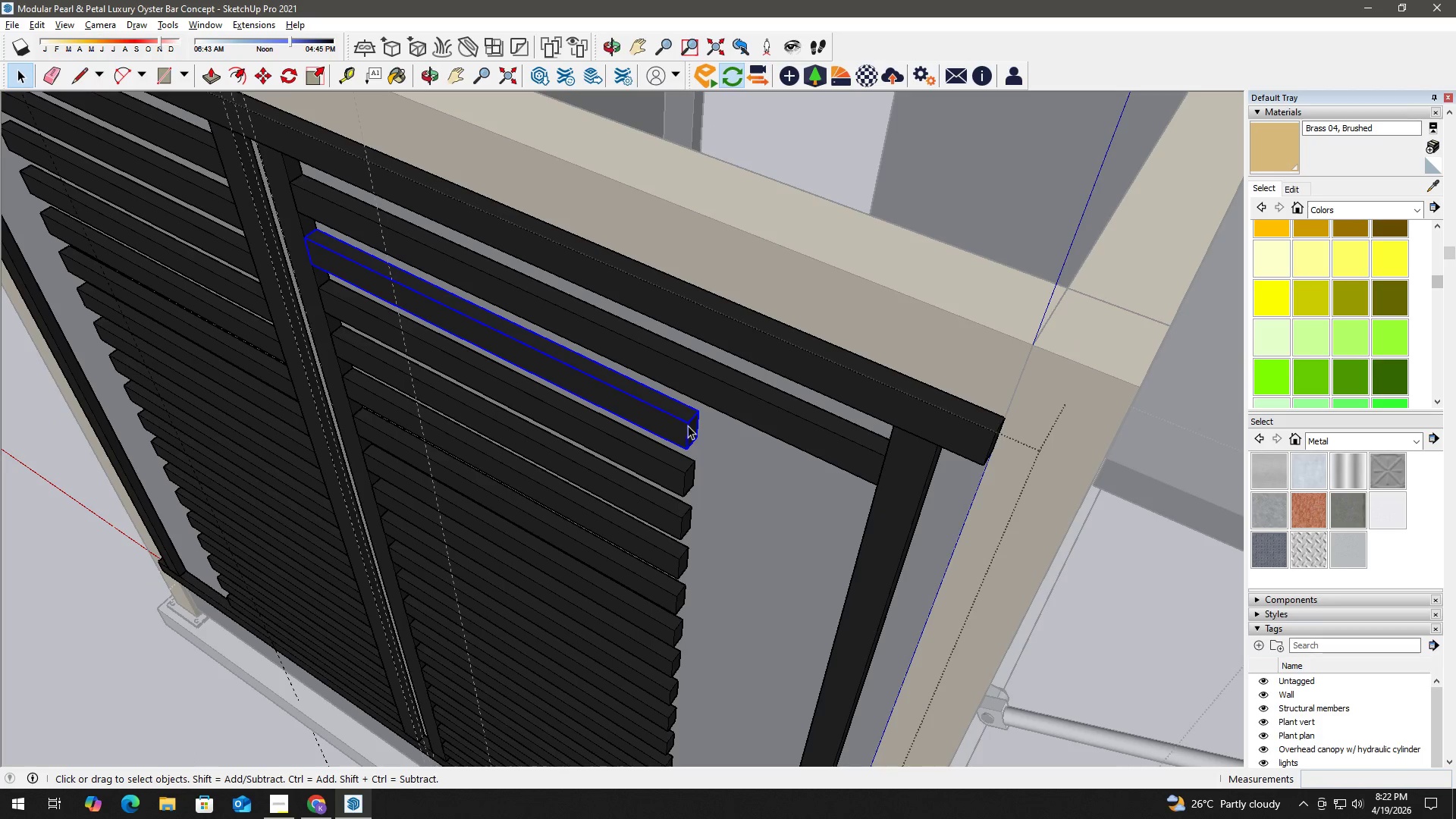 
triple_click([689, 426])
 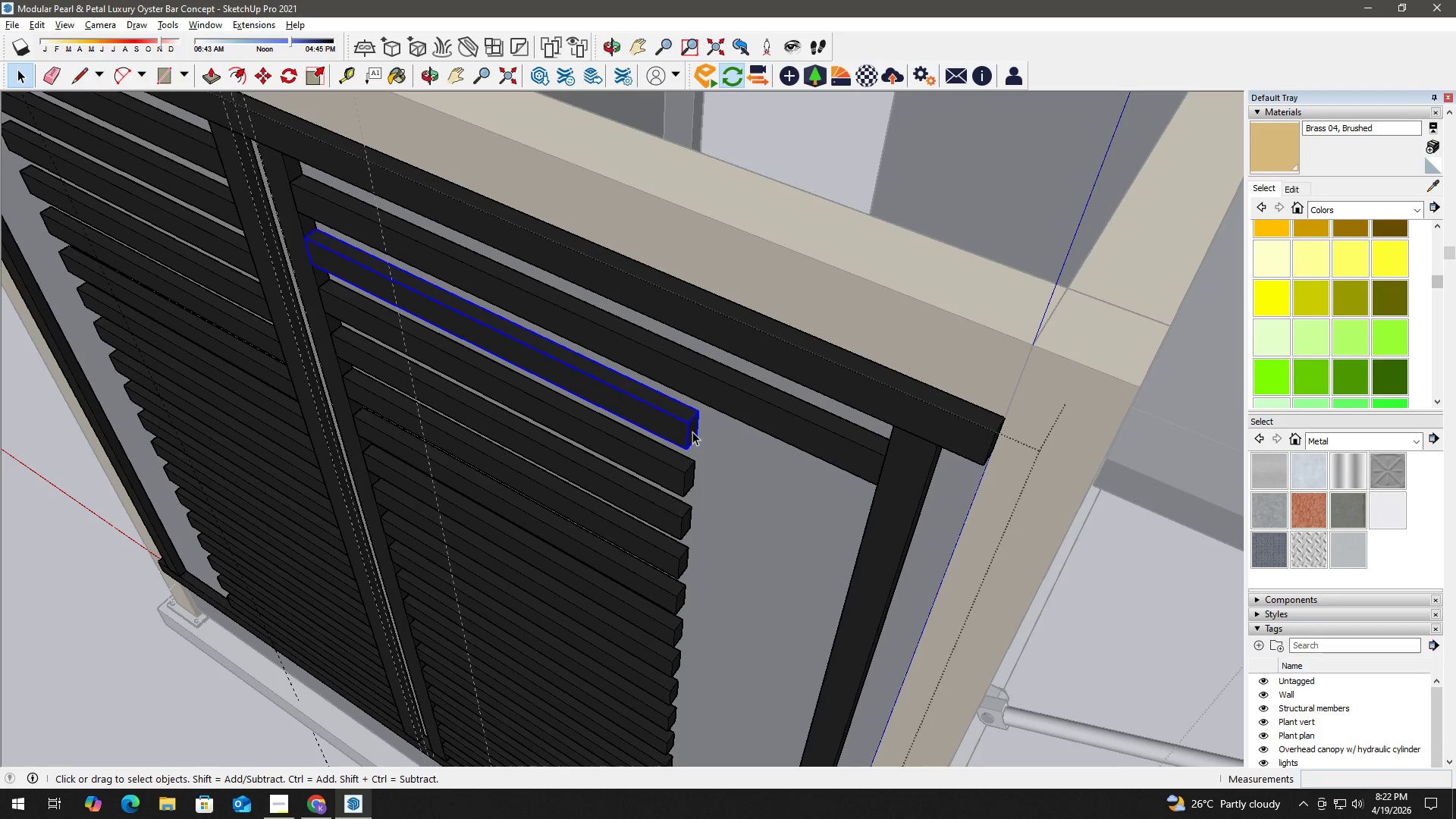 
left_click([695, 431])
 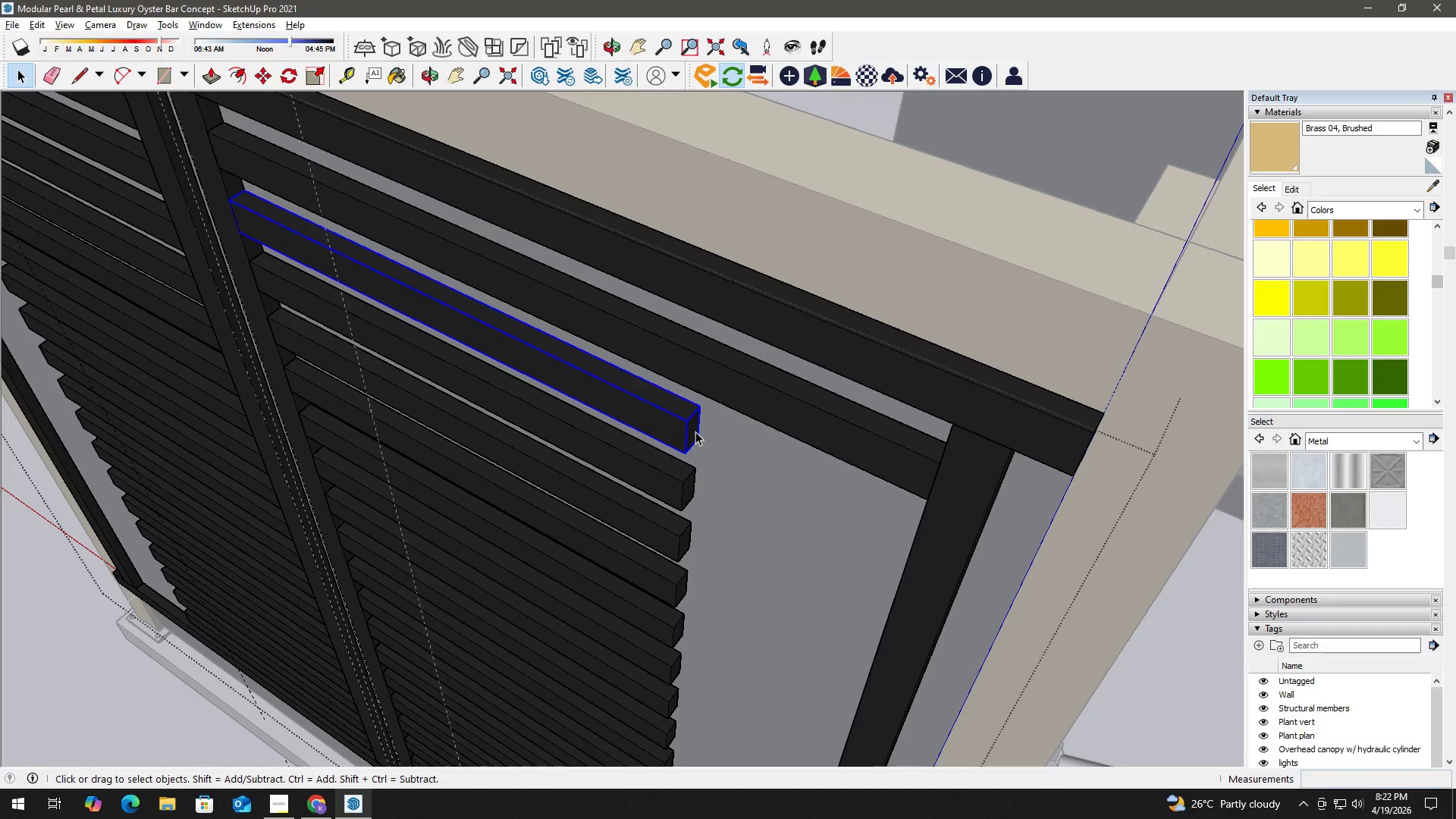 
scroll: coordinate [692, 431], scroll_direction: up, amount: 2.0
 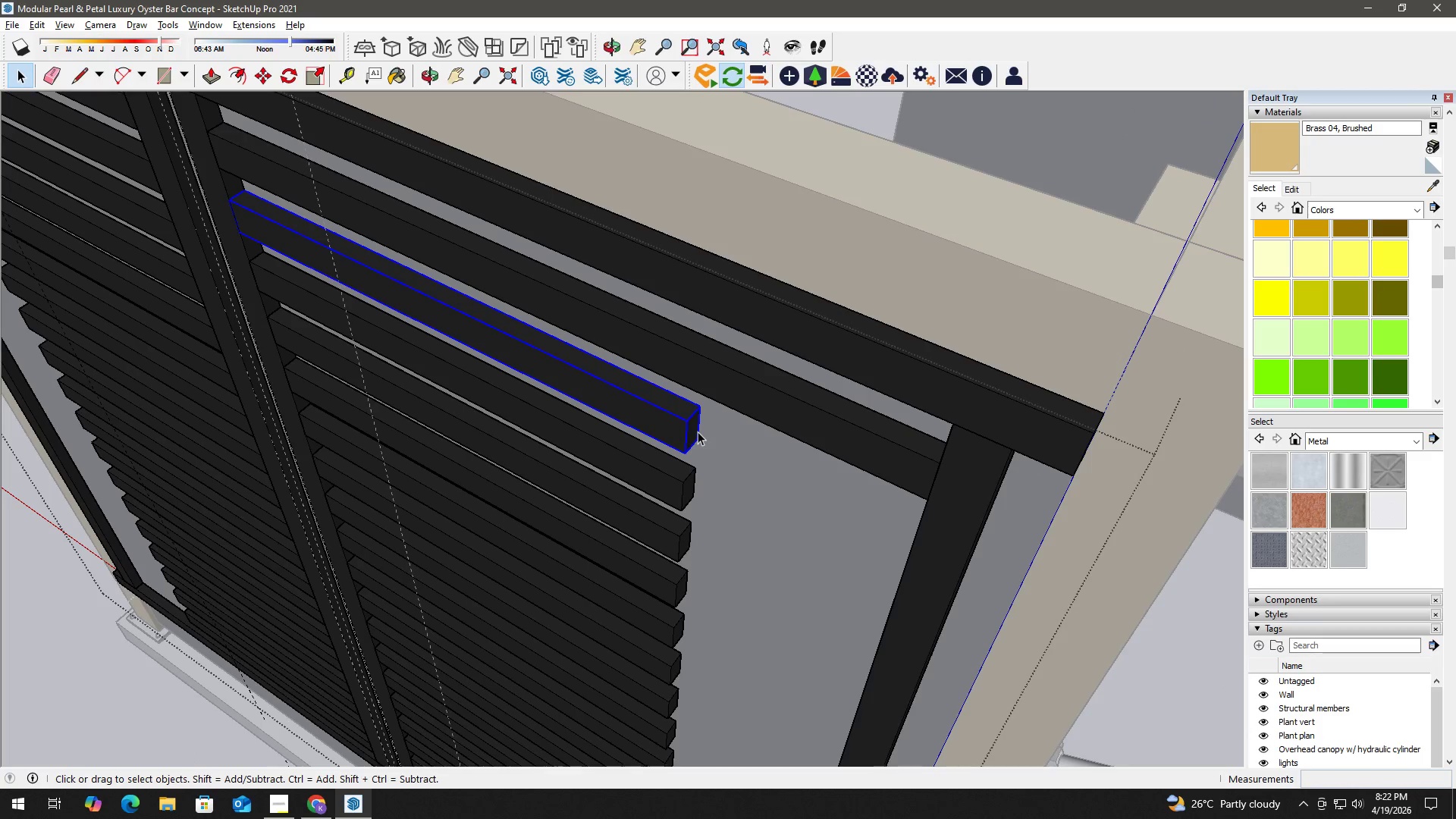 
double_click([695, 431])
 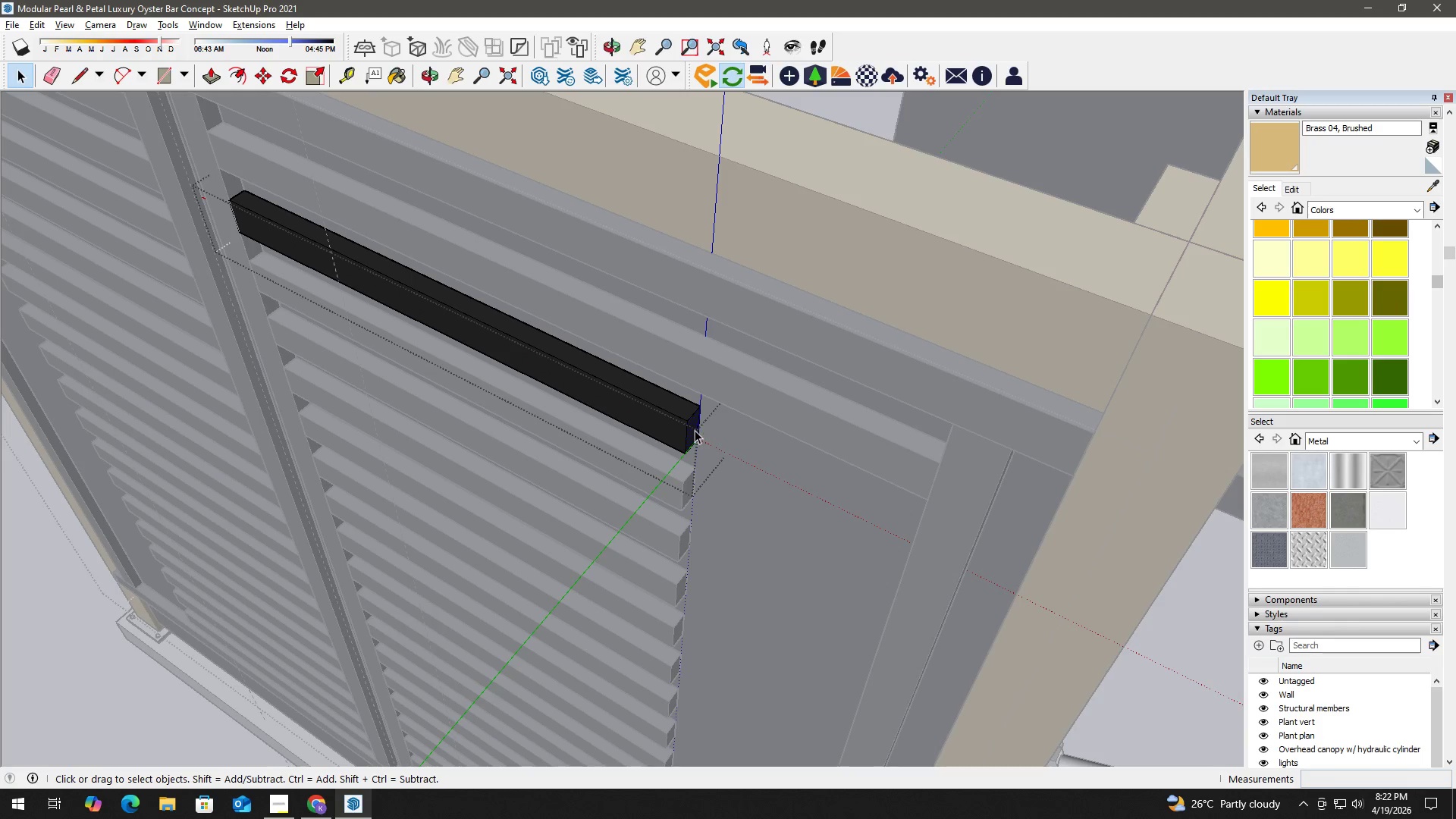 
key(P)
 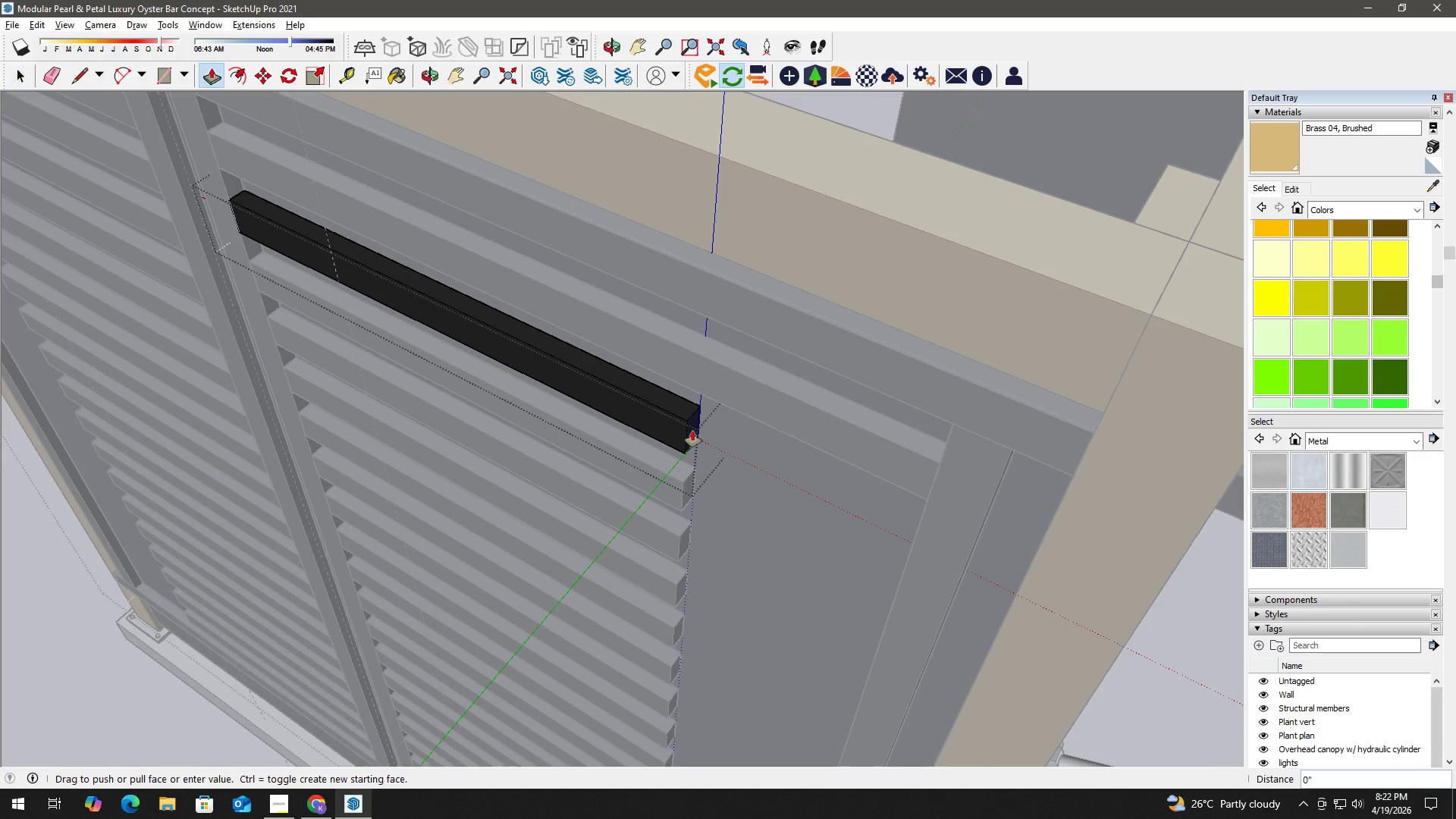 
left_click([692, 431])
 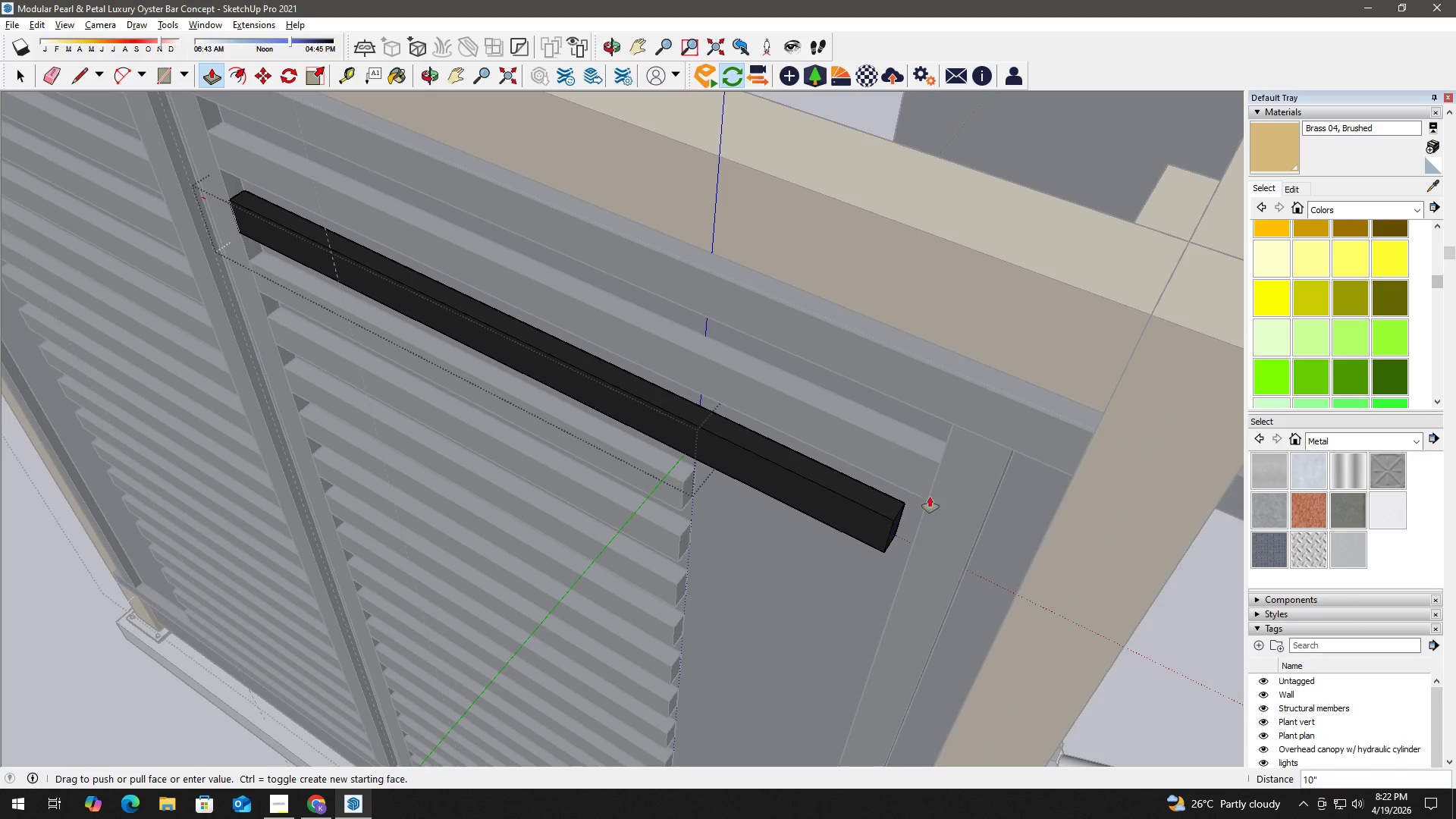 
left_click([930, 498])
 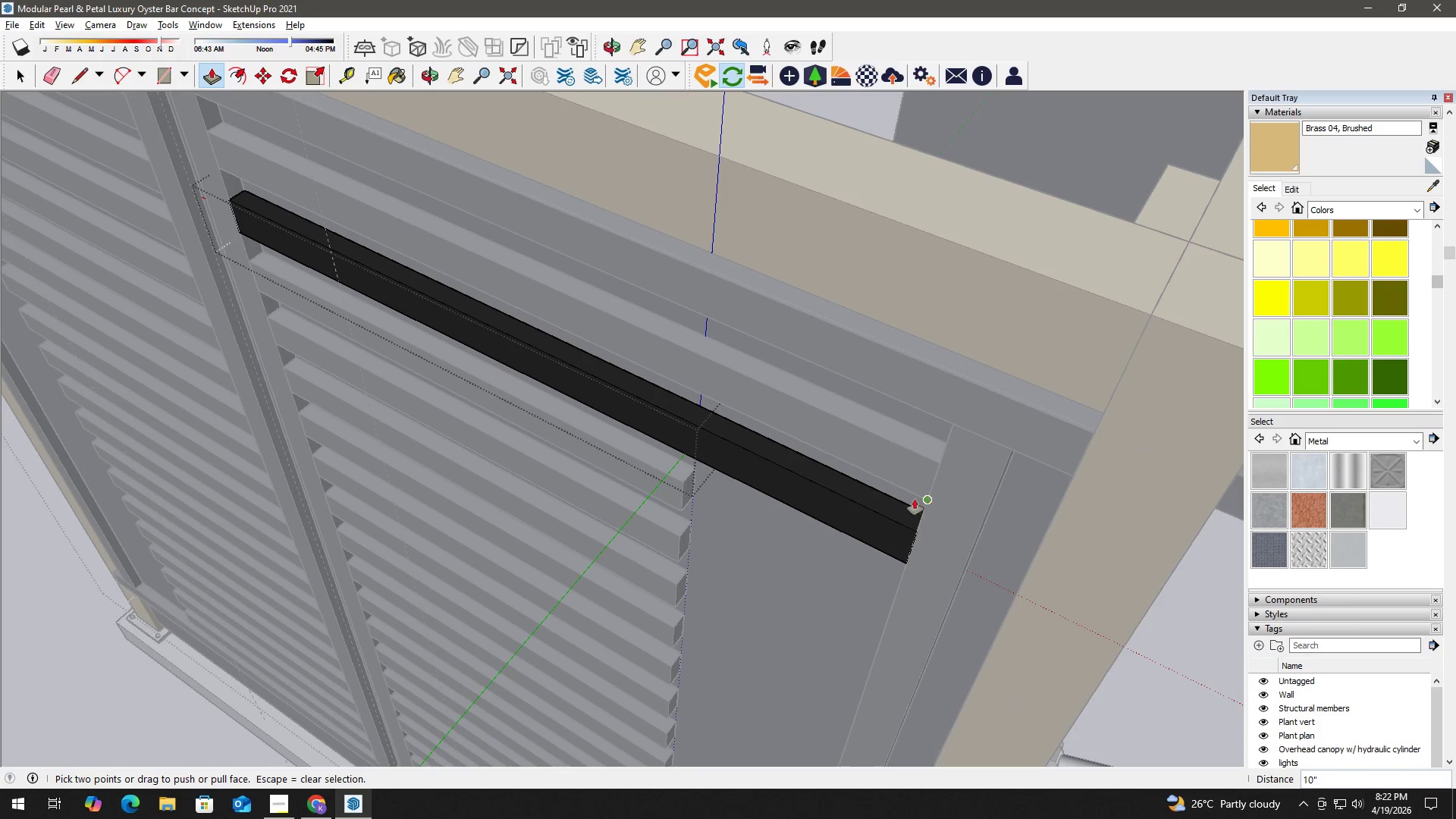 
key(Space)
 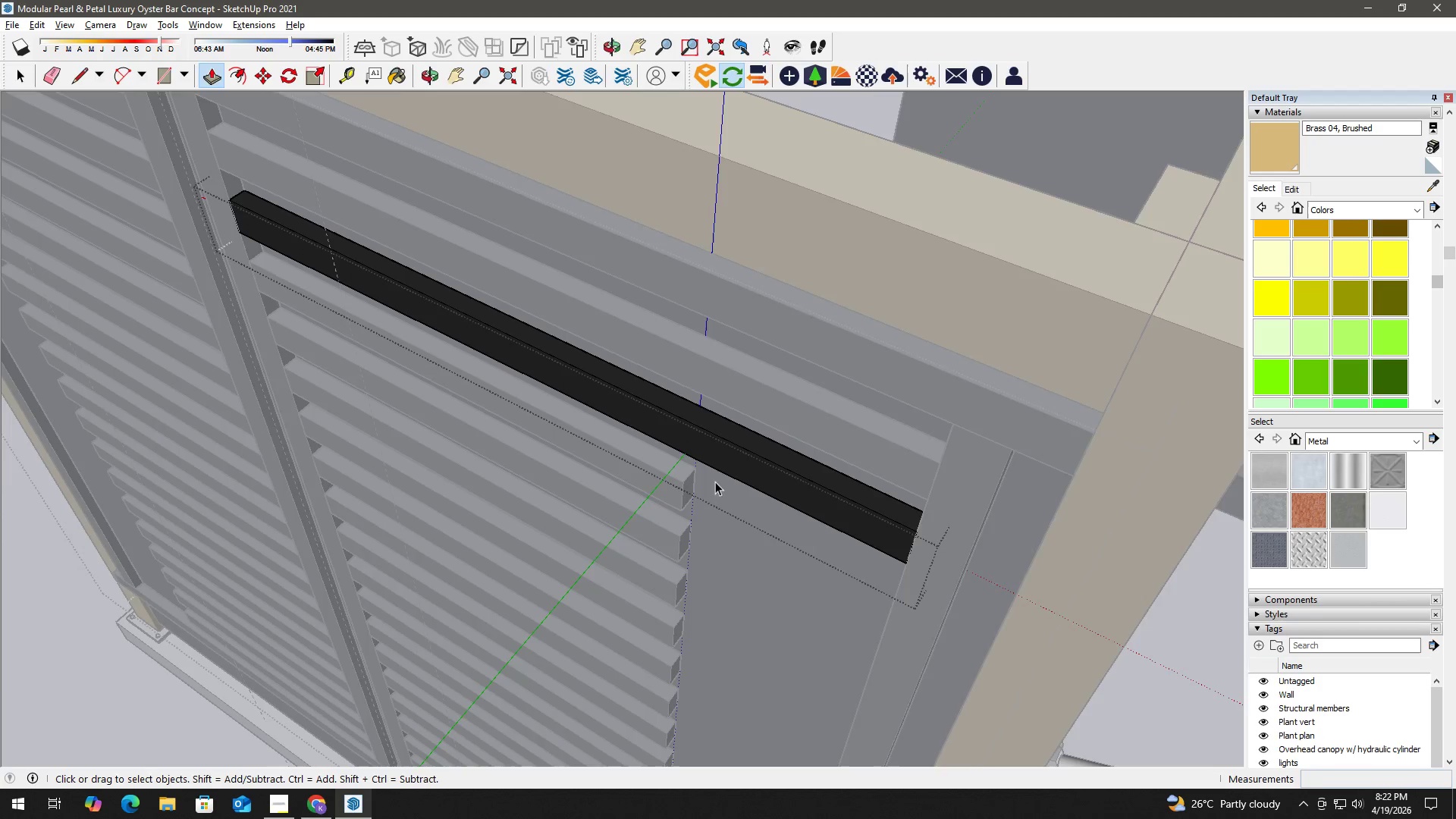 
key(Escape)
 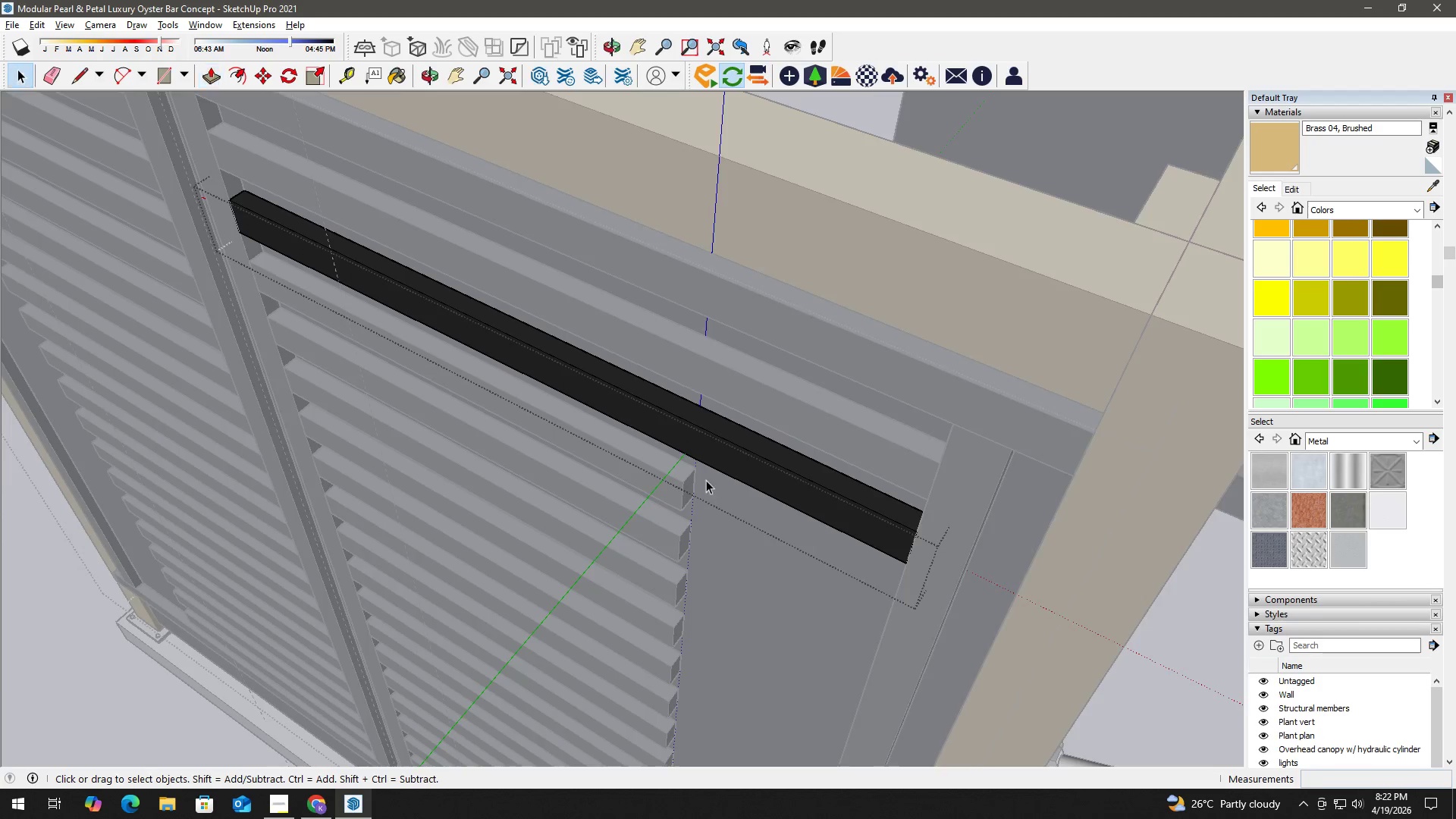 
double_click([689, 489])
 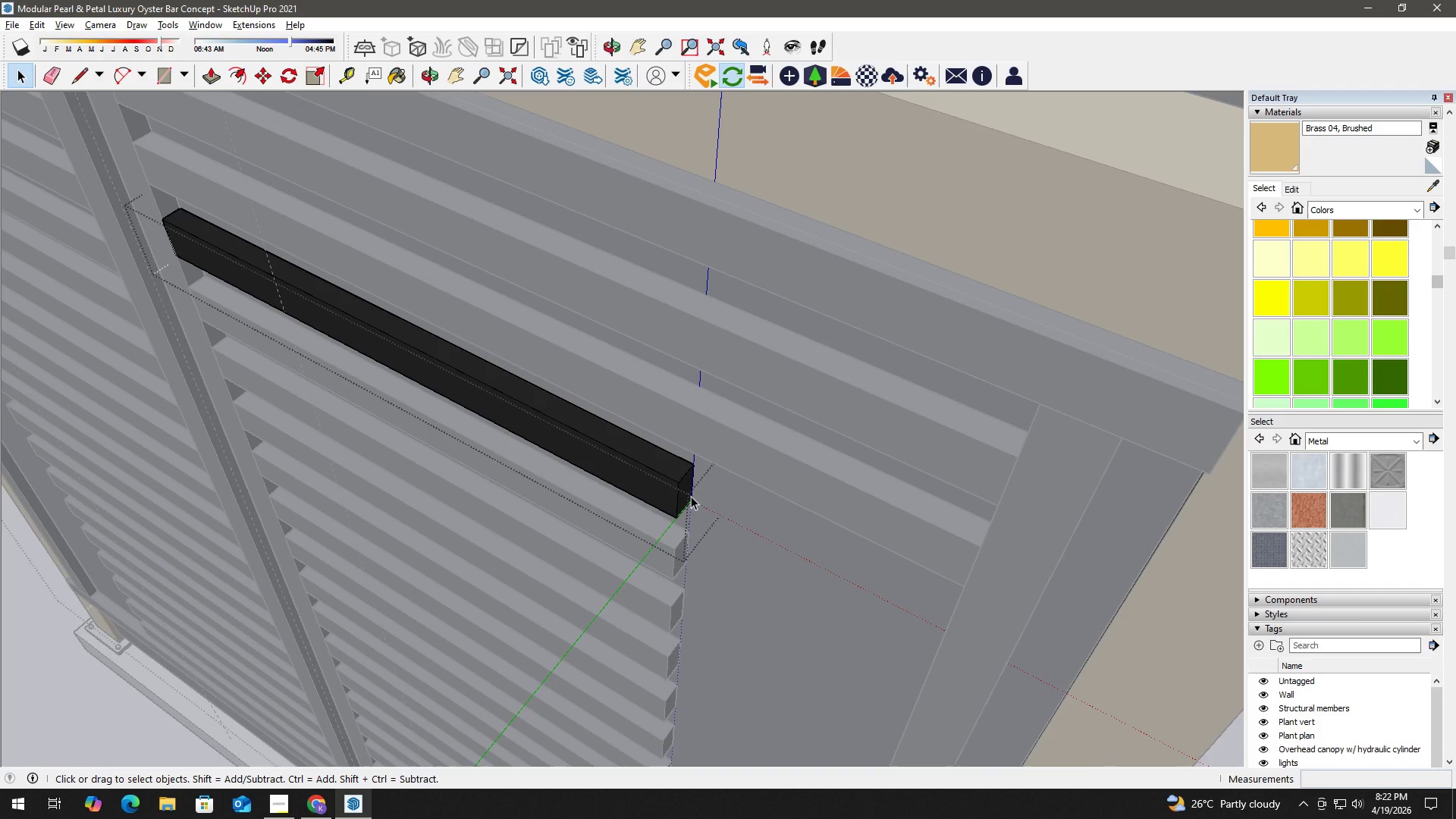 
scroll: coordinate [700, 482], scroll_direction: up, amount: 2.0
 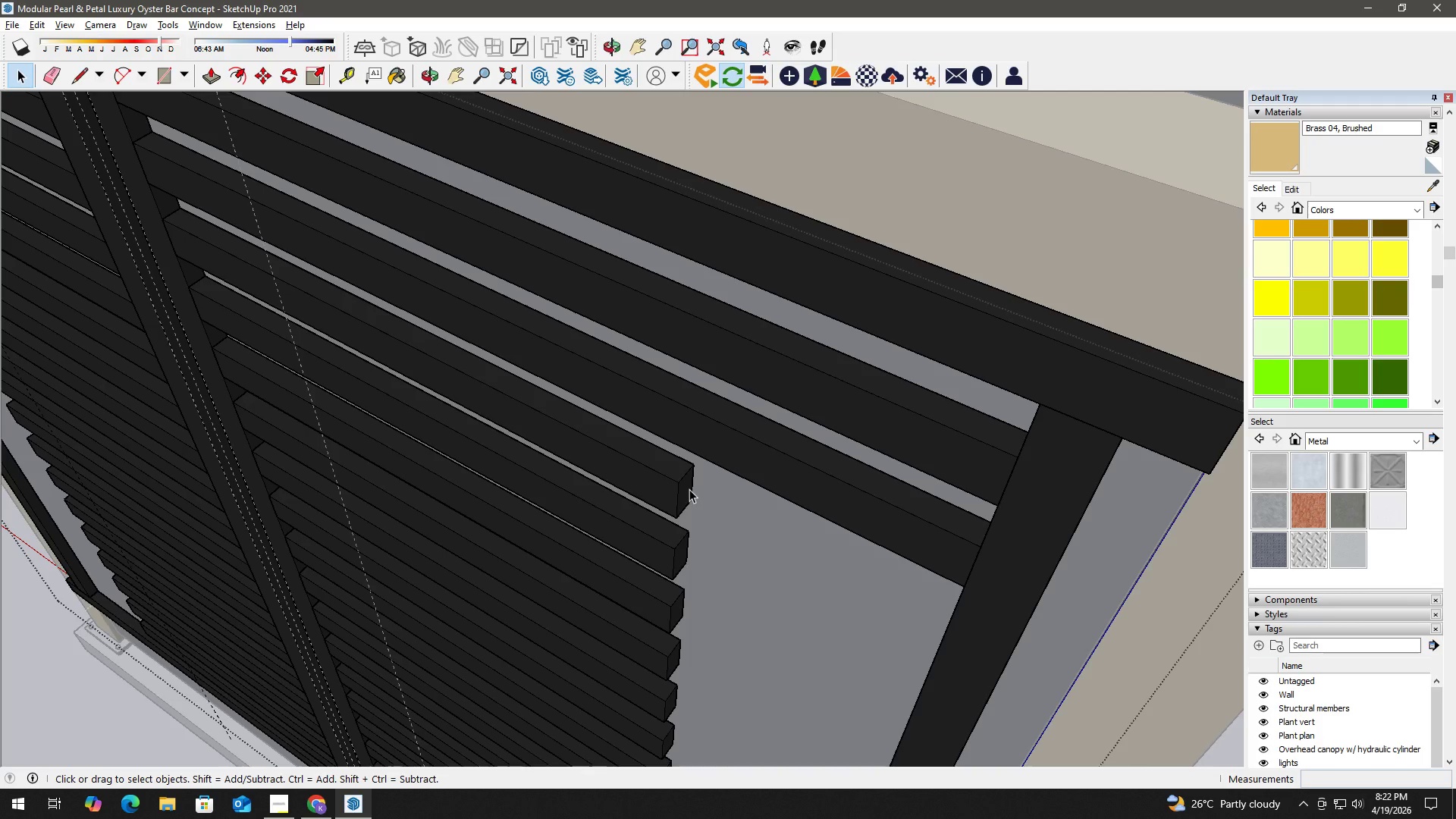 
key(P)
 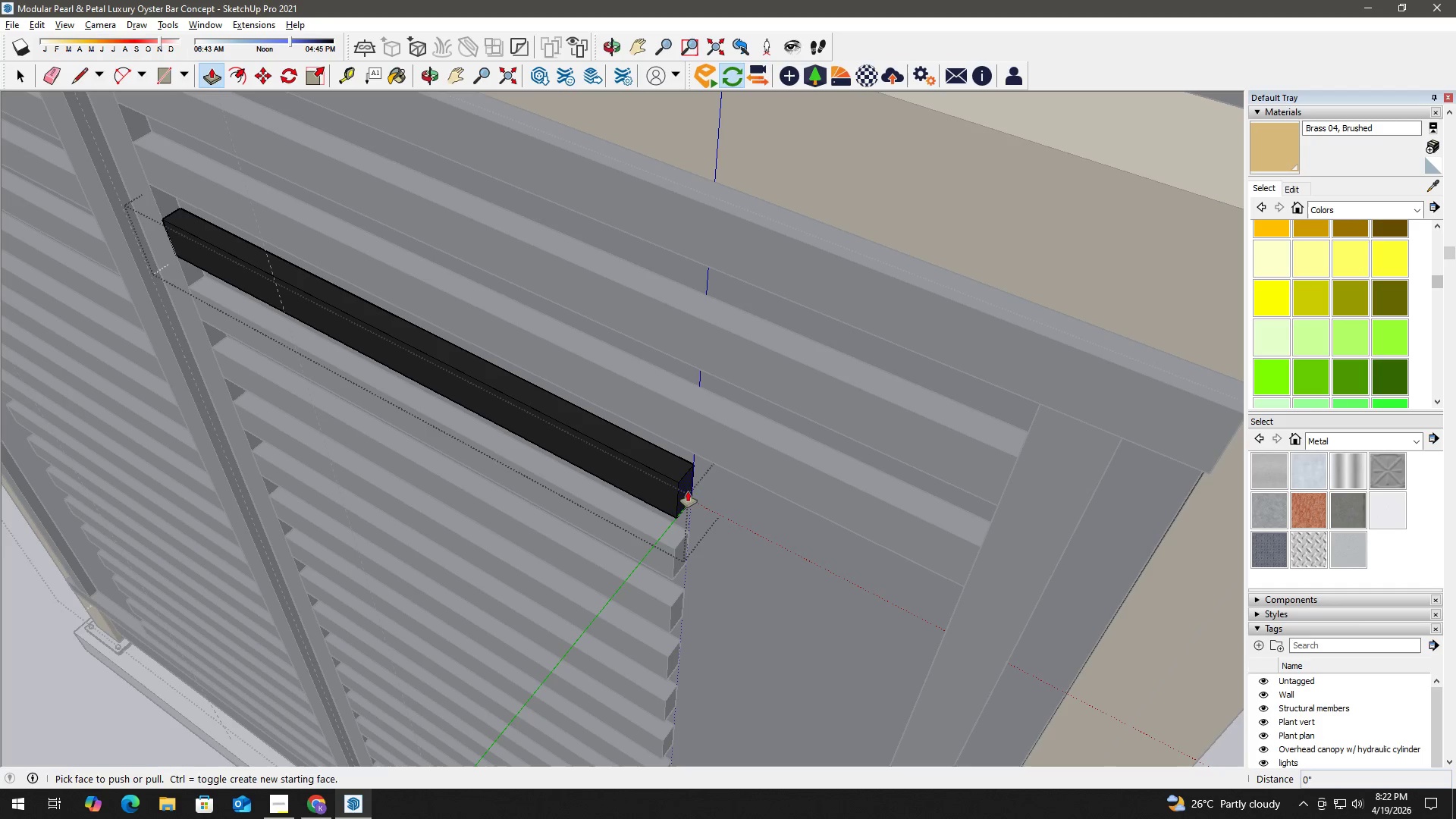 
left_click([687, 491])
 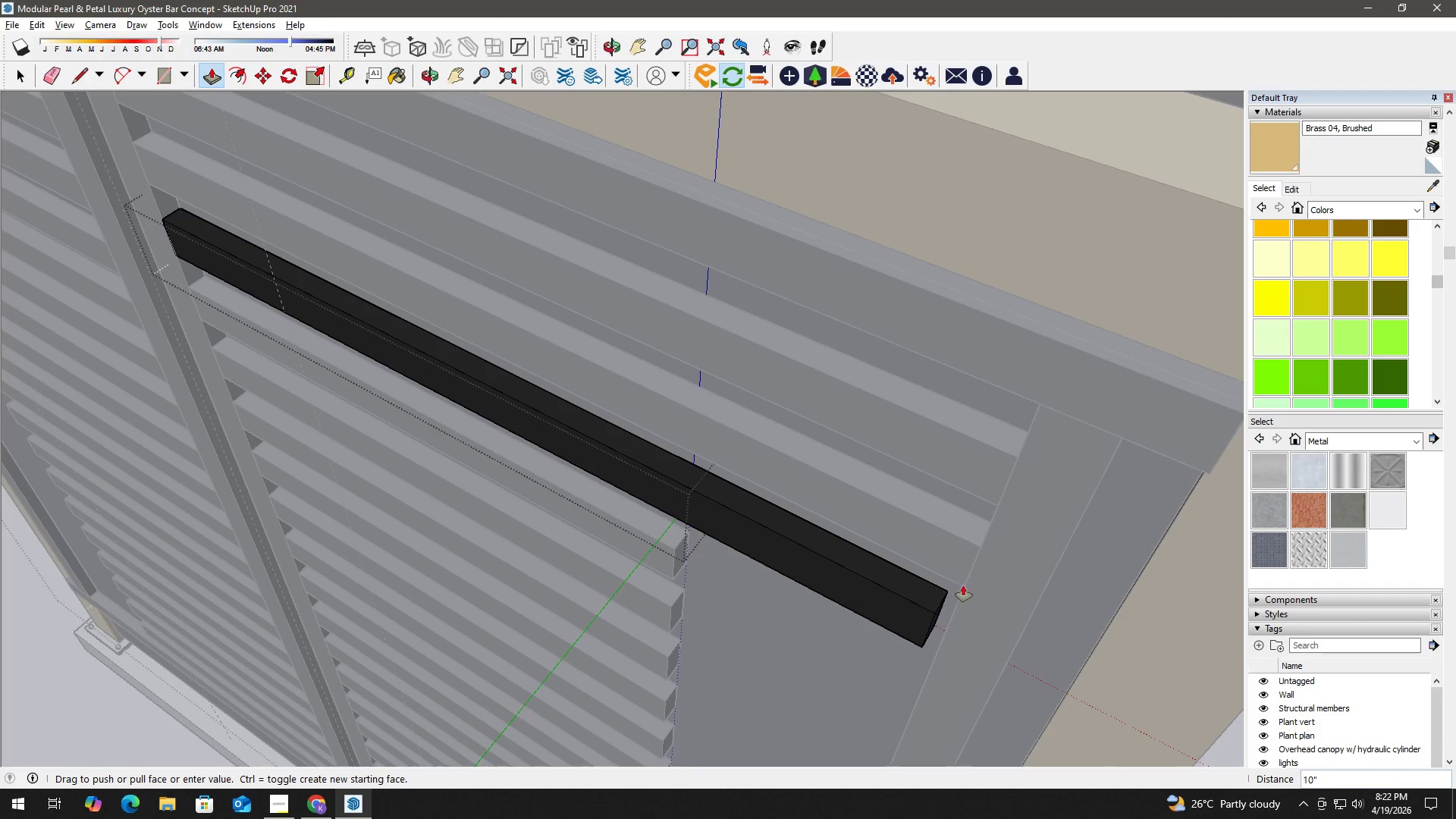 
left_click([964, 588])
 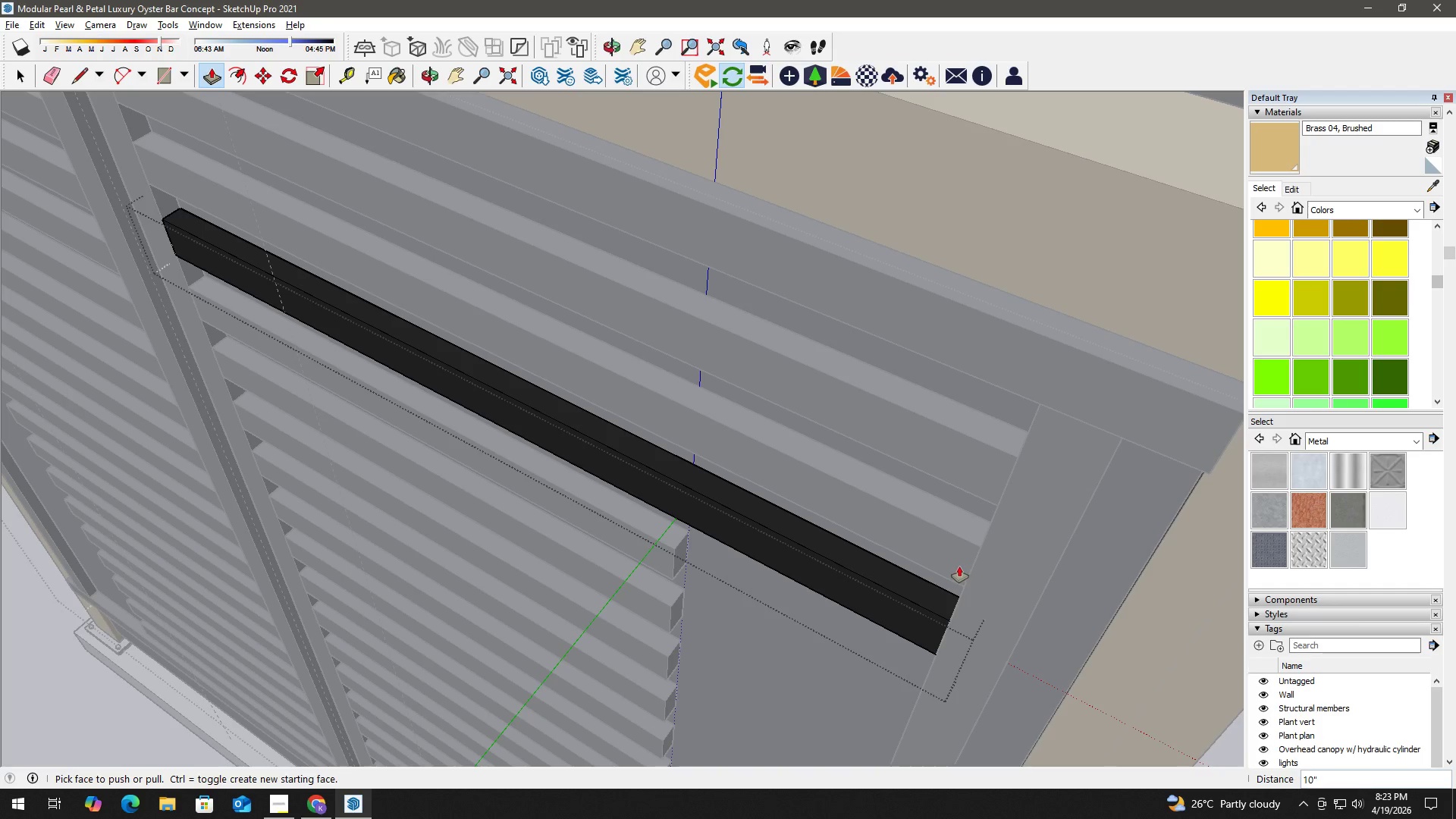 
wait(13.0)
 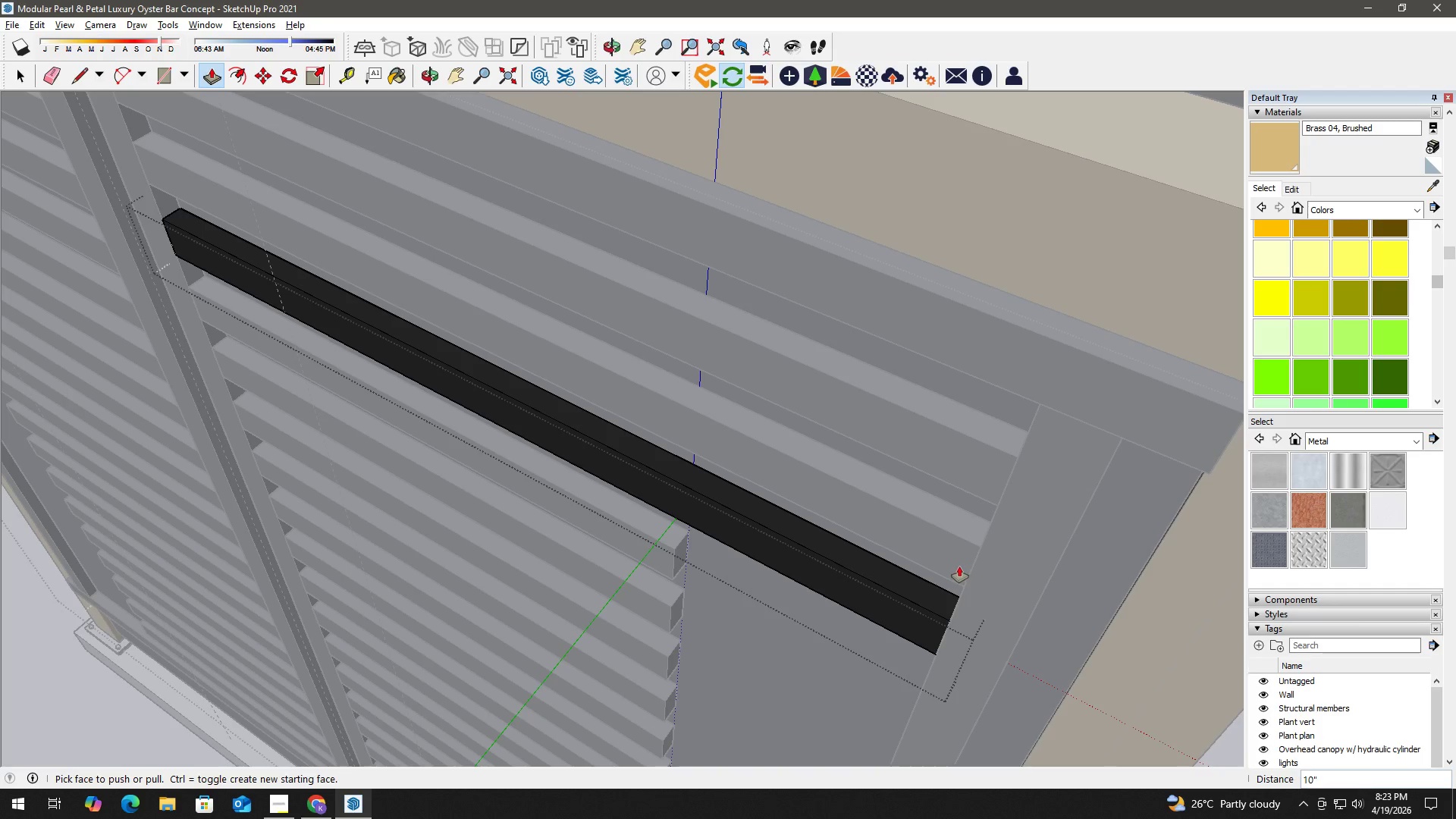 
key(Space)
 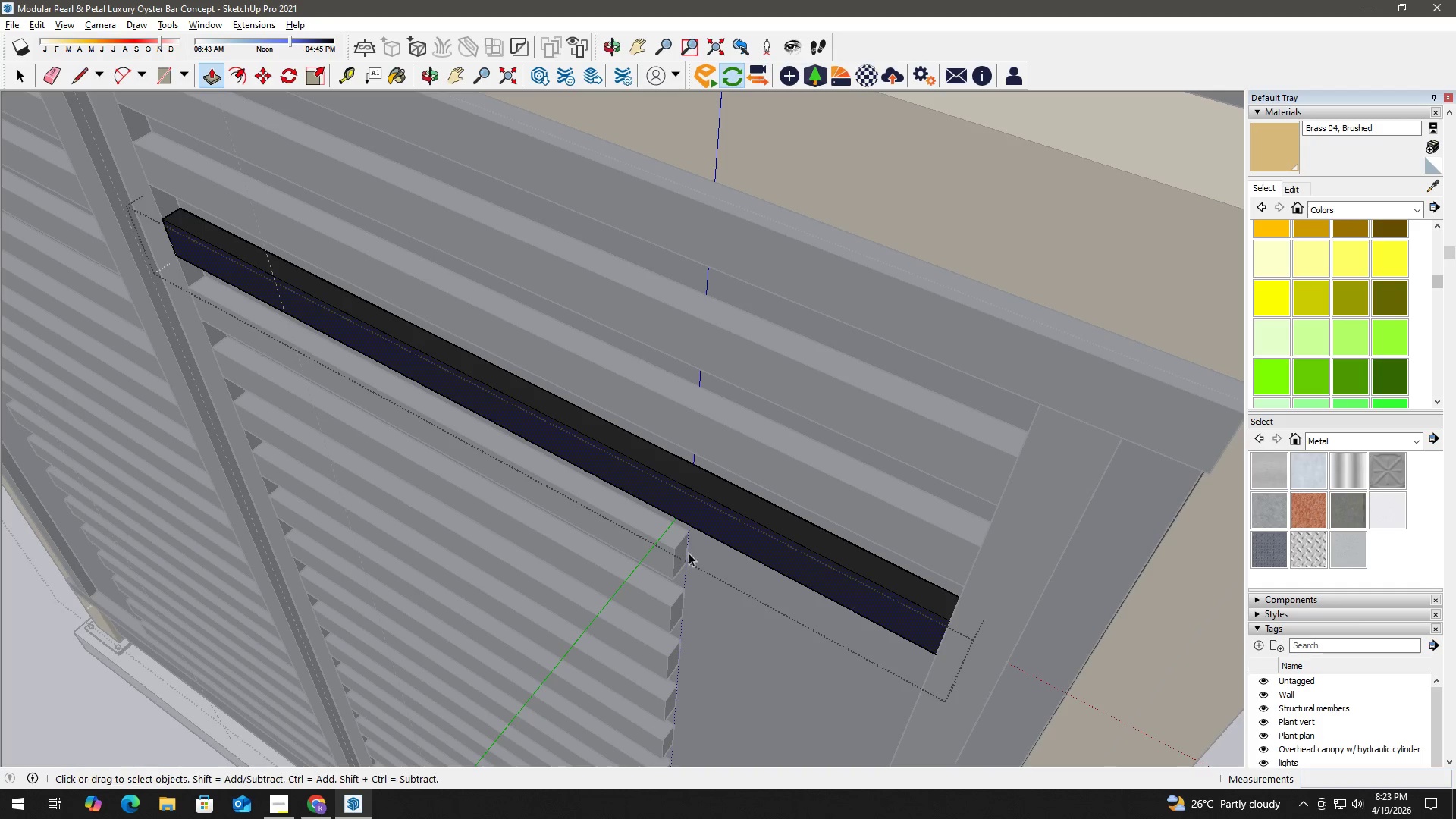 
key(Escape)
 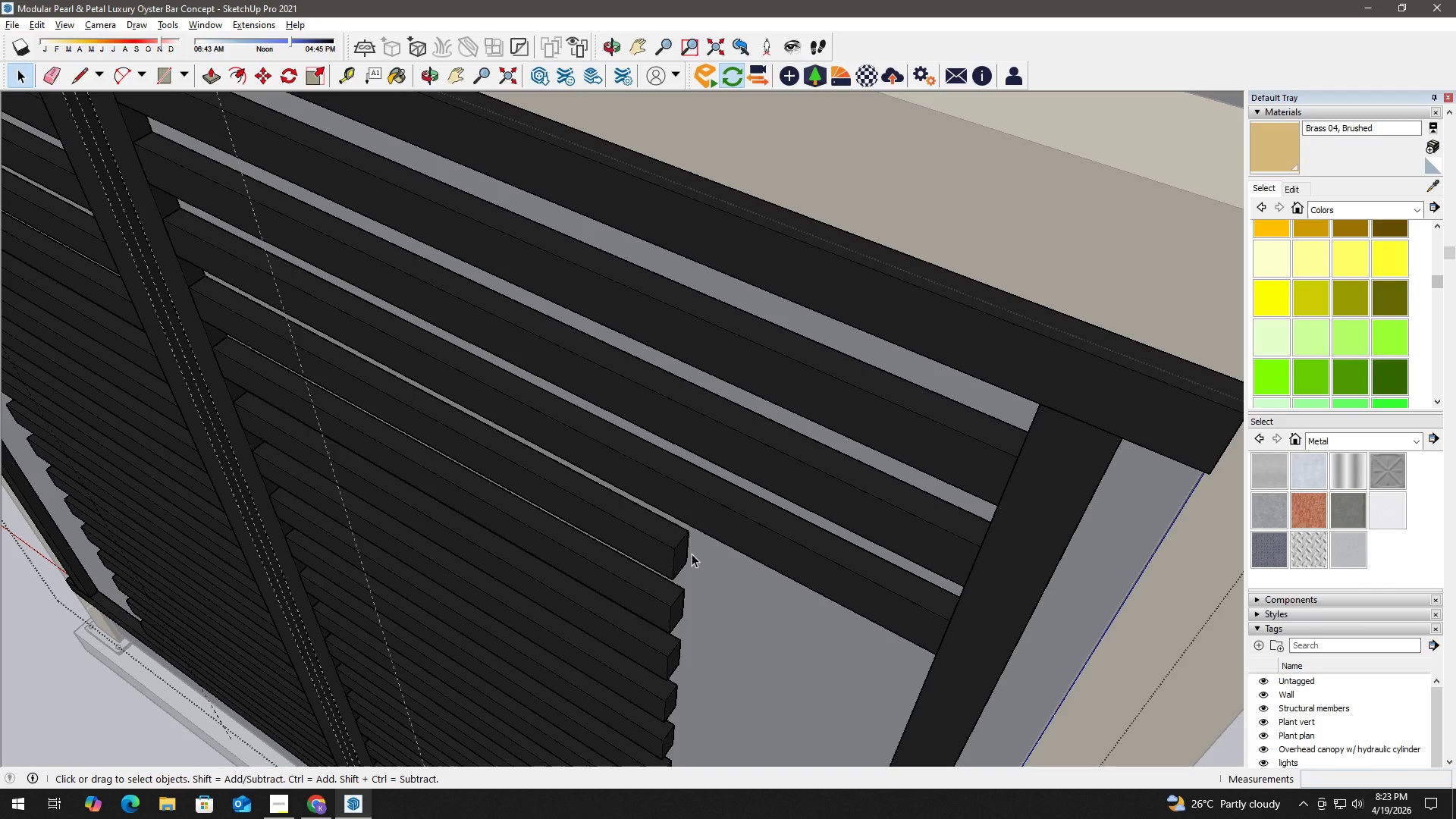 
double_click([692, 554])
 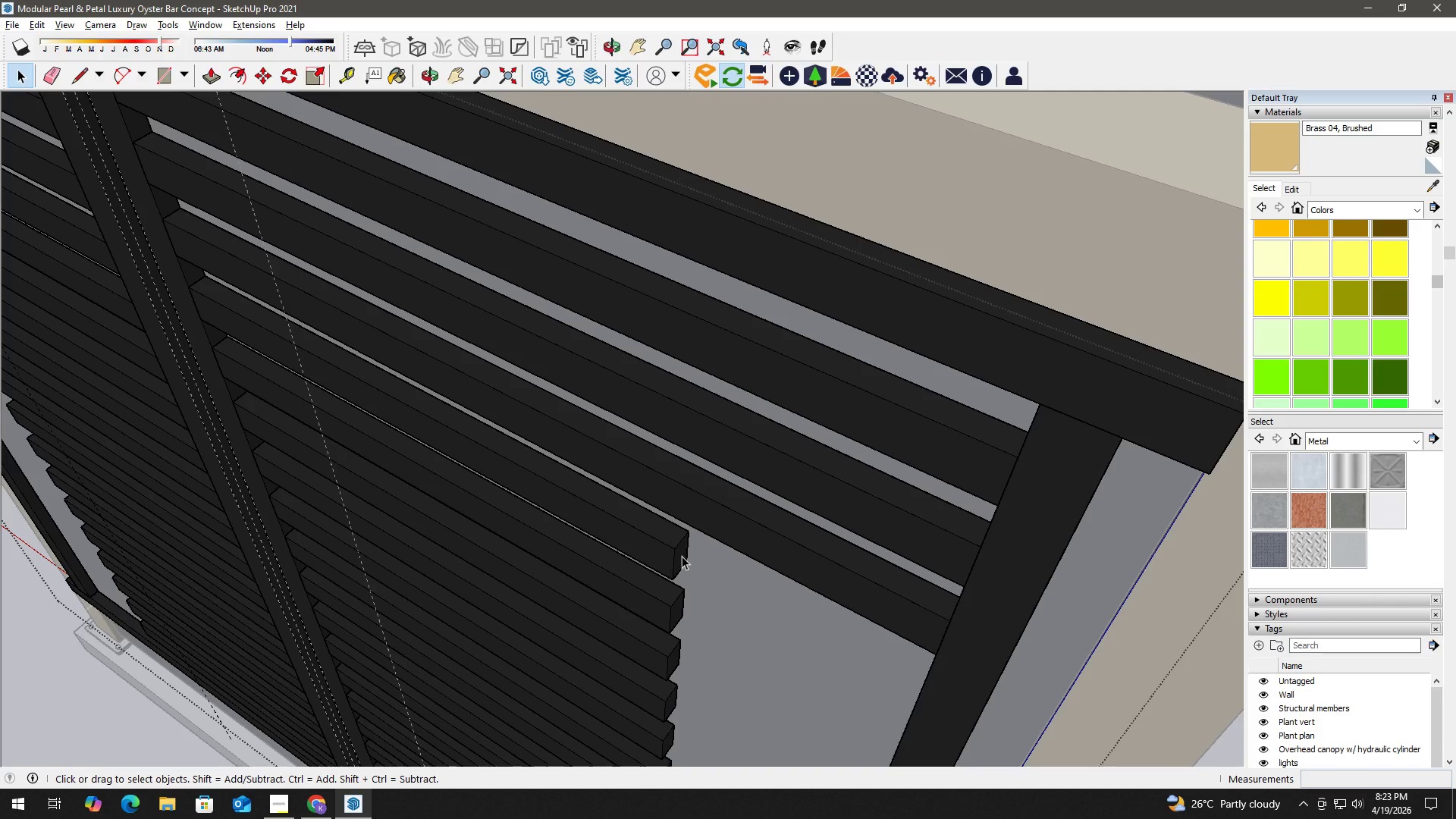 
triple_click([676, 557])
 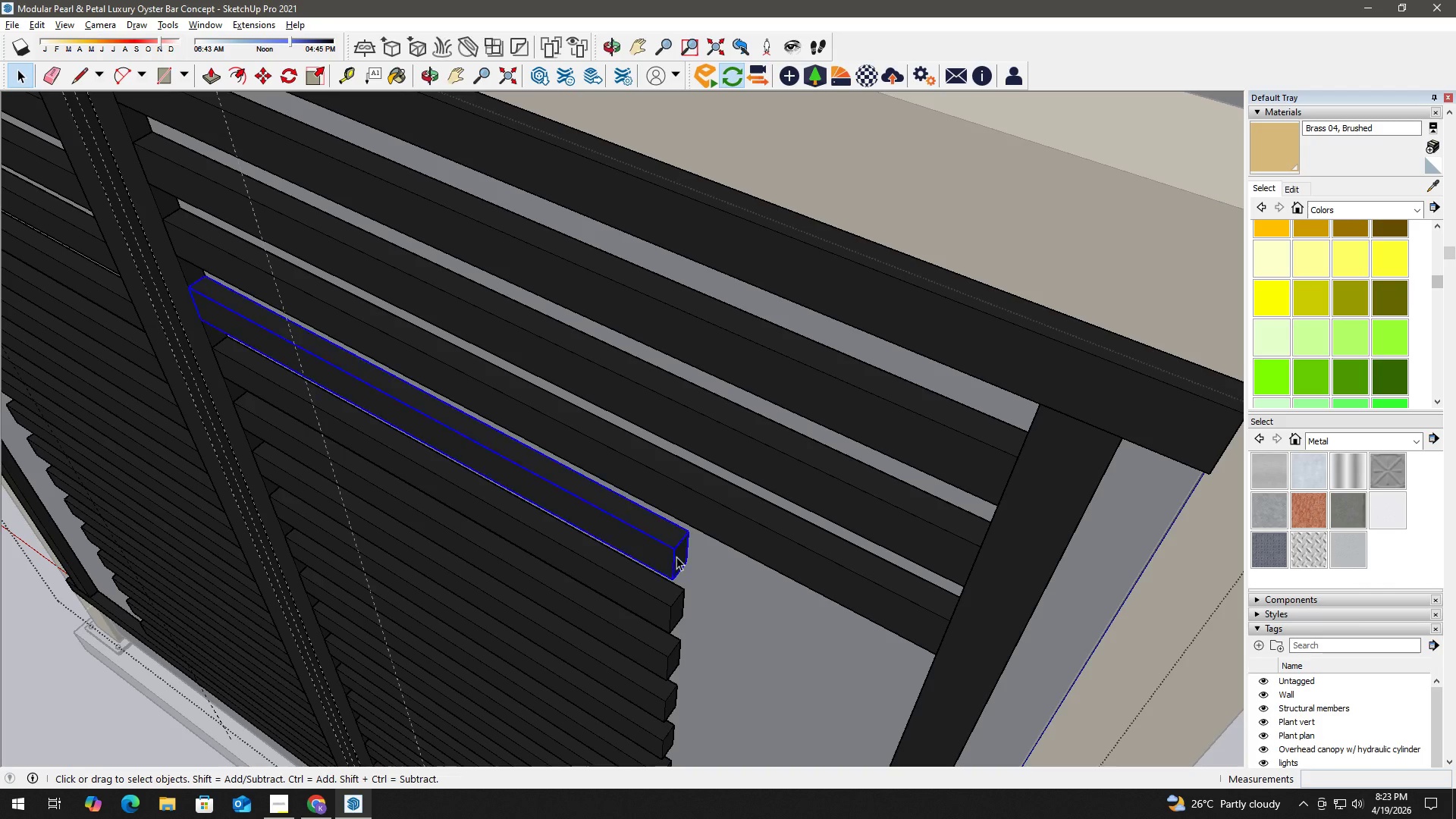 
triple_click([676, 557])
 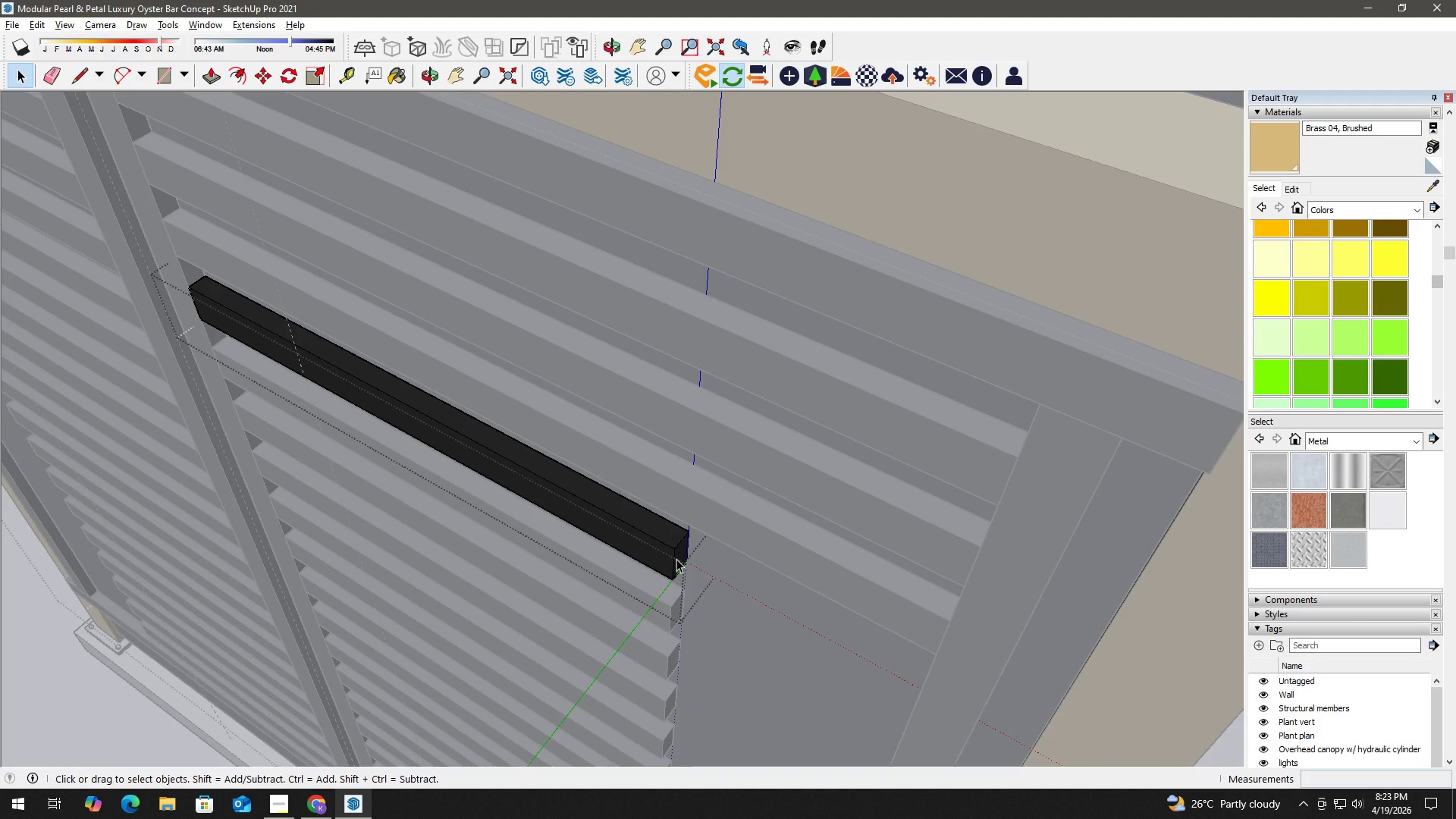 
left_click([684, 560])
 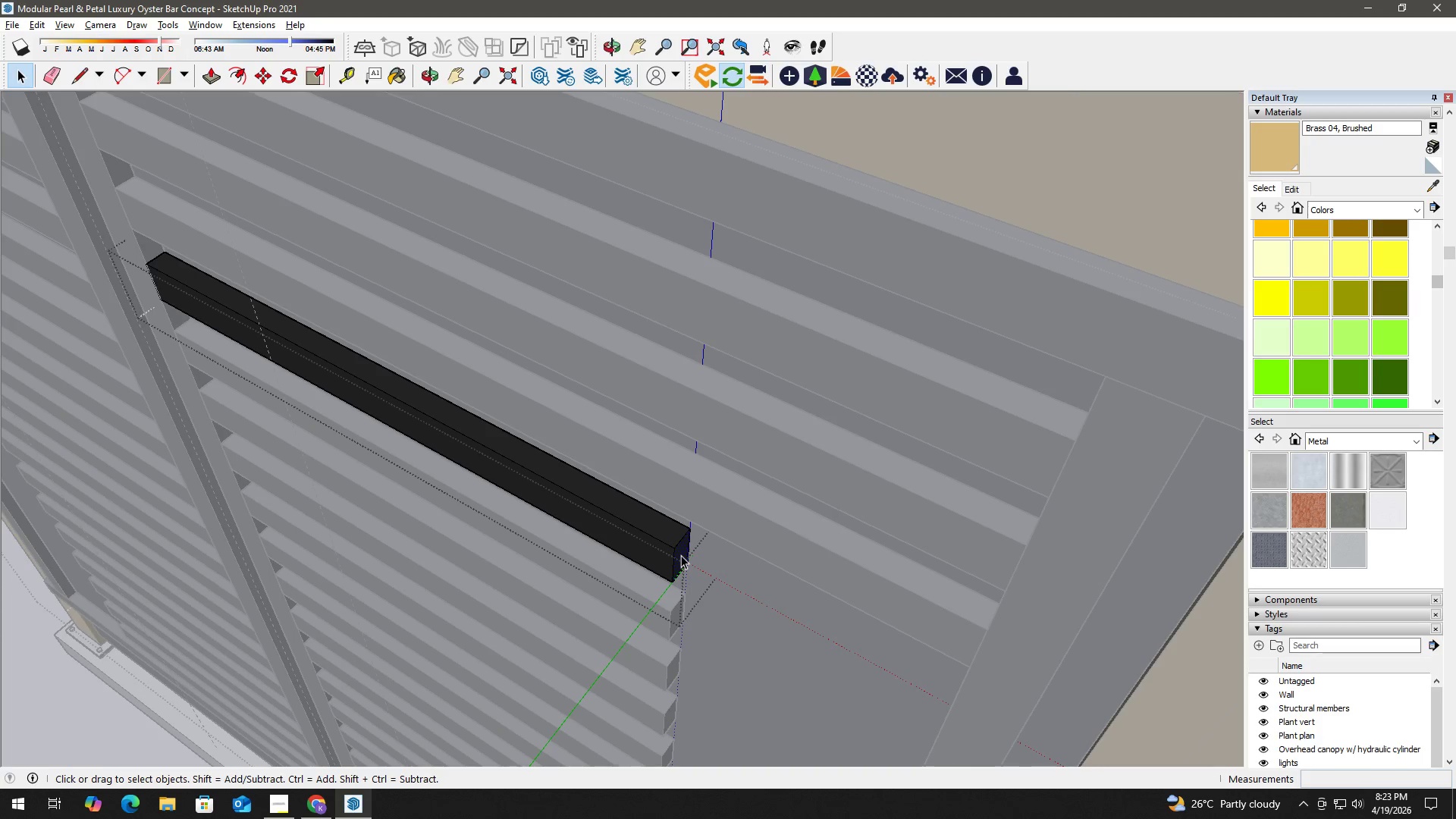 
scroll: coordinate [676, 557], scroll_direction: up, amount: 1.0
 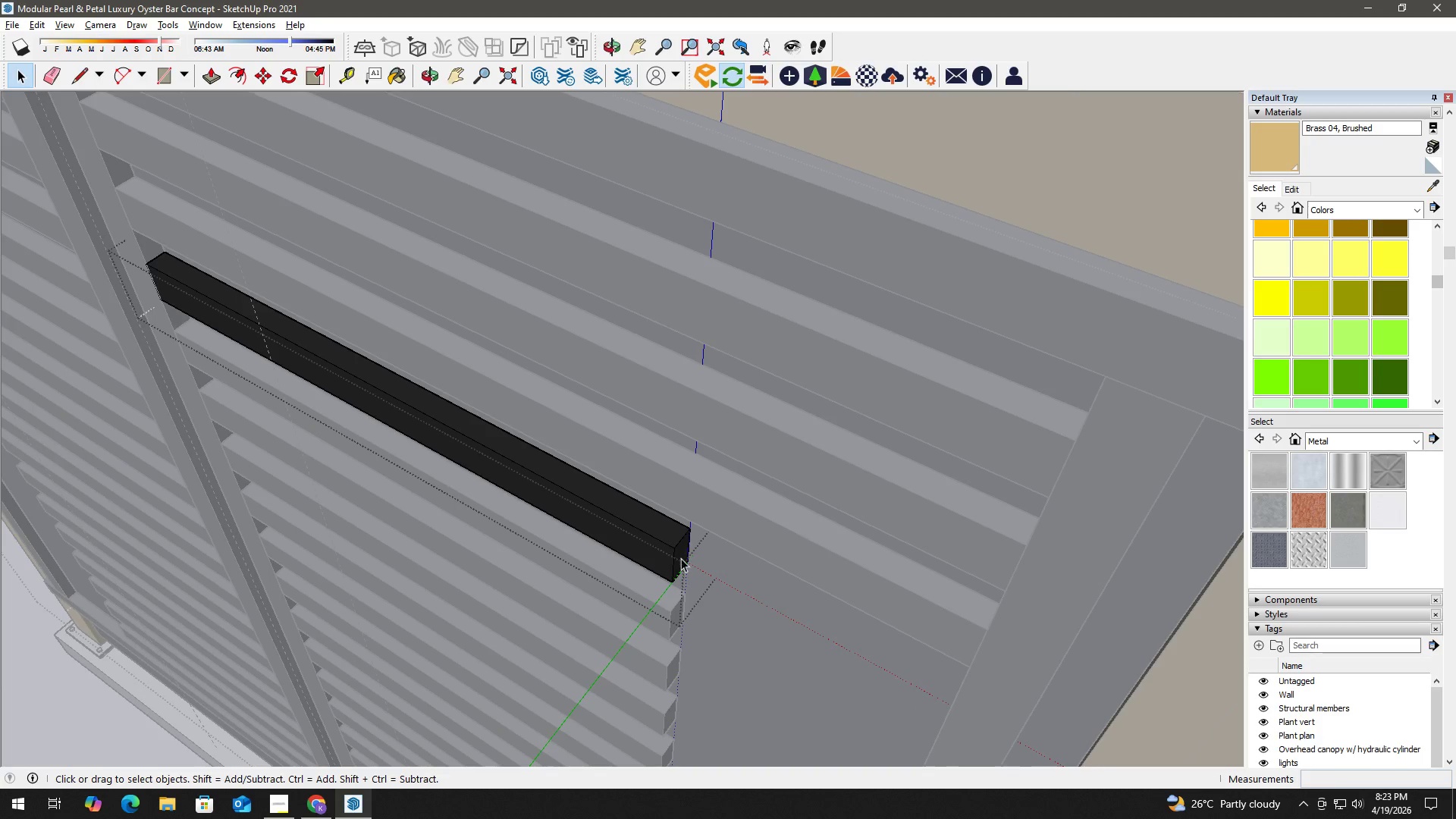 
key(P)
 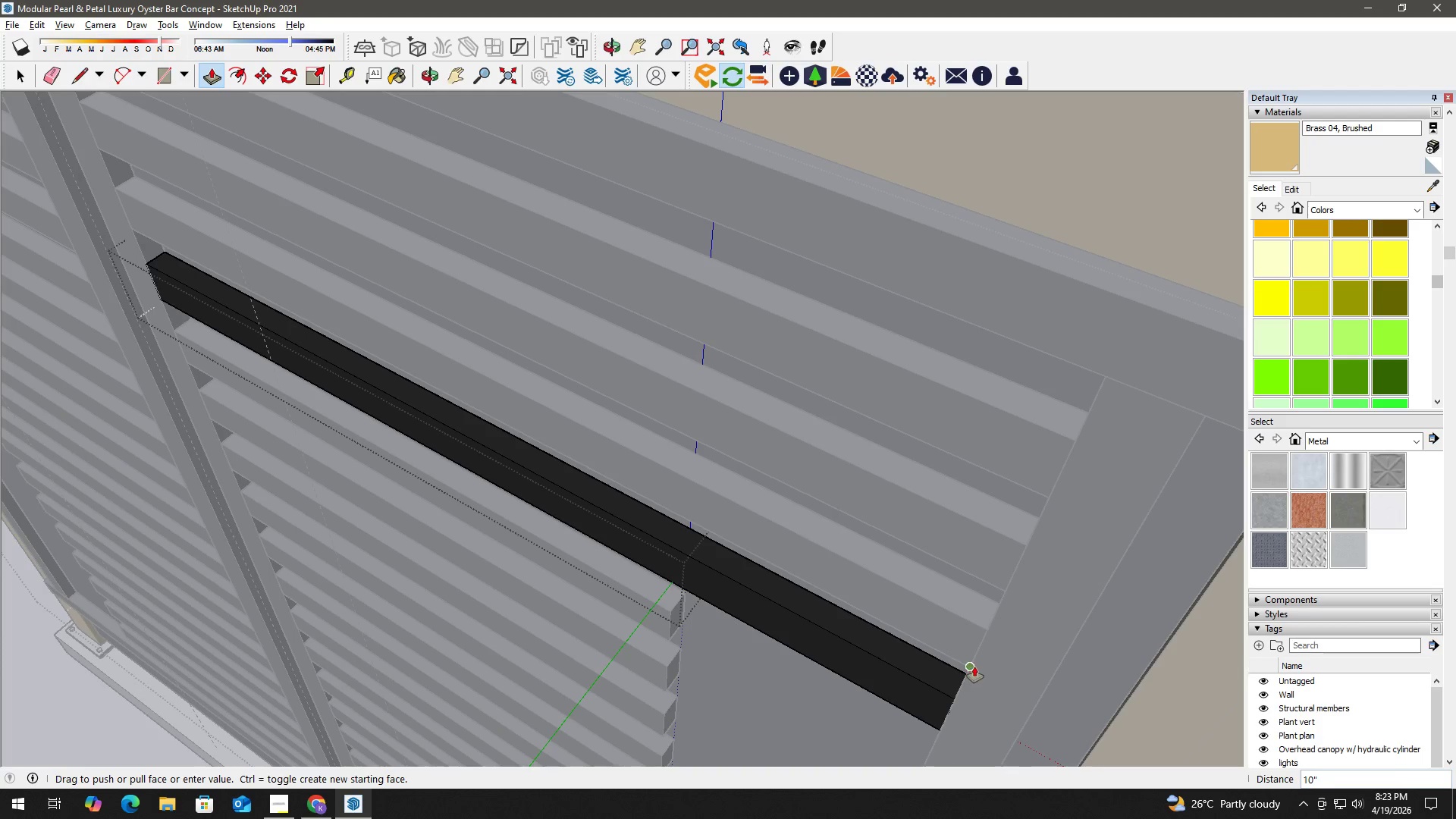 
left_click([972, 666])
 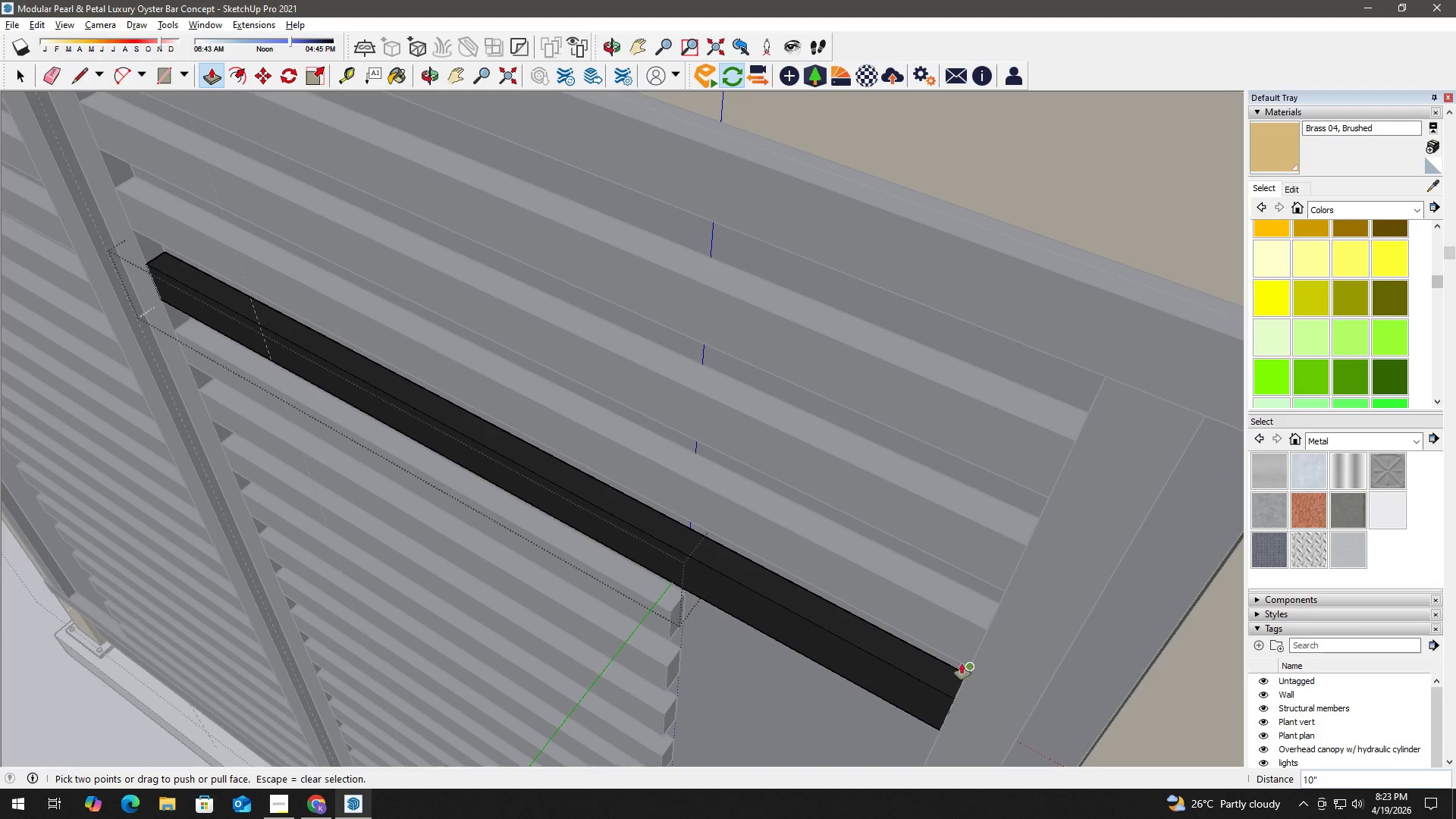 
key(Space)
 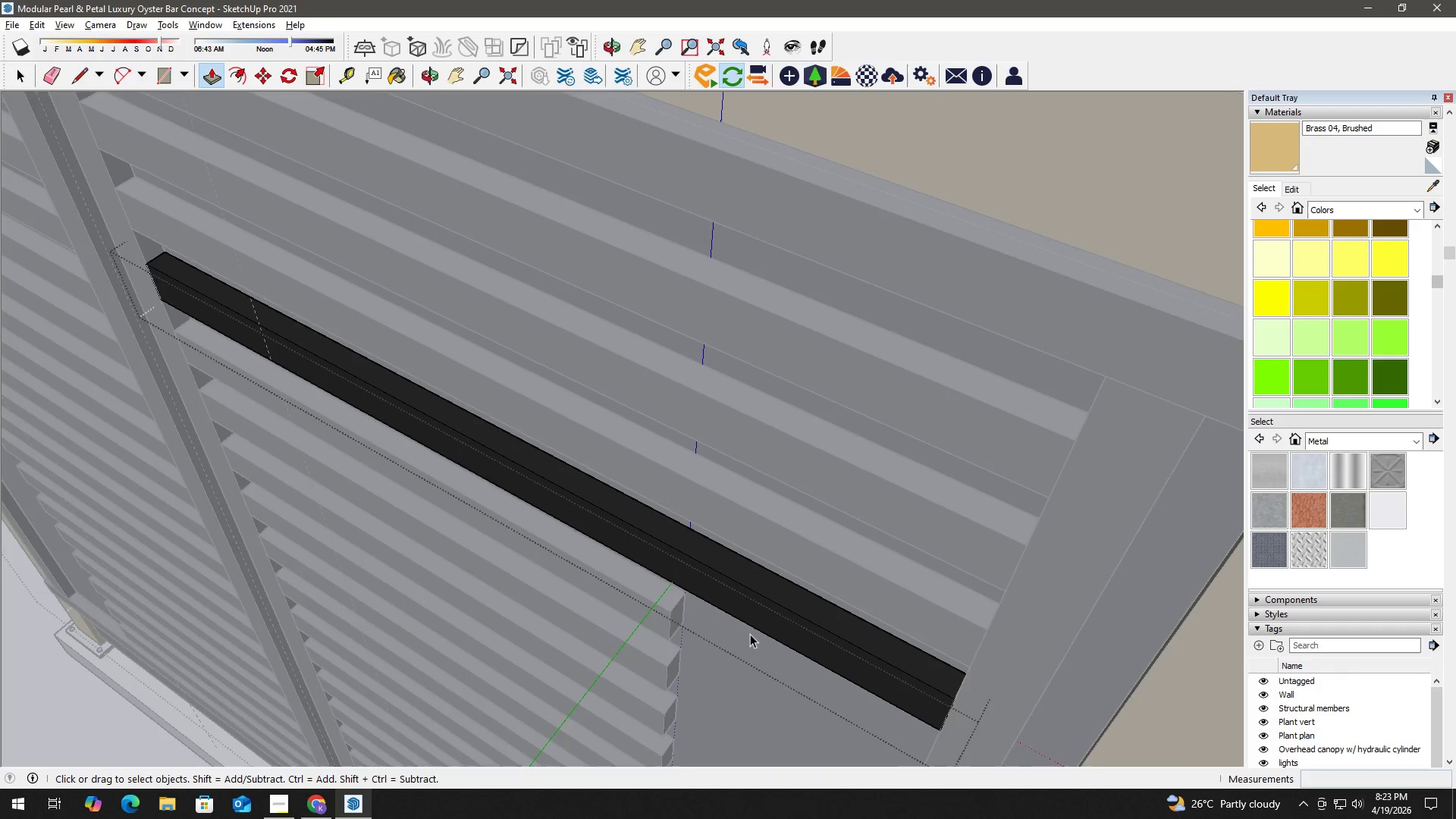 
key(Escape)
 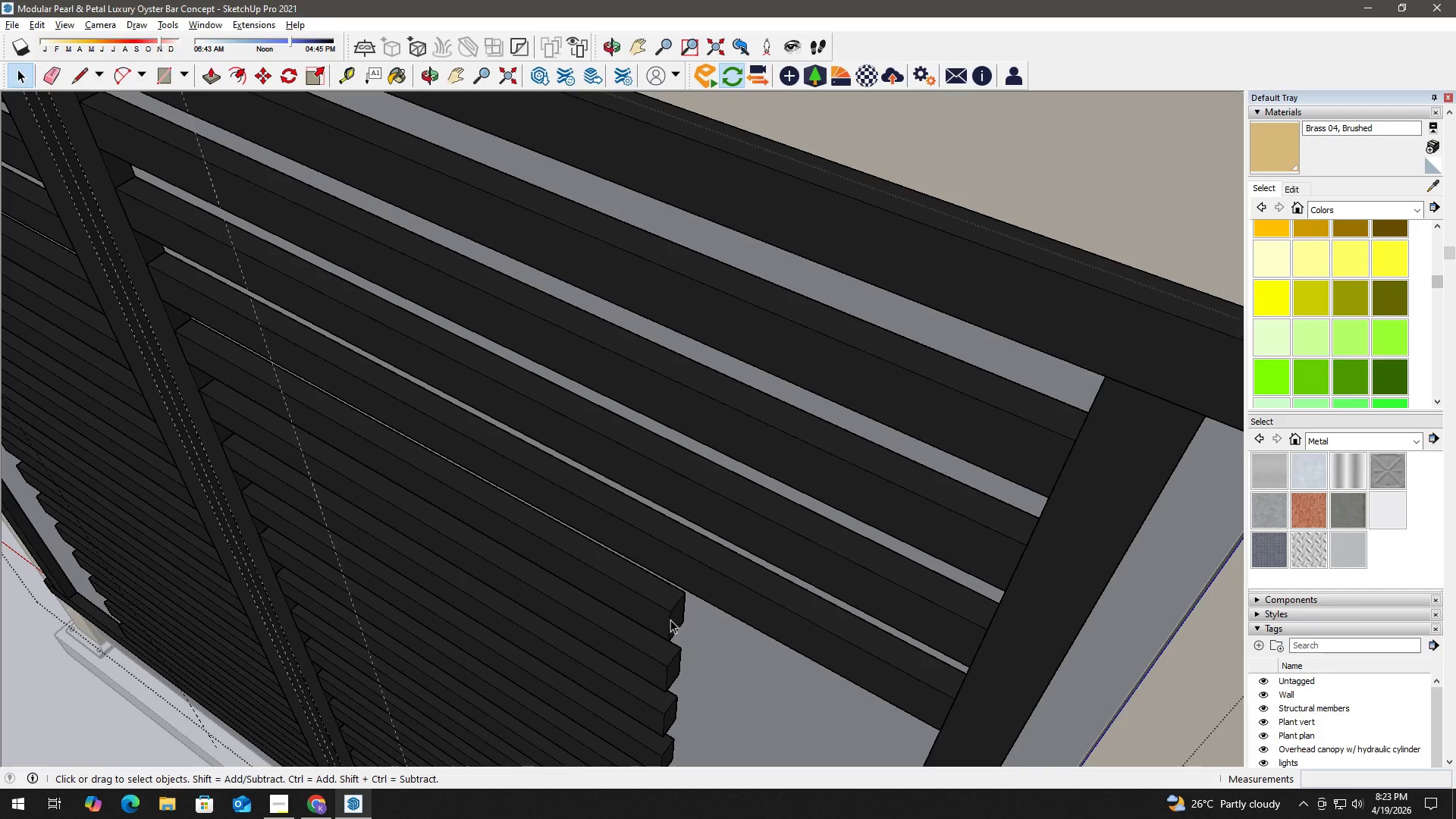 
double_click([670, 620])
 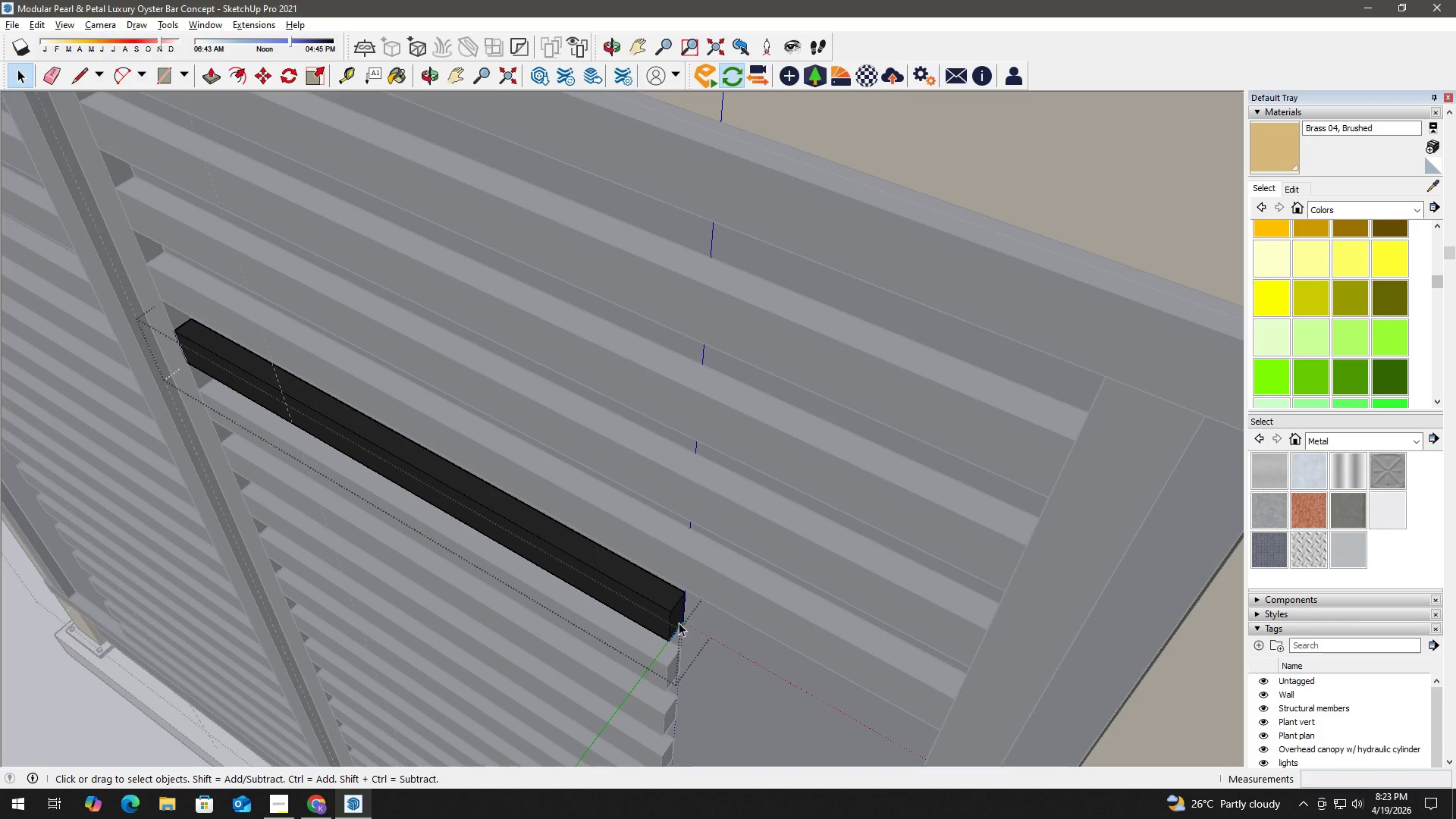 
left_click([677, 619])
 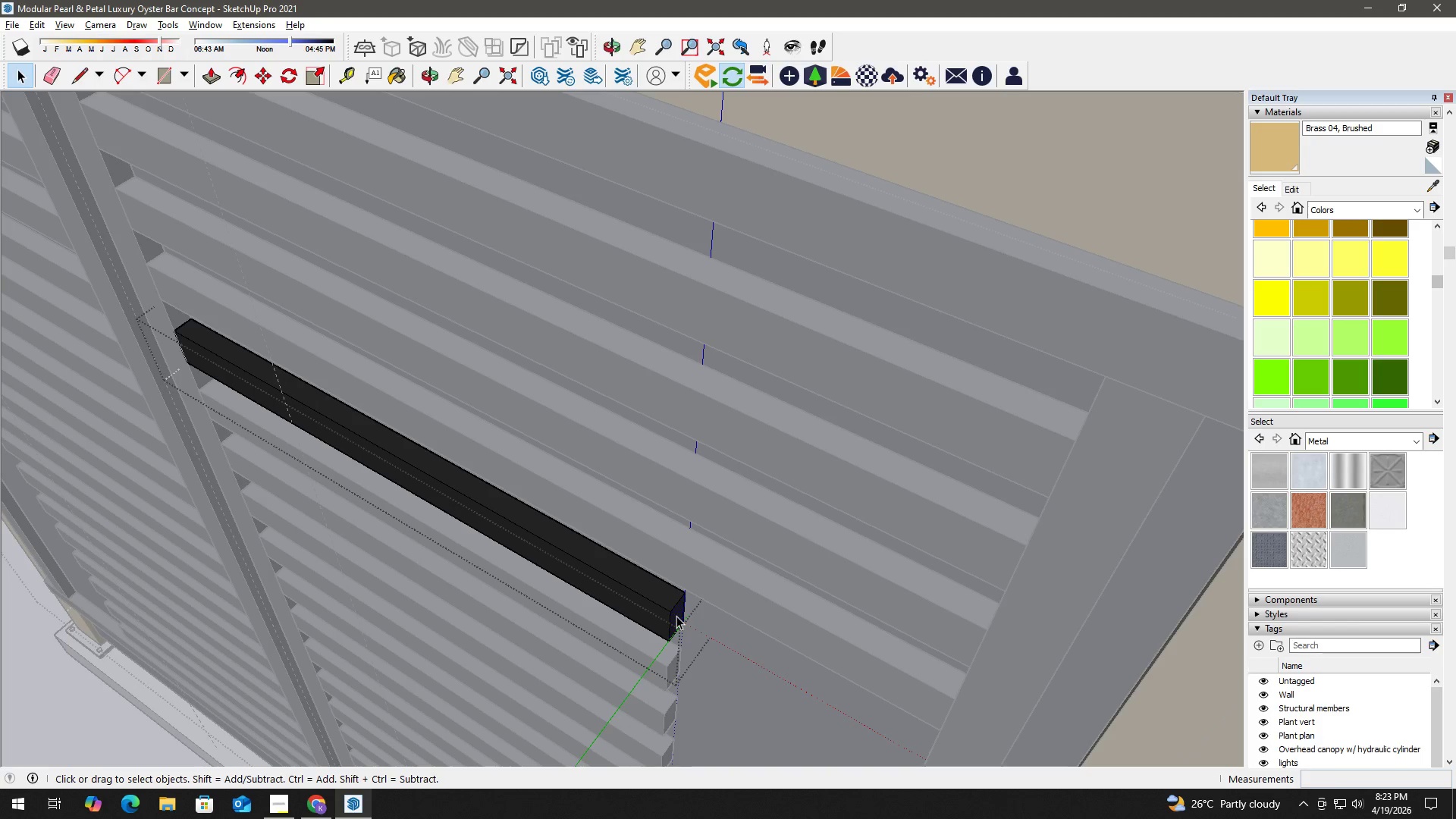 
key(P)
 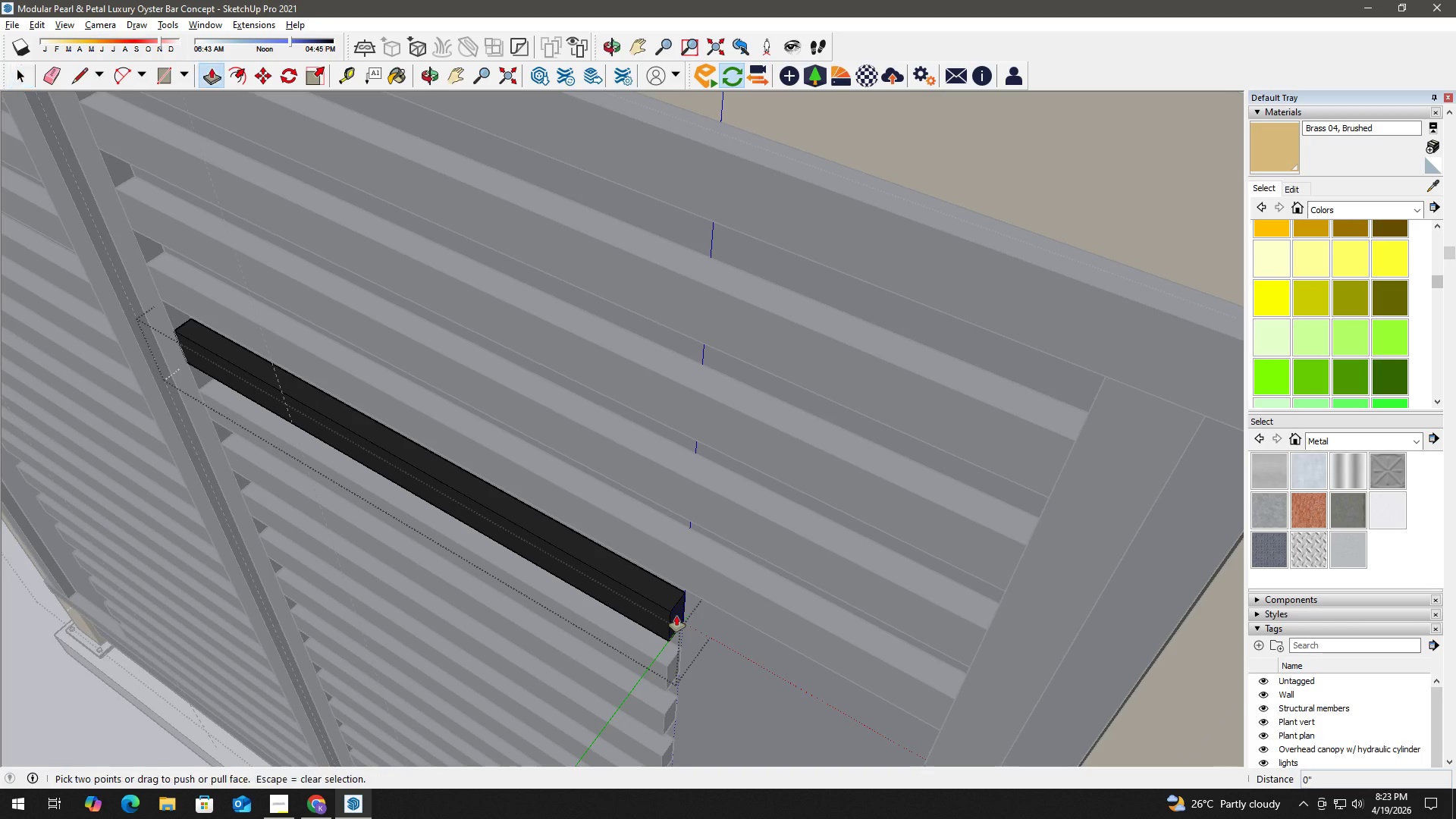 
left_click([676, 616])
 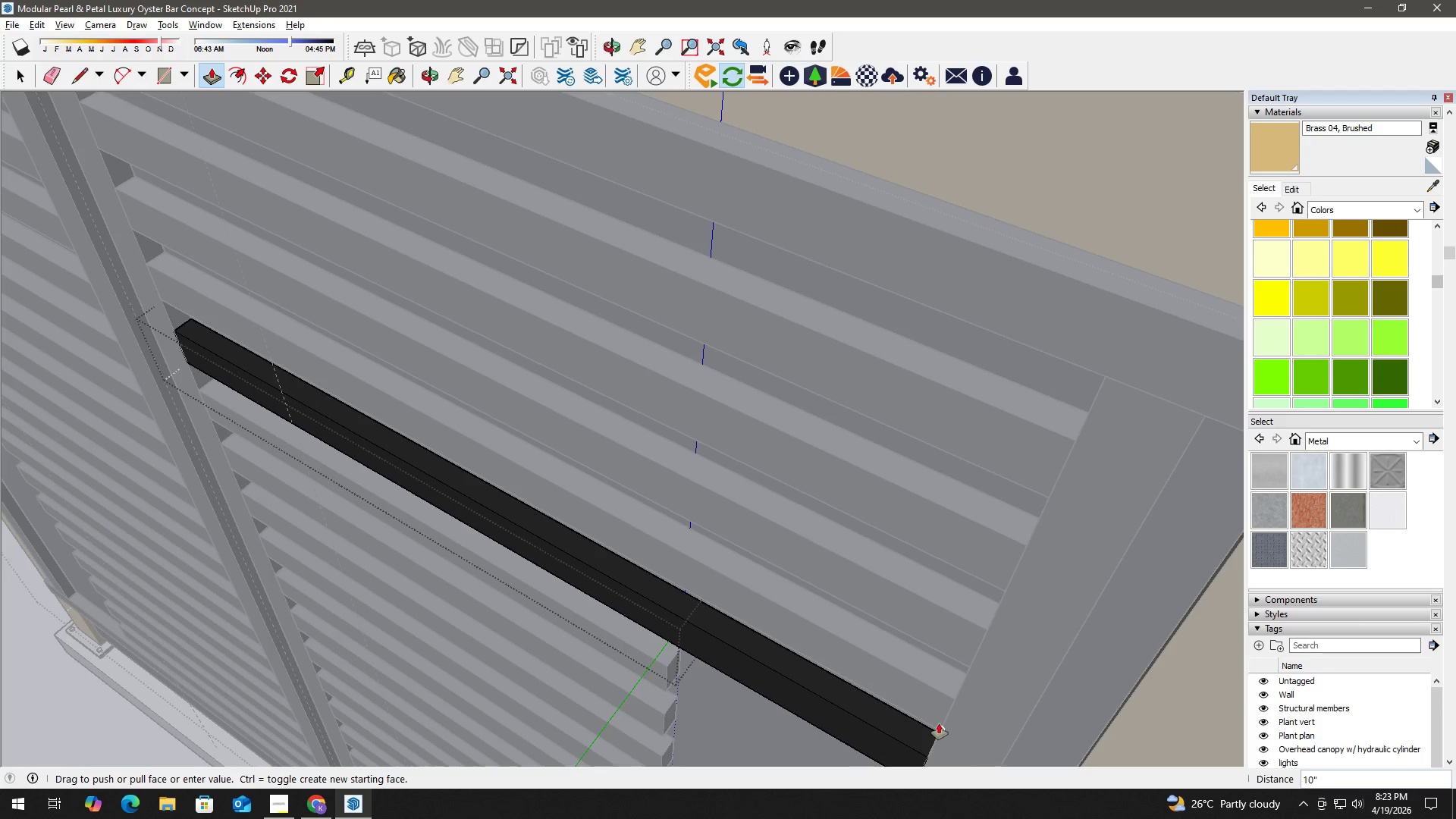 
left_click([942, 728])
 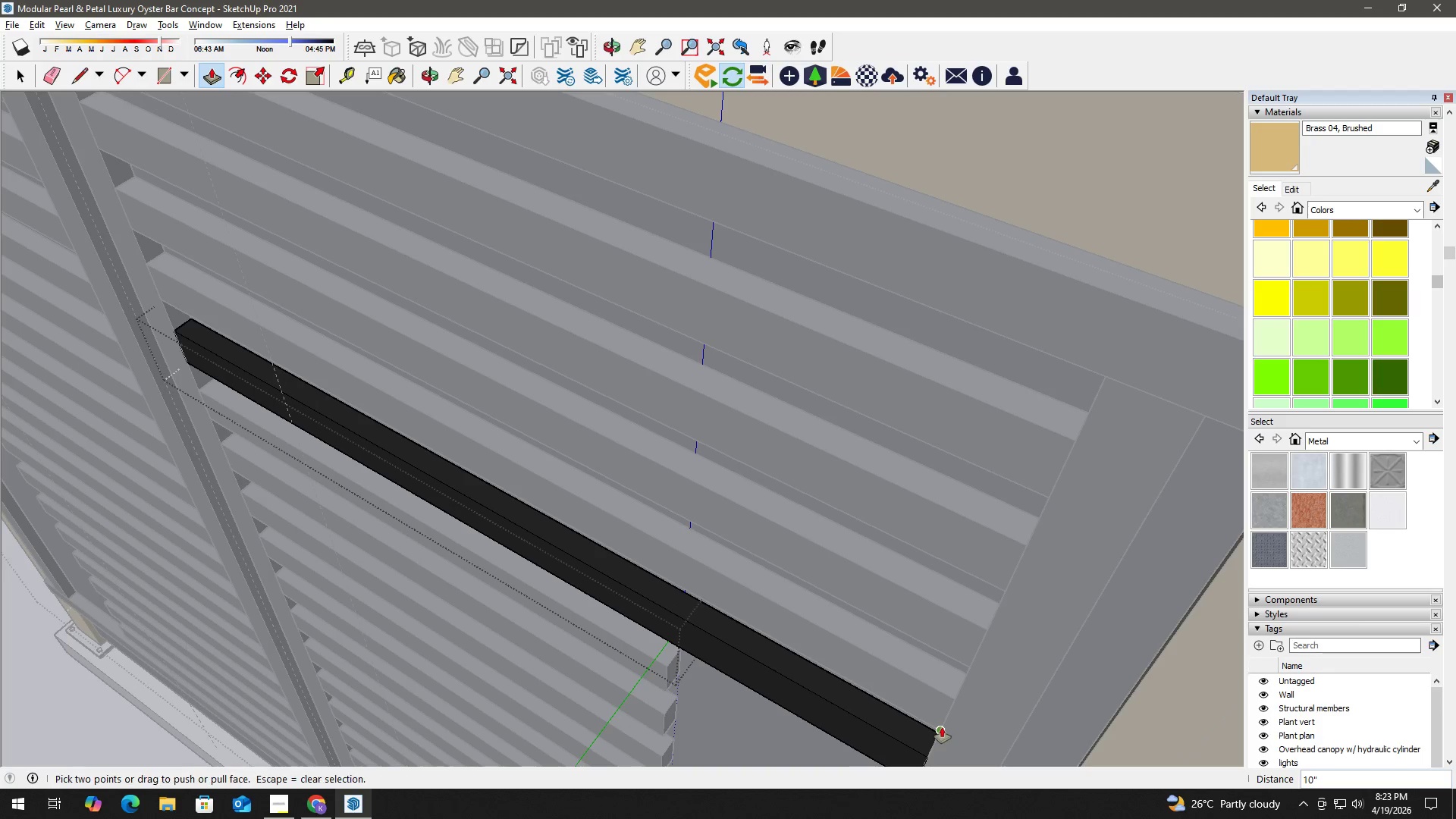 
key(Space)
 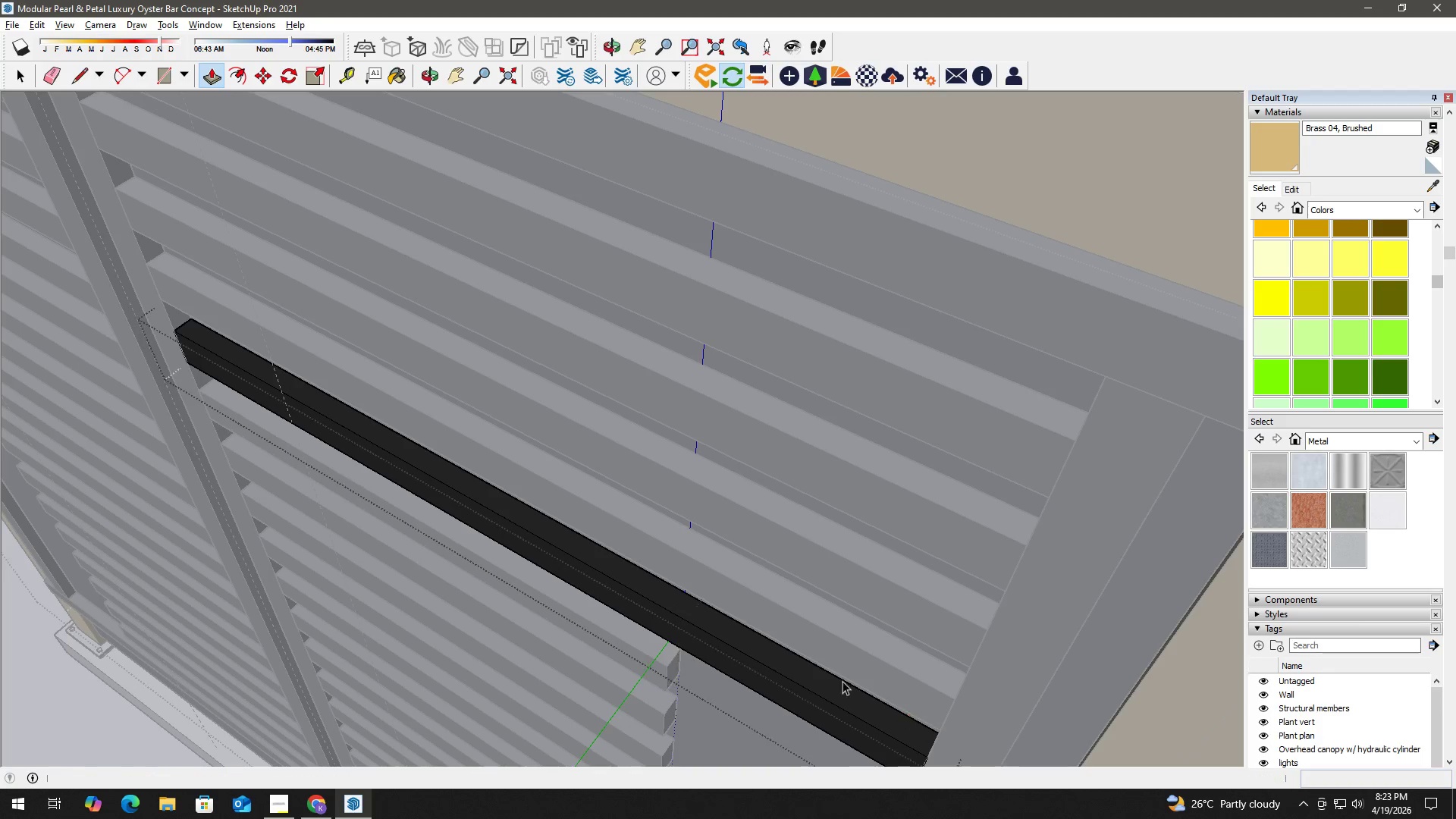 
key(Escape)
 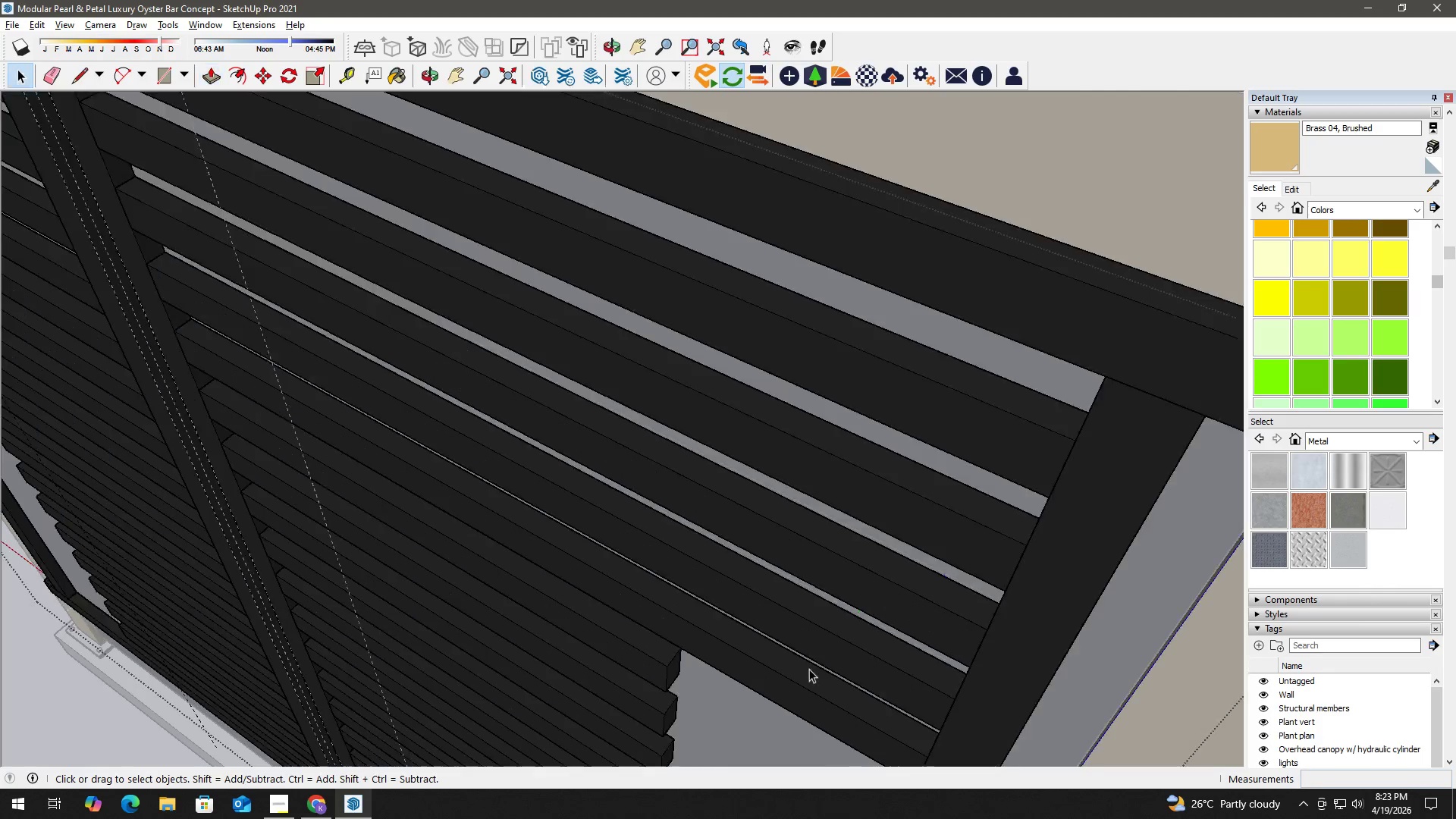 
key(H)
 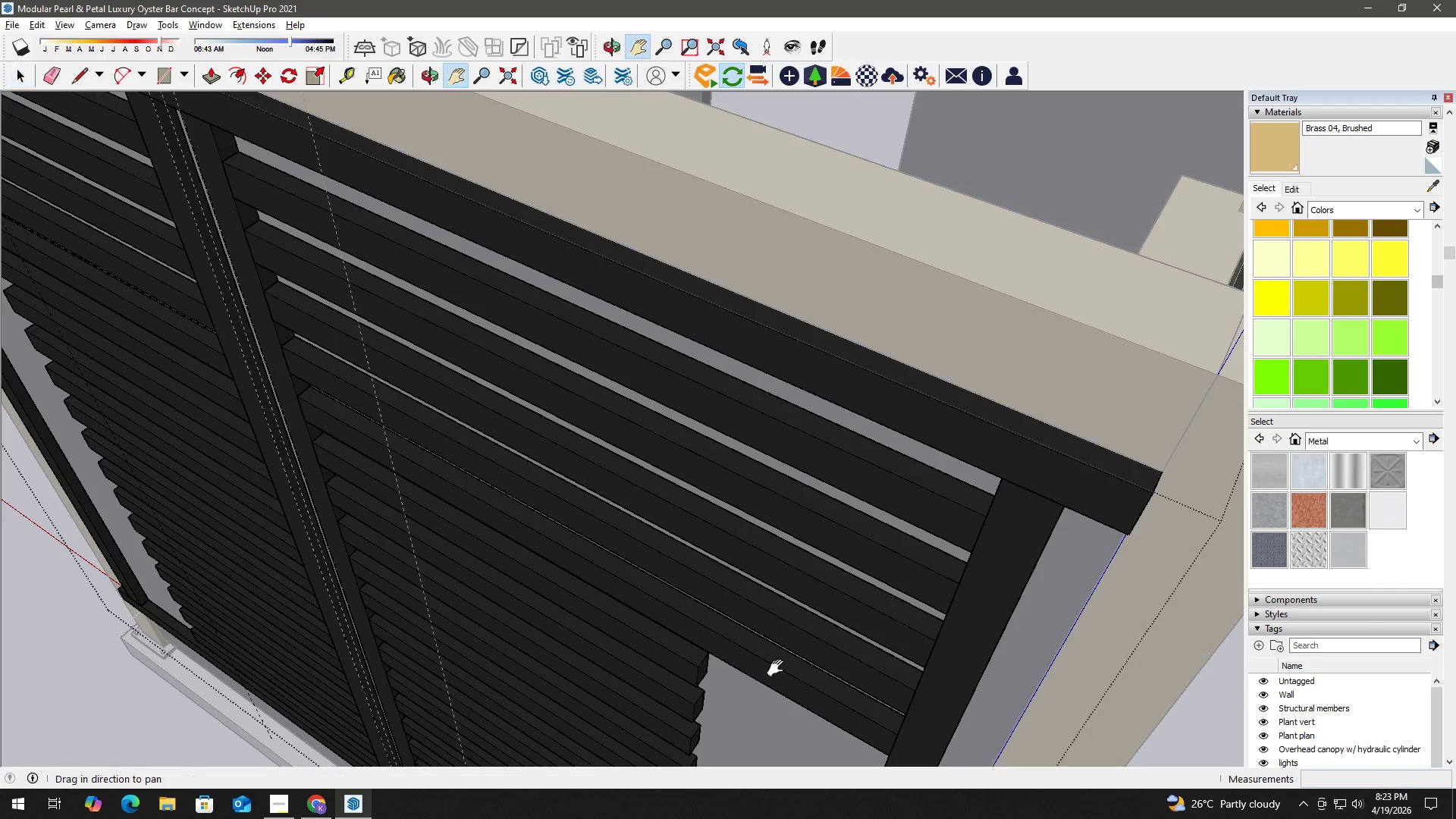 
left_click_drag(start_coordinate=[774, 666], to_coordinate=[738, 560])
 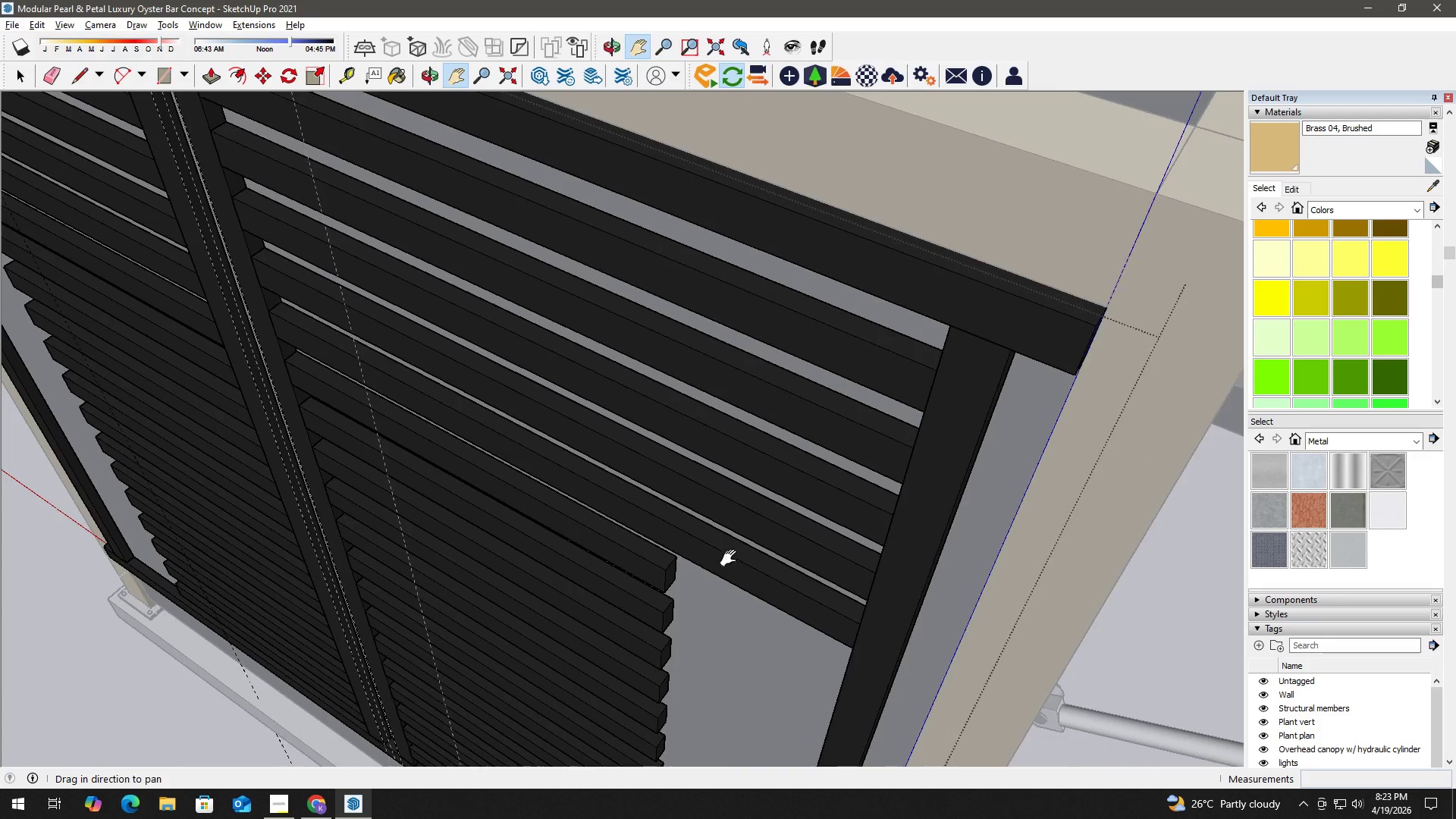 
scroll: coordinate [806, 669], scroll_direction: down, amount: 3.0
 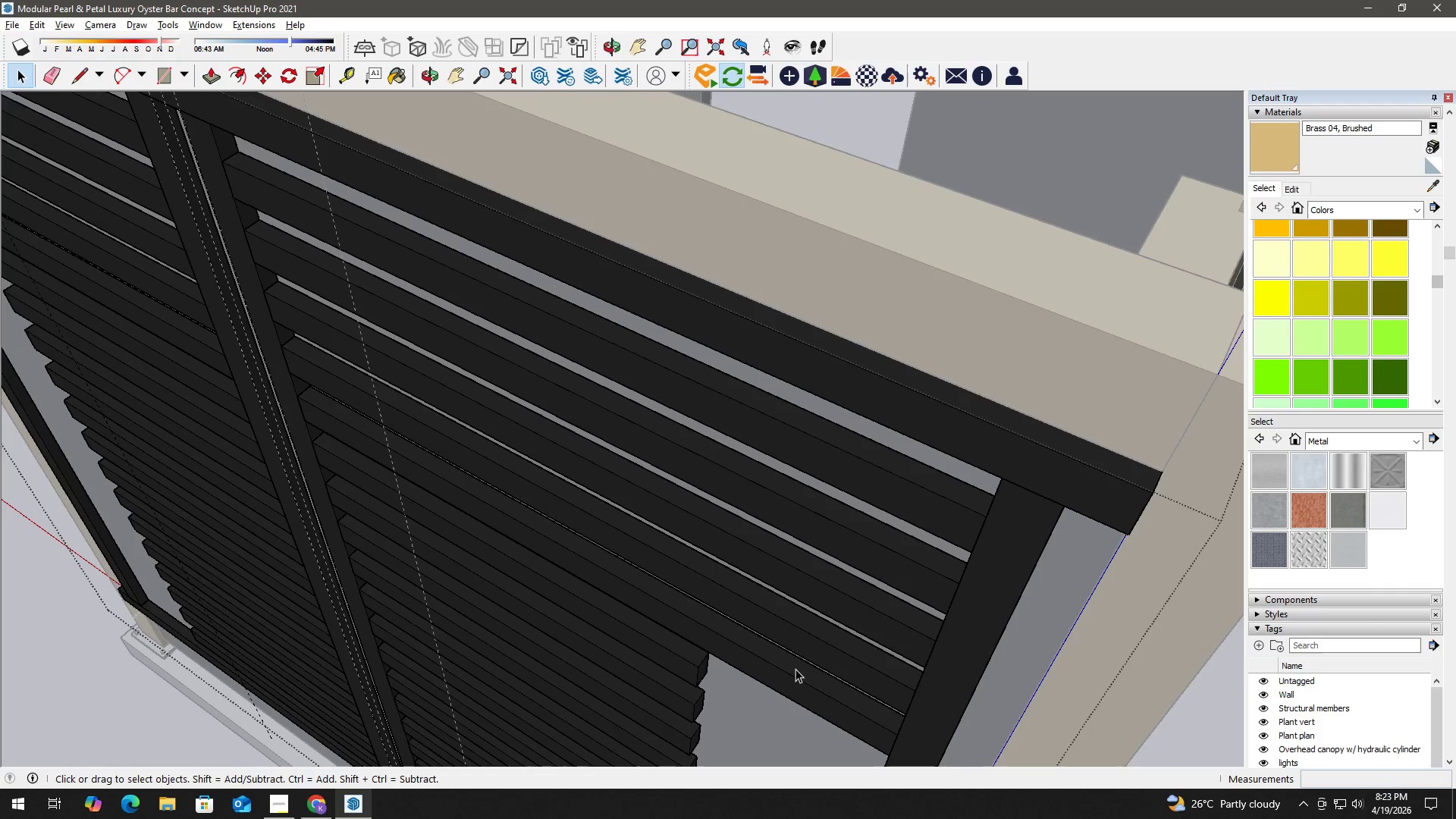 
key(Space)
 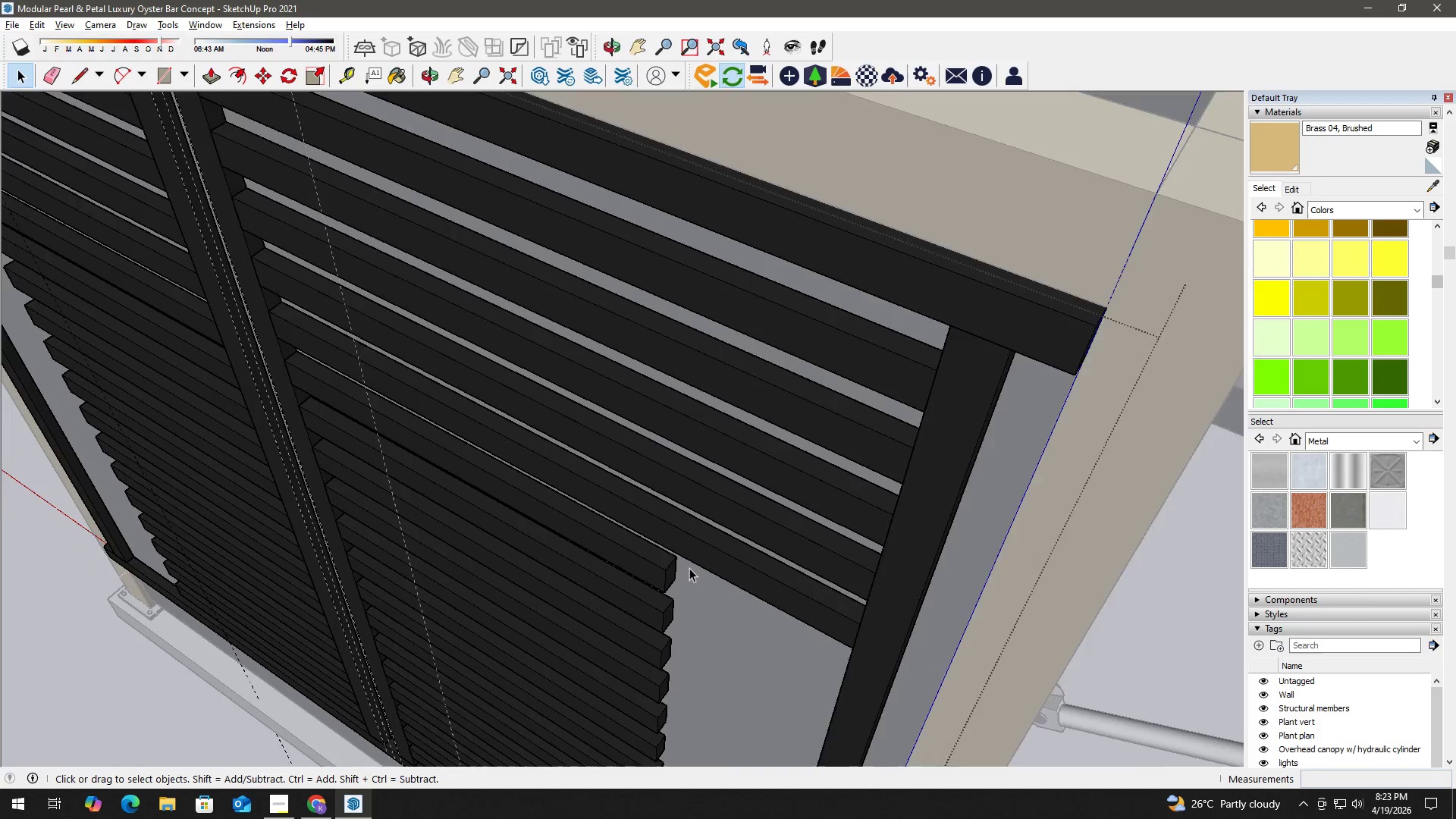 
double_click([645, 584])
 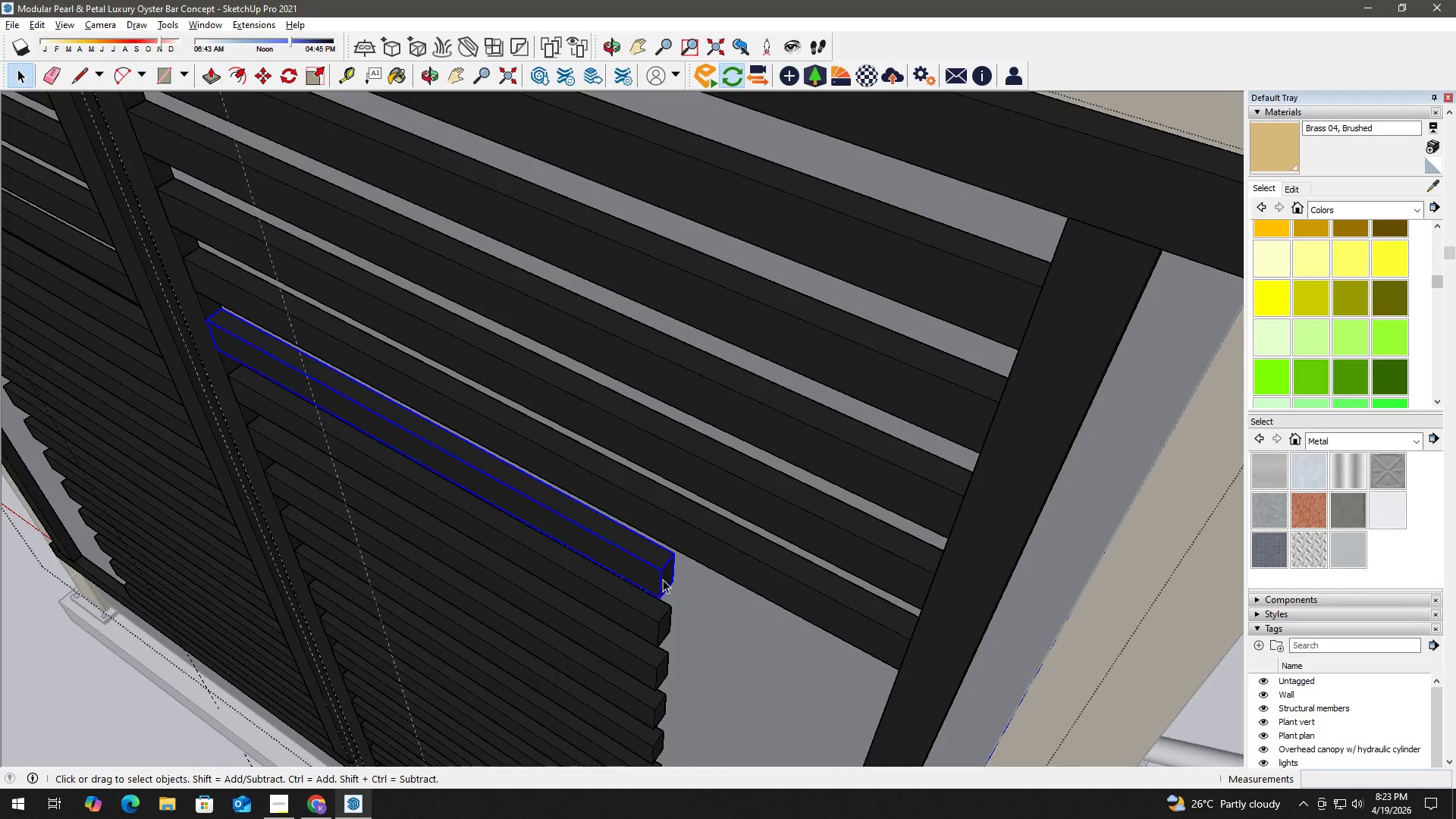 
scroll: coordinate [682, 571], scroll_direction: up, amount: 2.0
 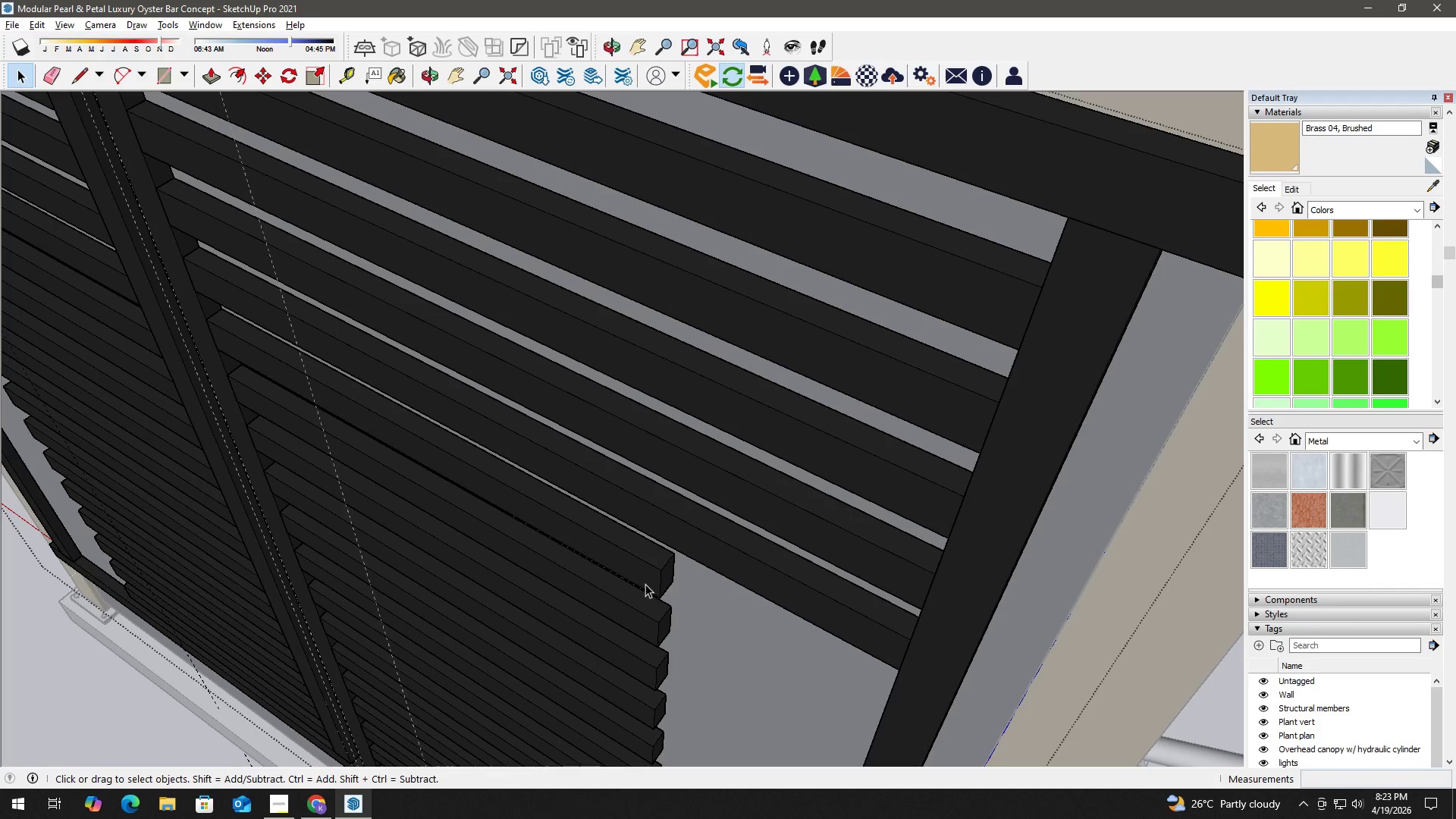 
triple_click([664, 579])
 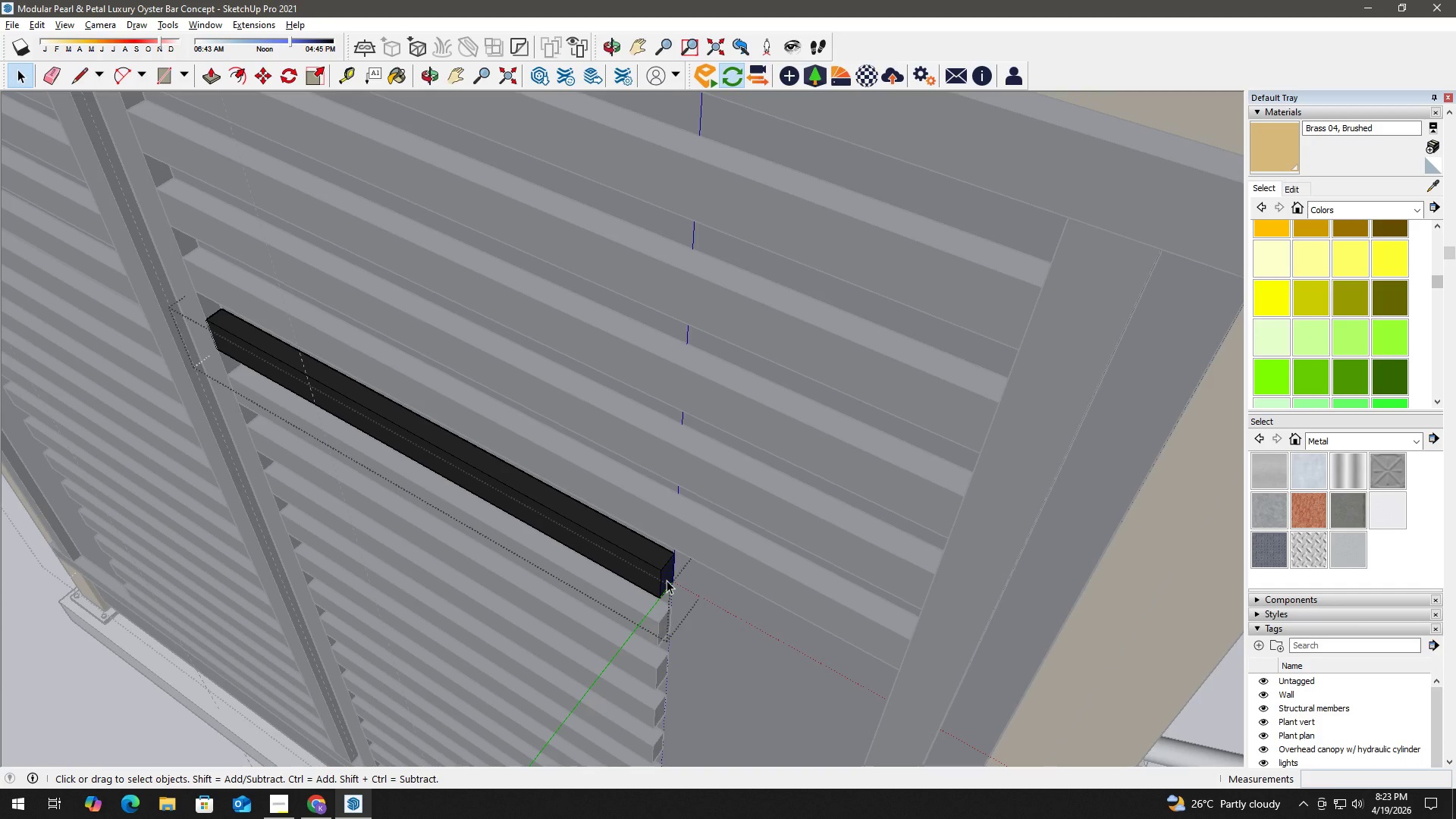 
key(P)
 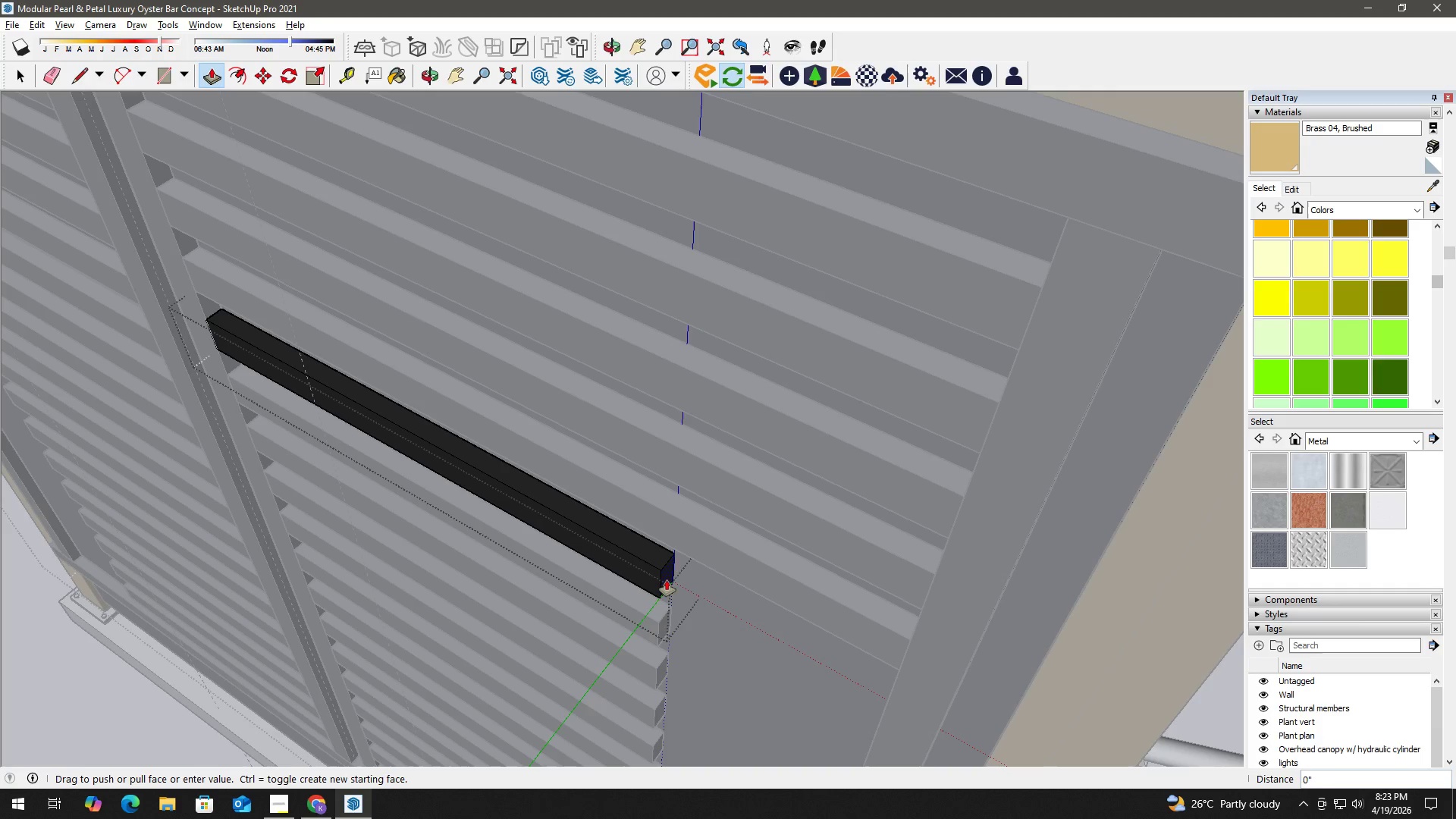 
left_click([667, 580])
 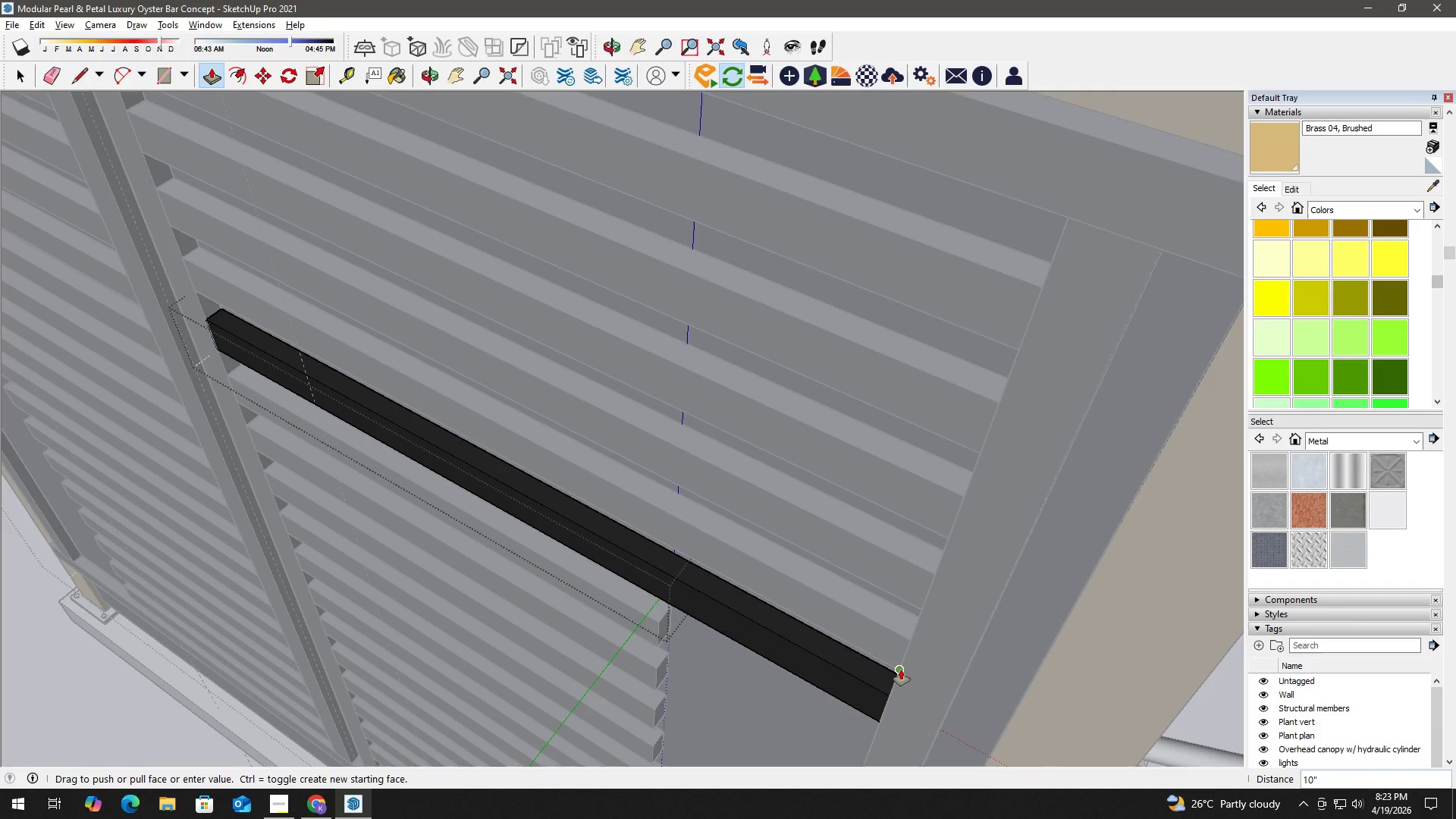 
left_click([901, 670])
 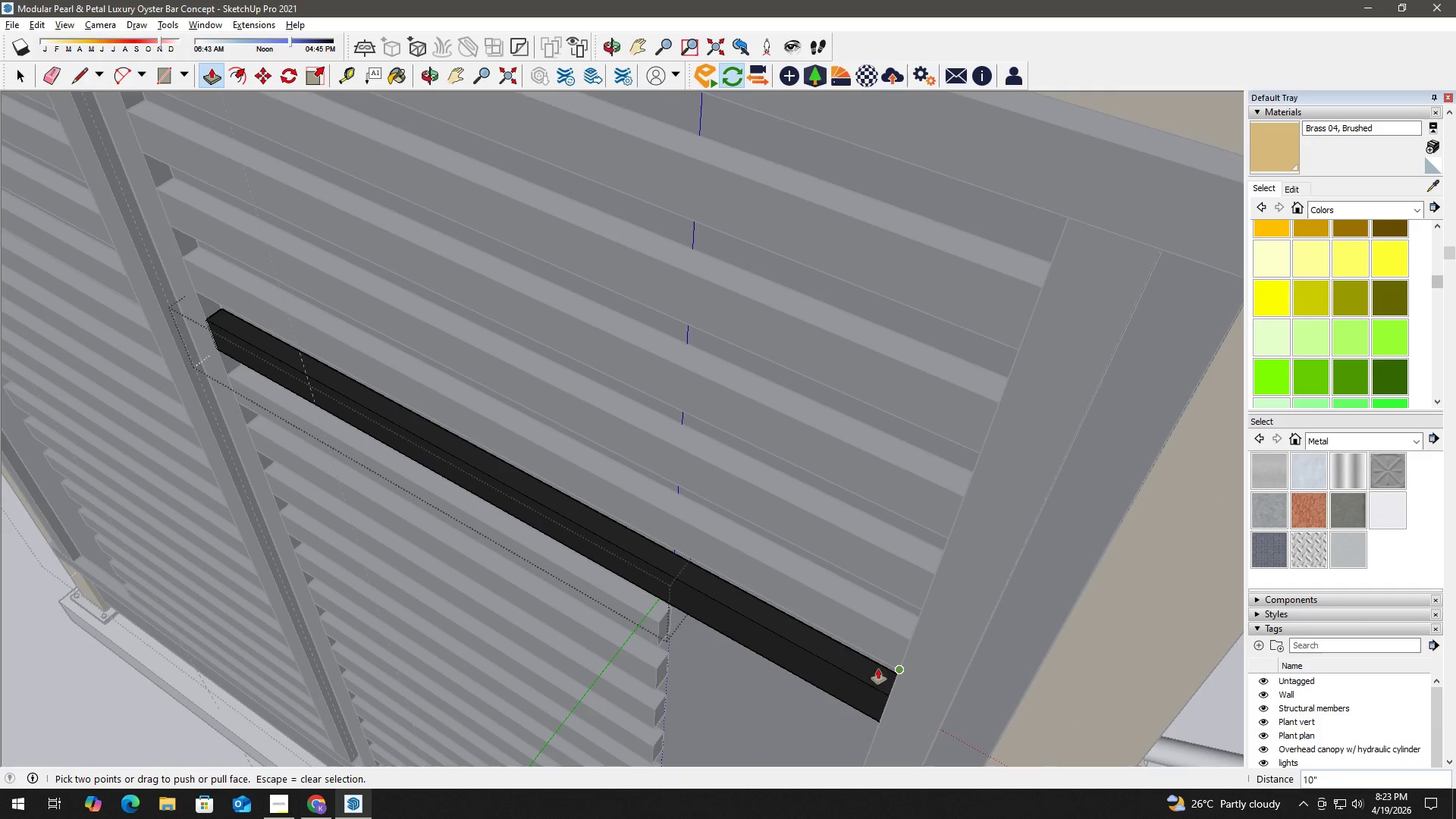 
key(Space)
 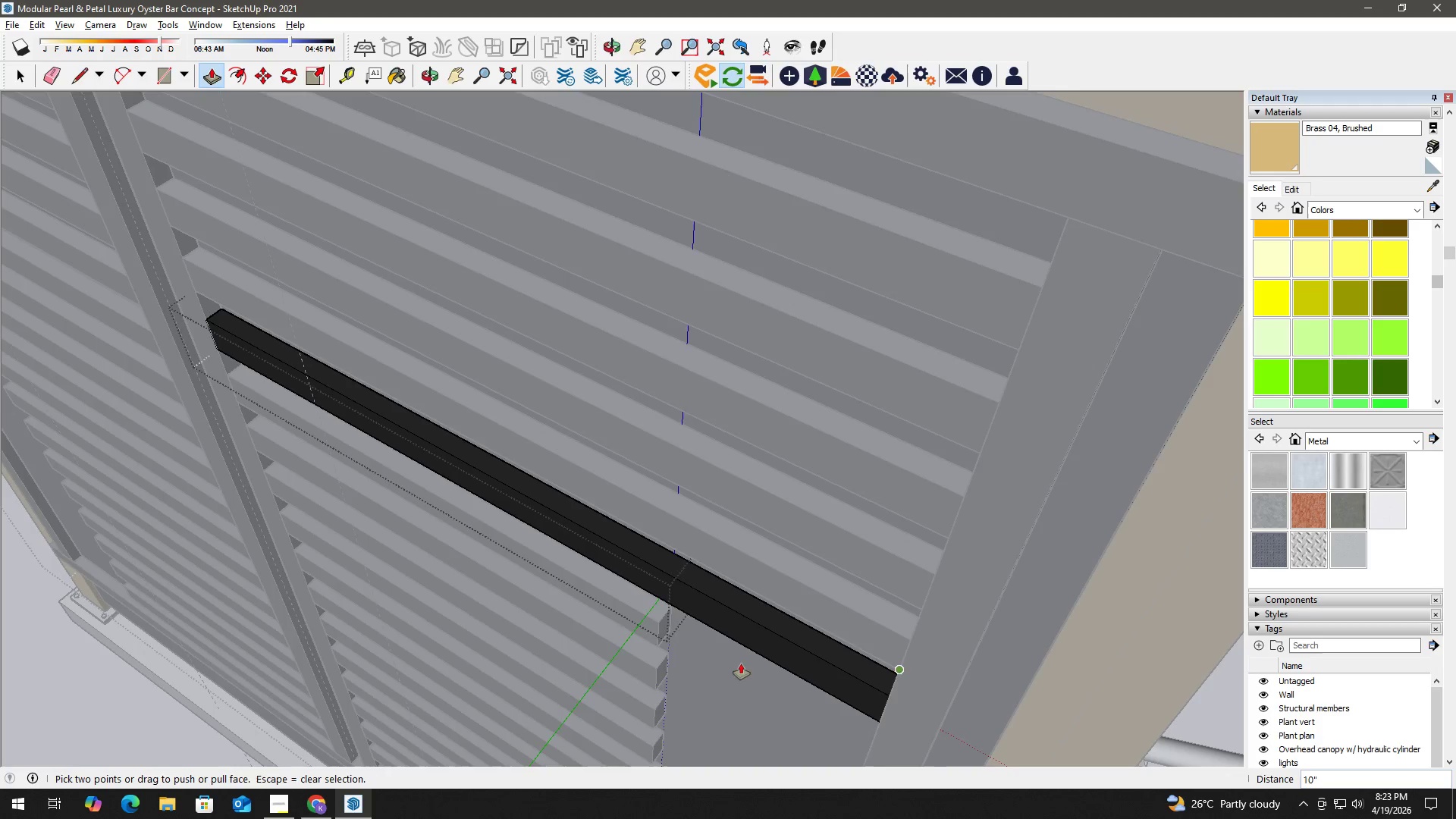 
key(Escape)
 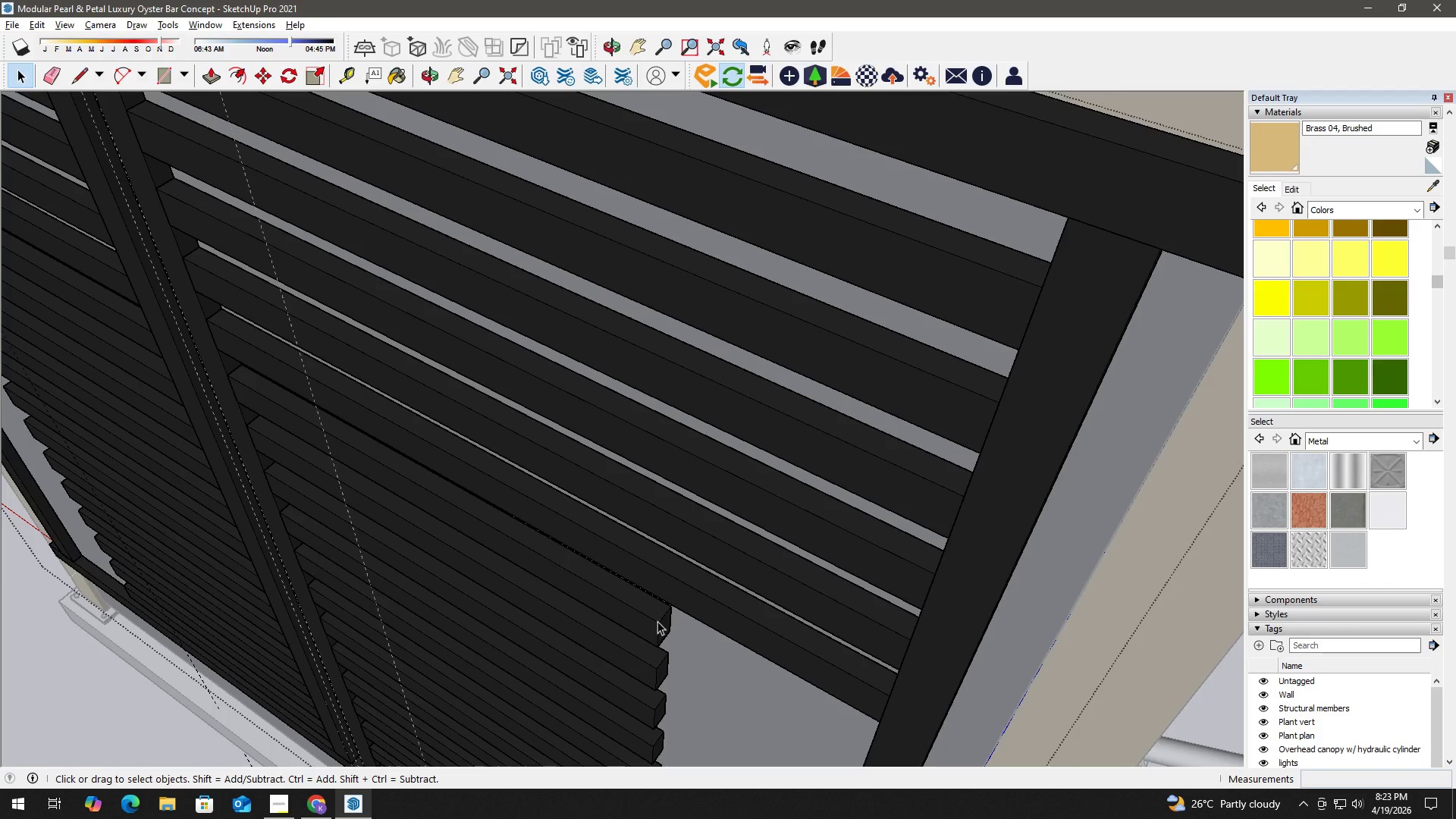 
double_click([659, 621])
 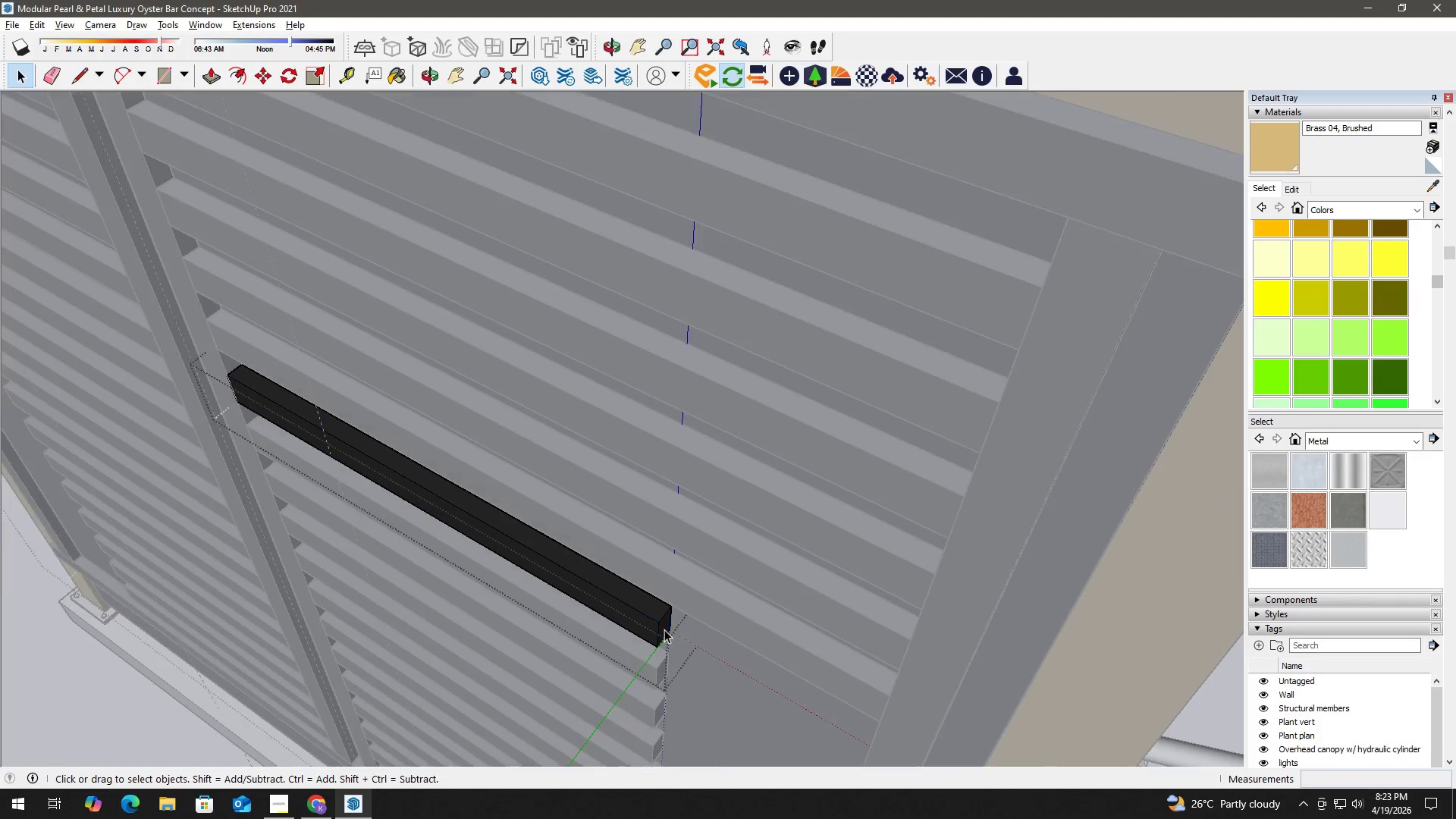 
triple_click([664, 629])
 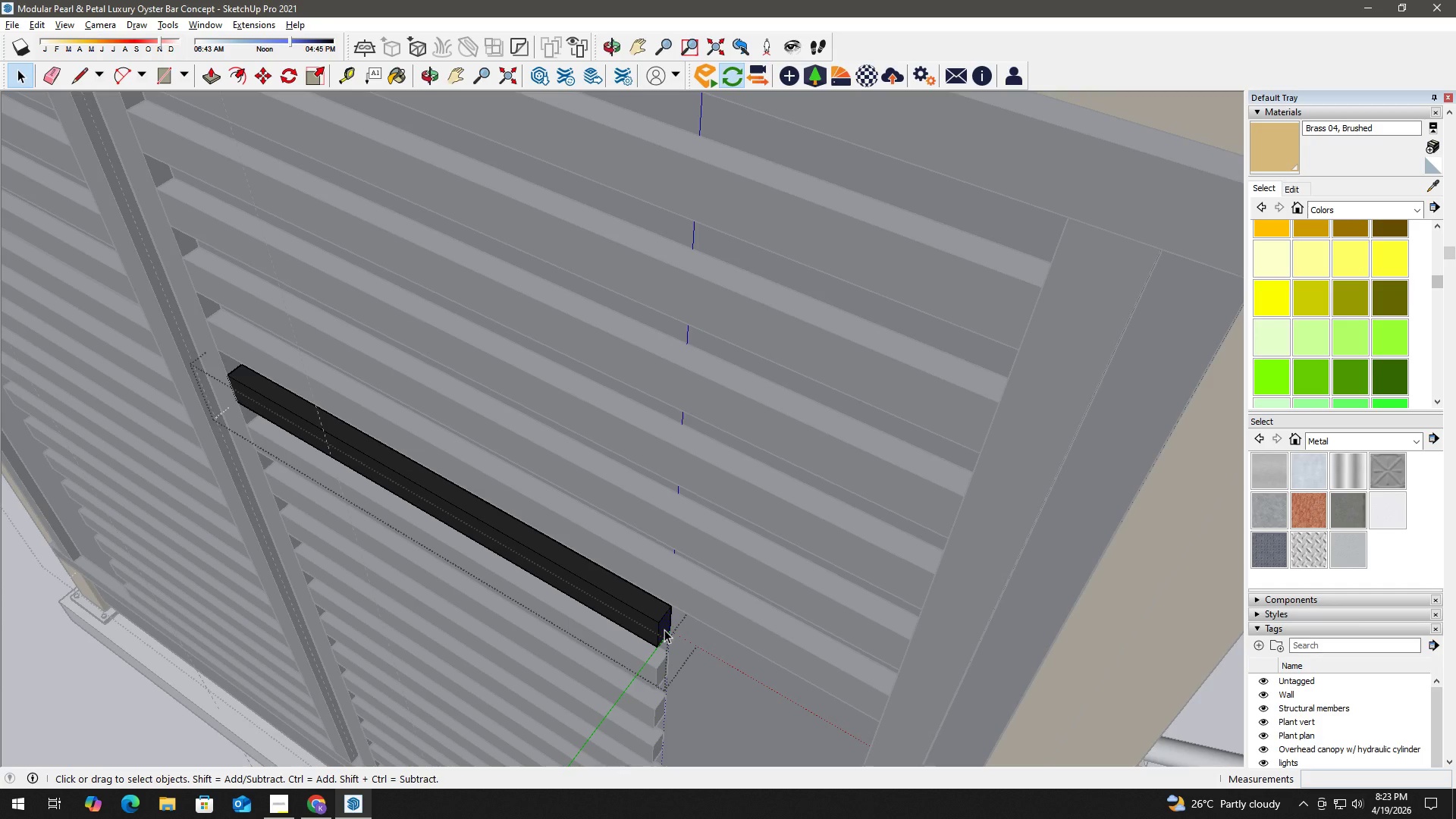 
key(P)
 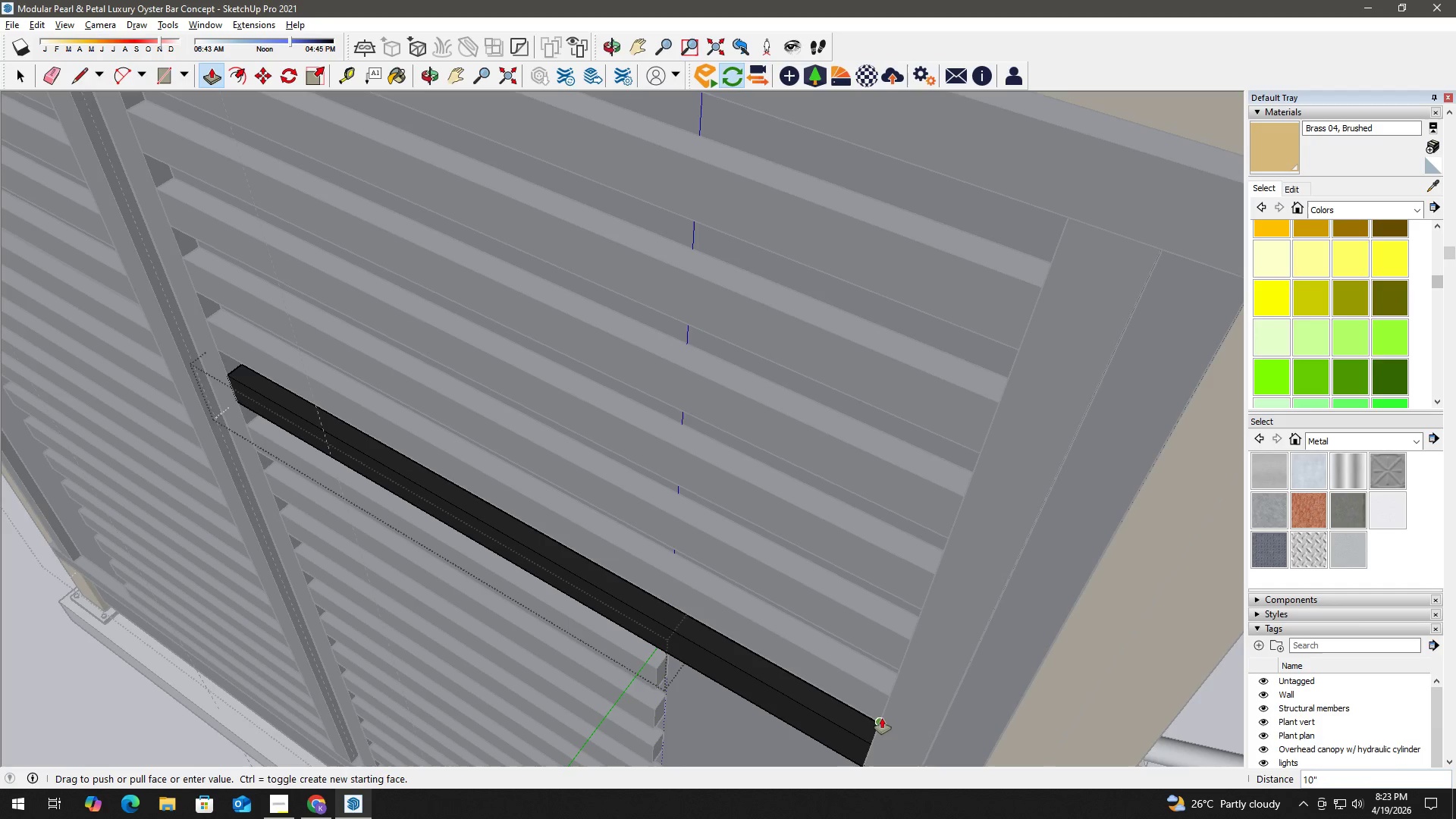 
left_click([882, 720])
 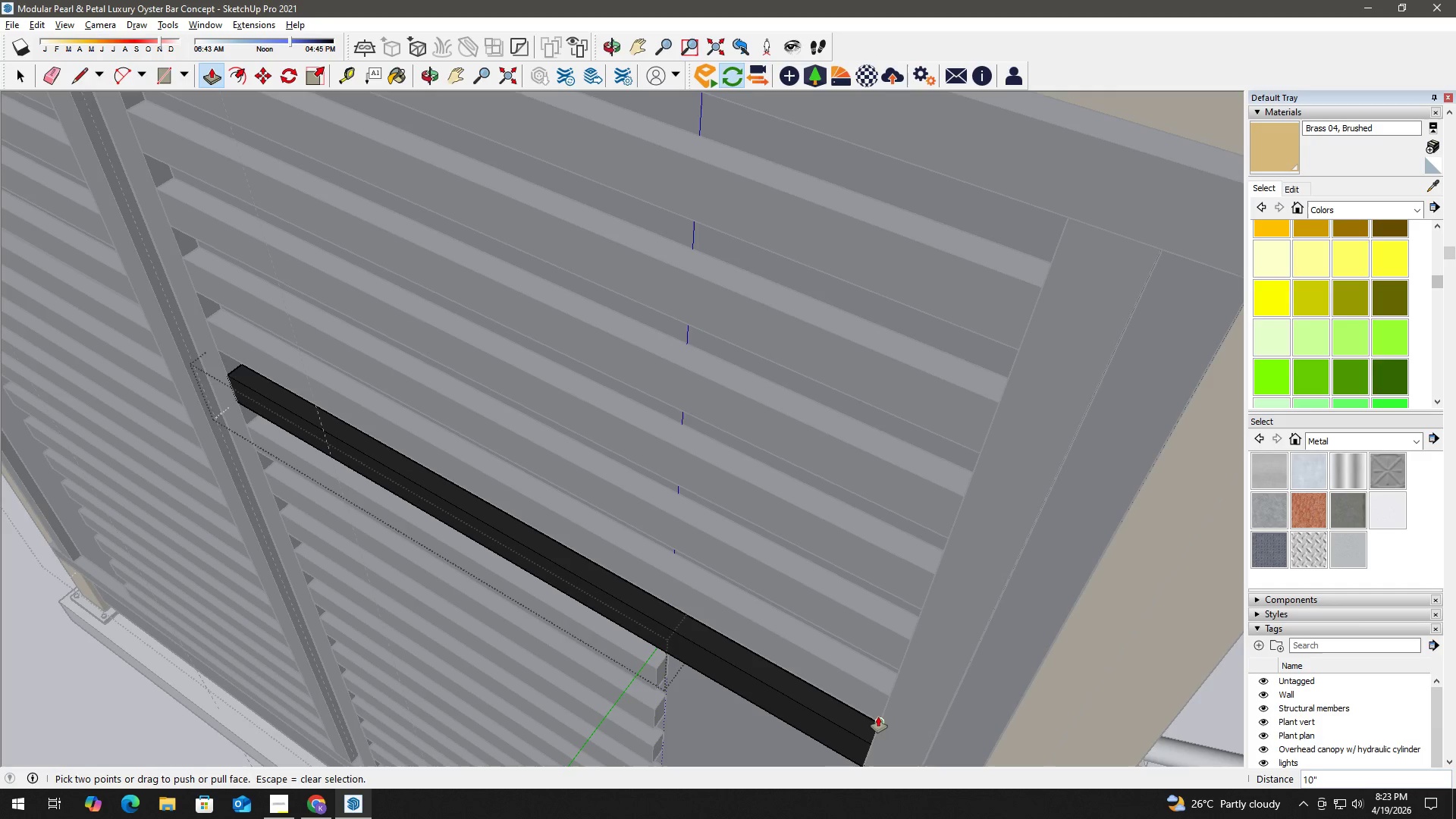 
key(Space)
 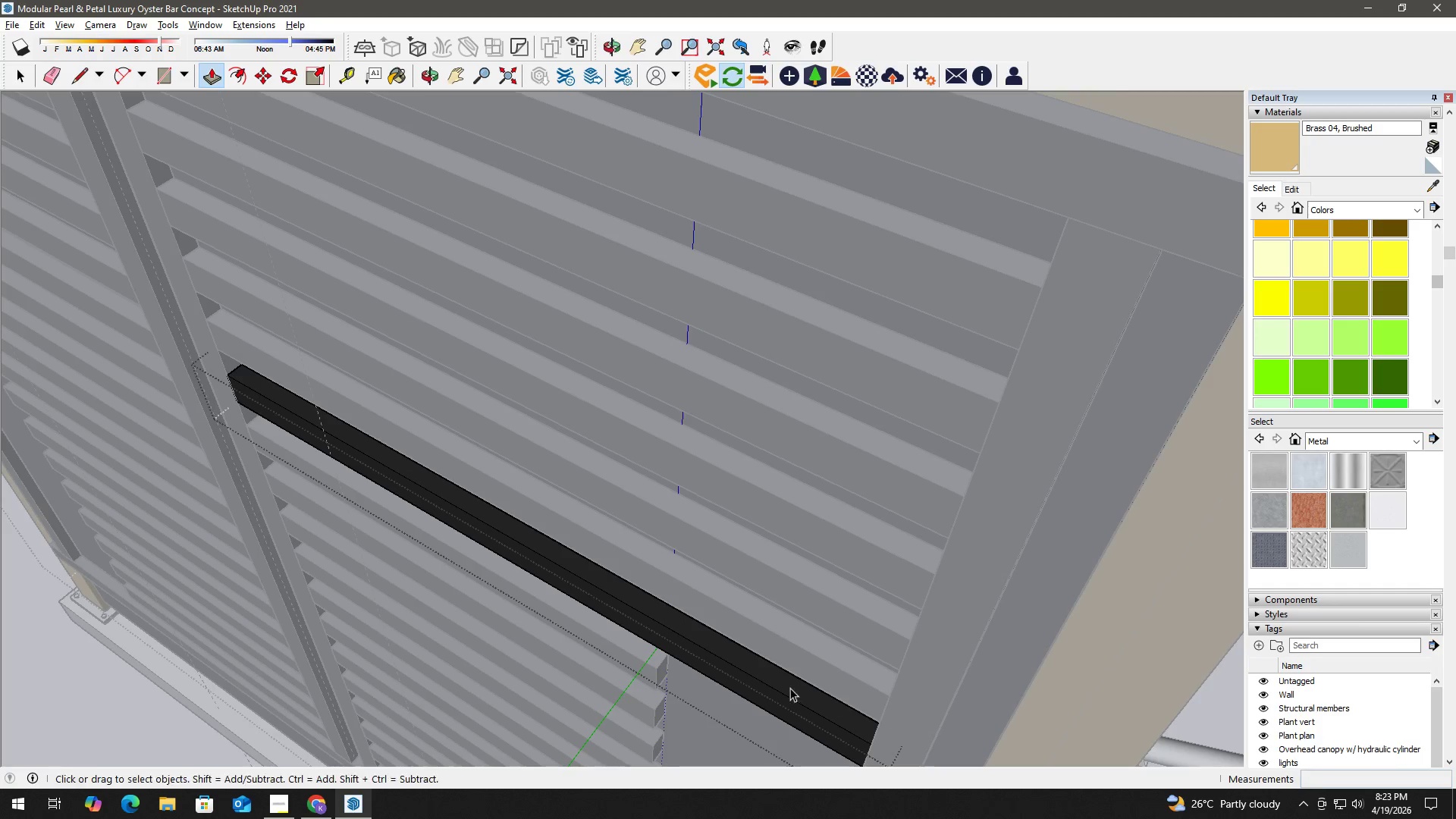 
key(H)
 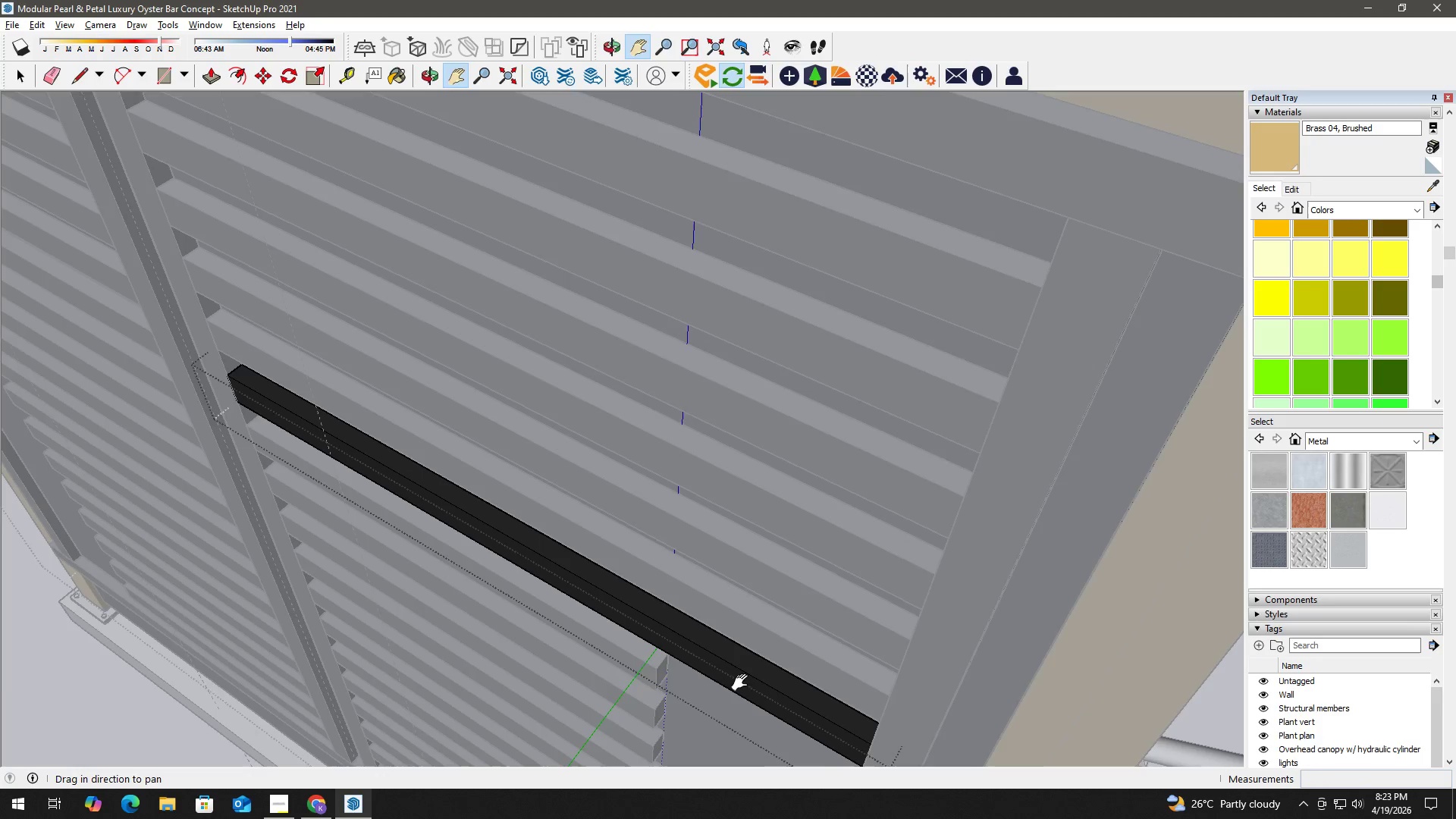 
left_click_drag(start_coordinate=[741, 681], to_coordinate=[724, 561])
 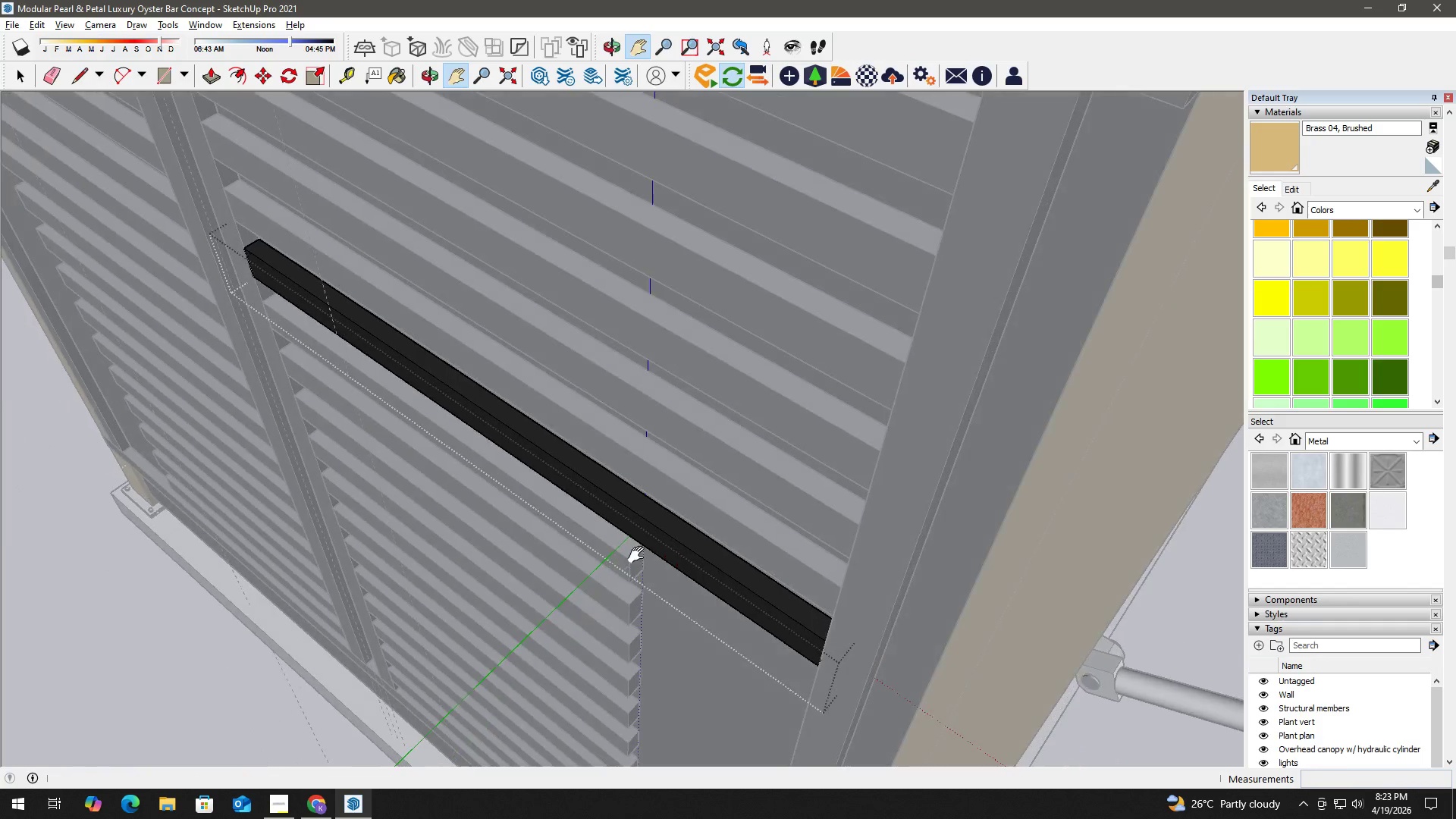 
key(Space)
 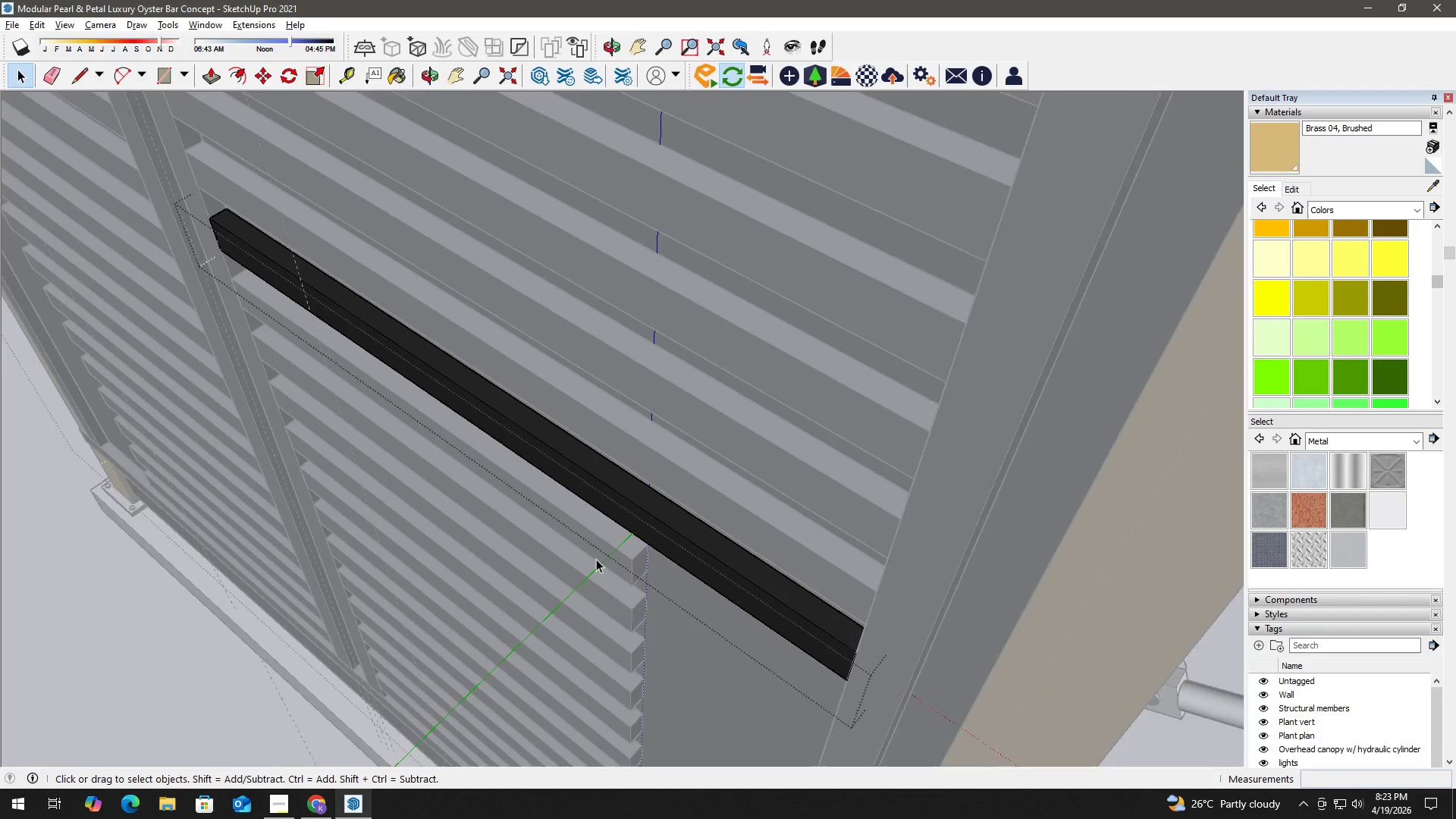 
double_click([647, 577])
 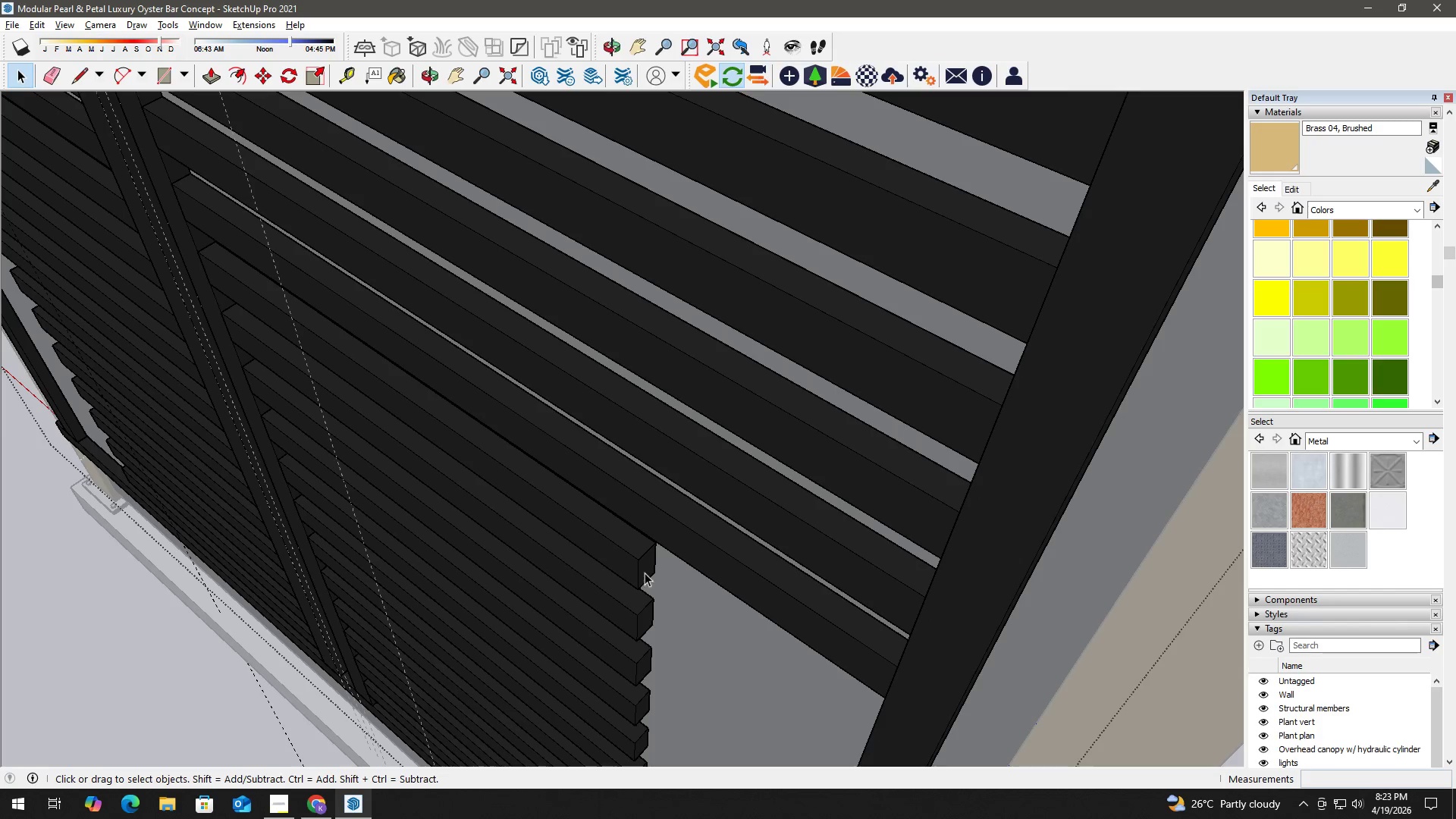 
scroll: coordinate [583, 558], scroll_direction: up, amount: 2.0
 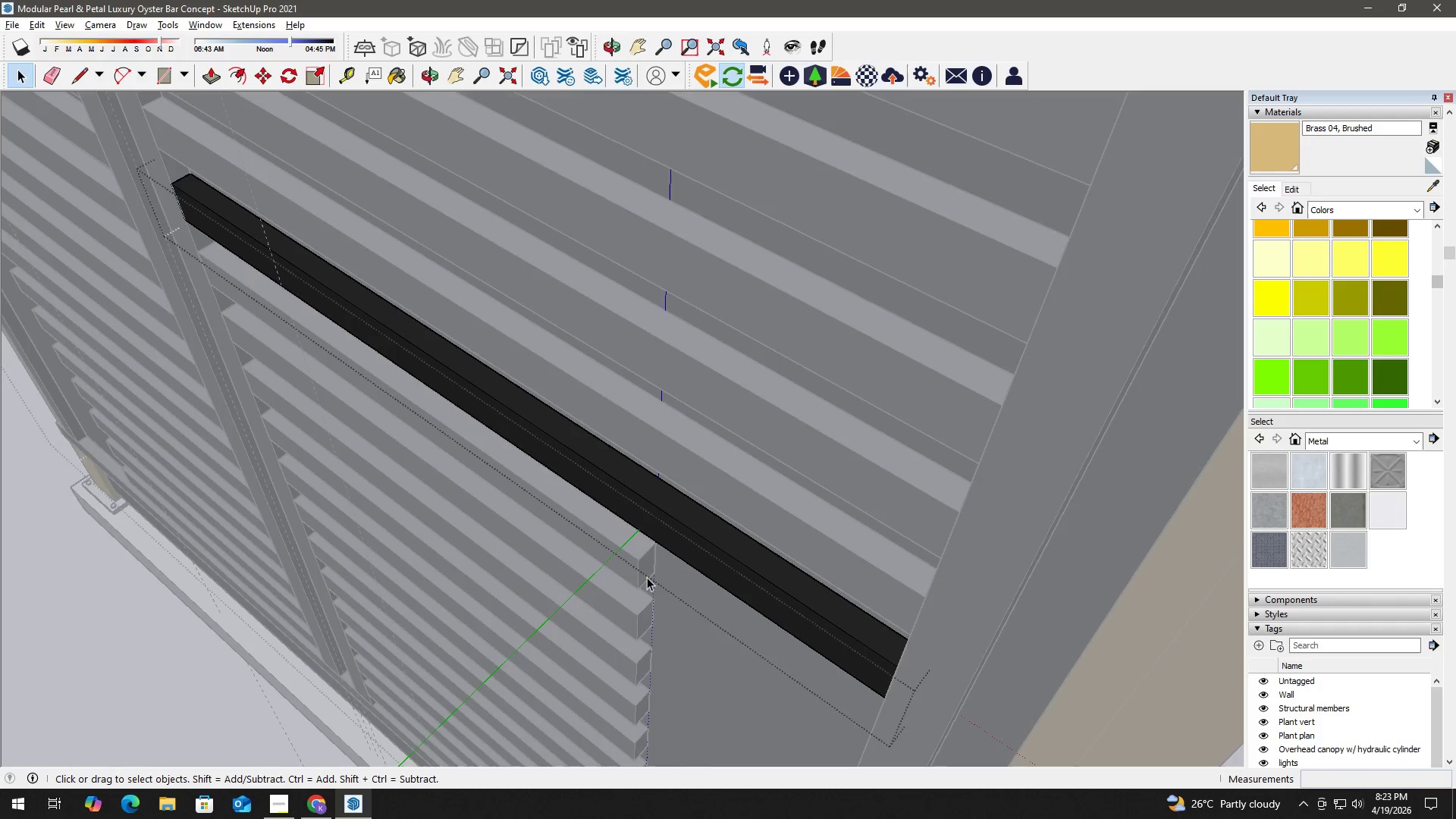 
triple_click([645, 572])
 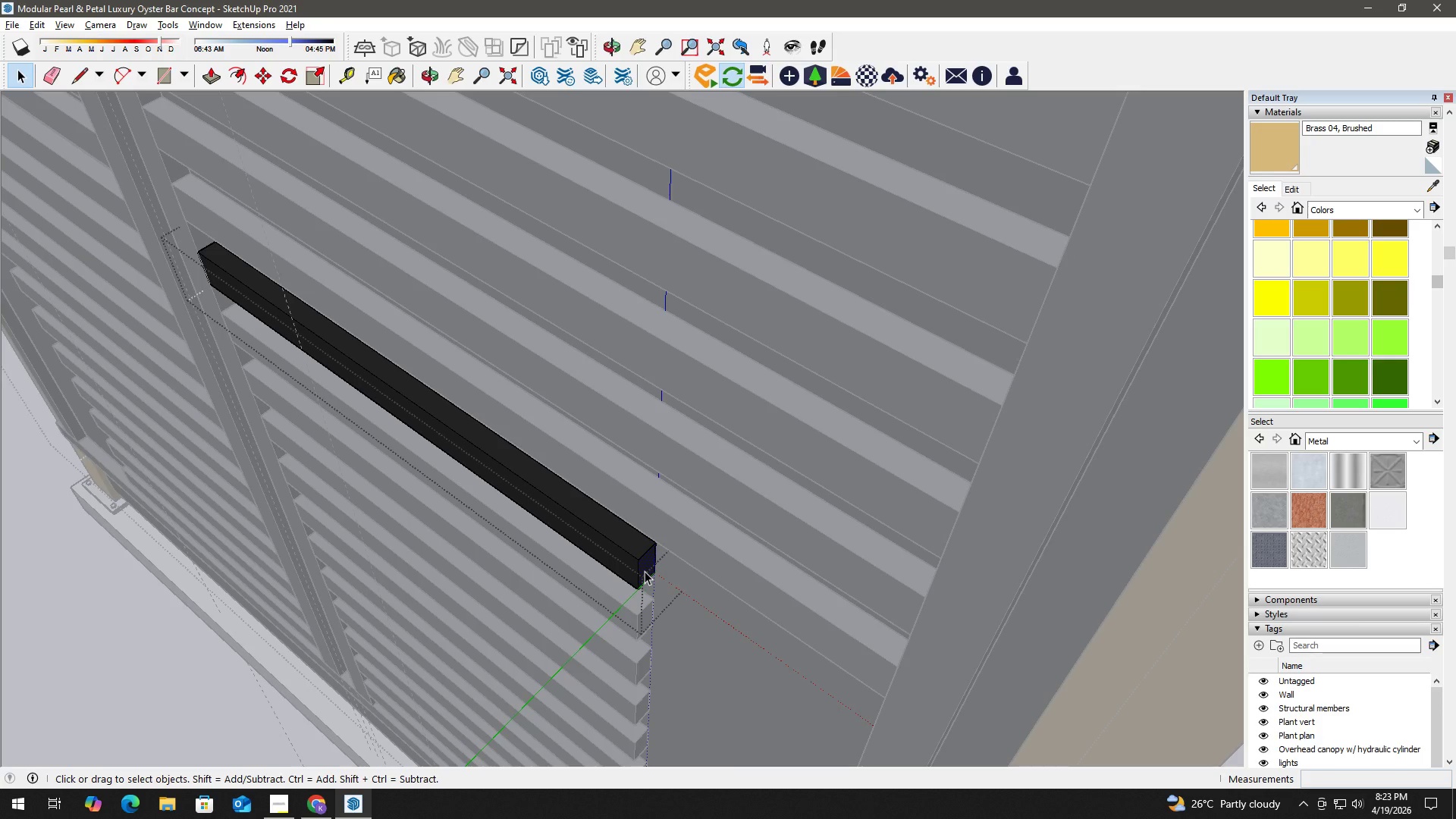 
key(P)
 